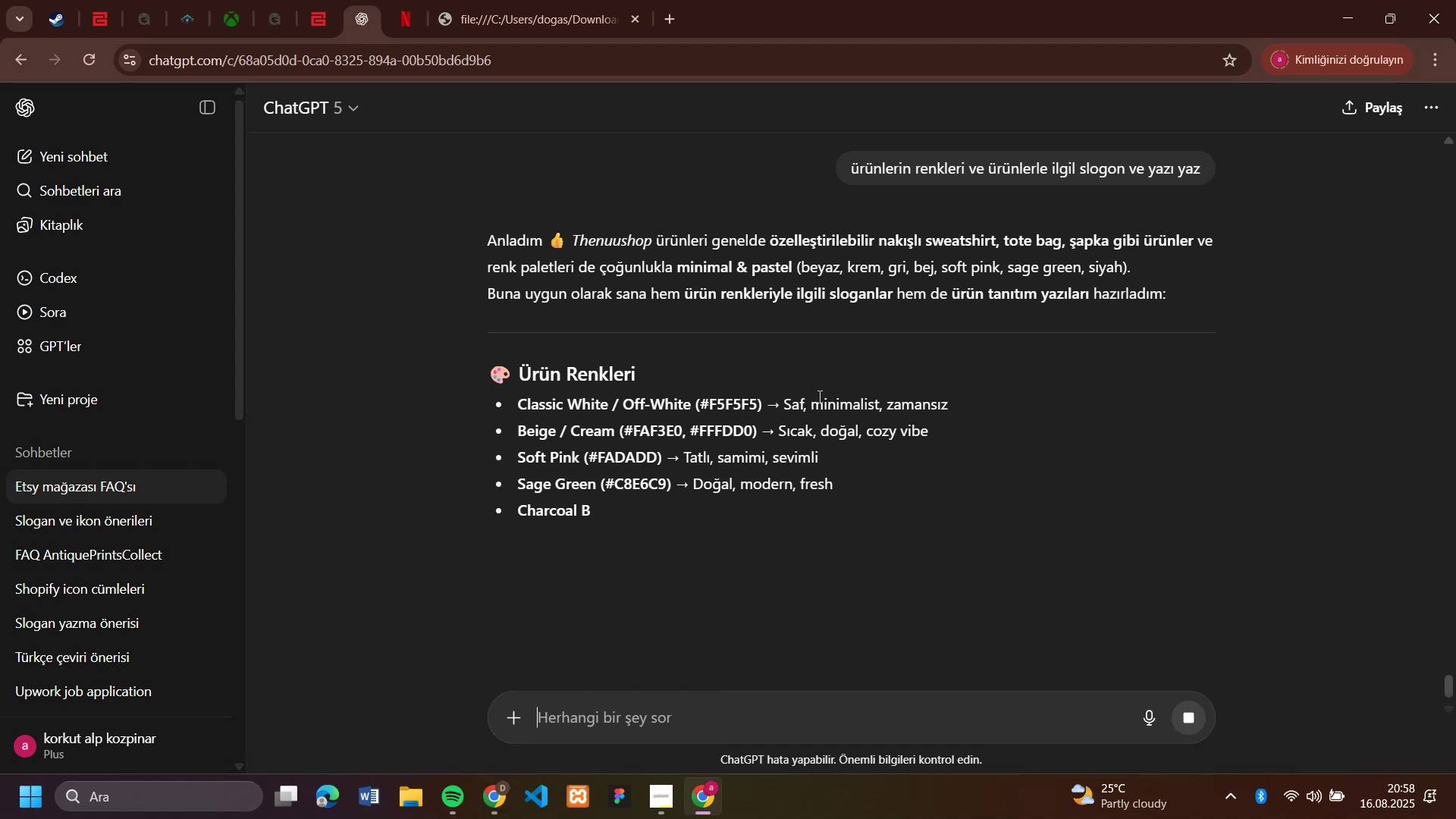 
wait(7.89)
 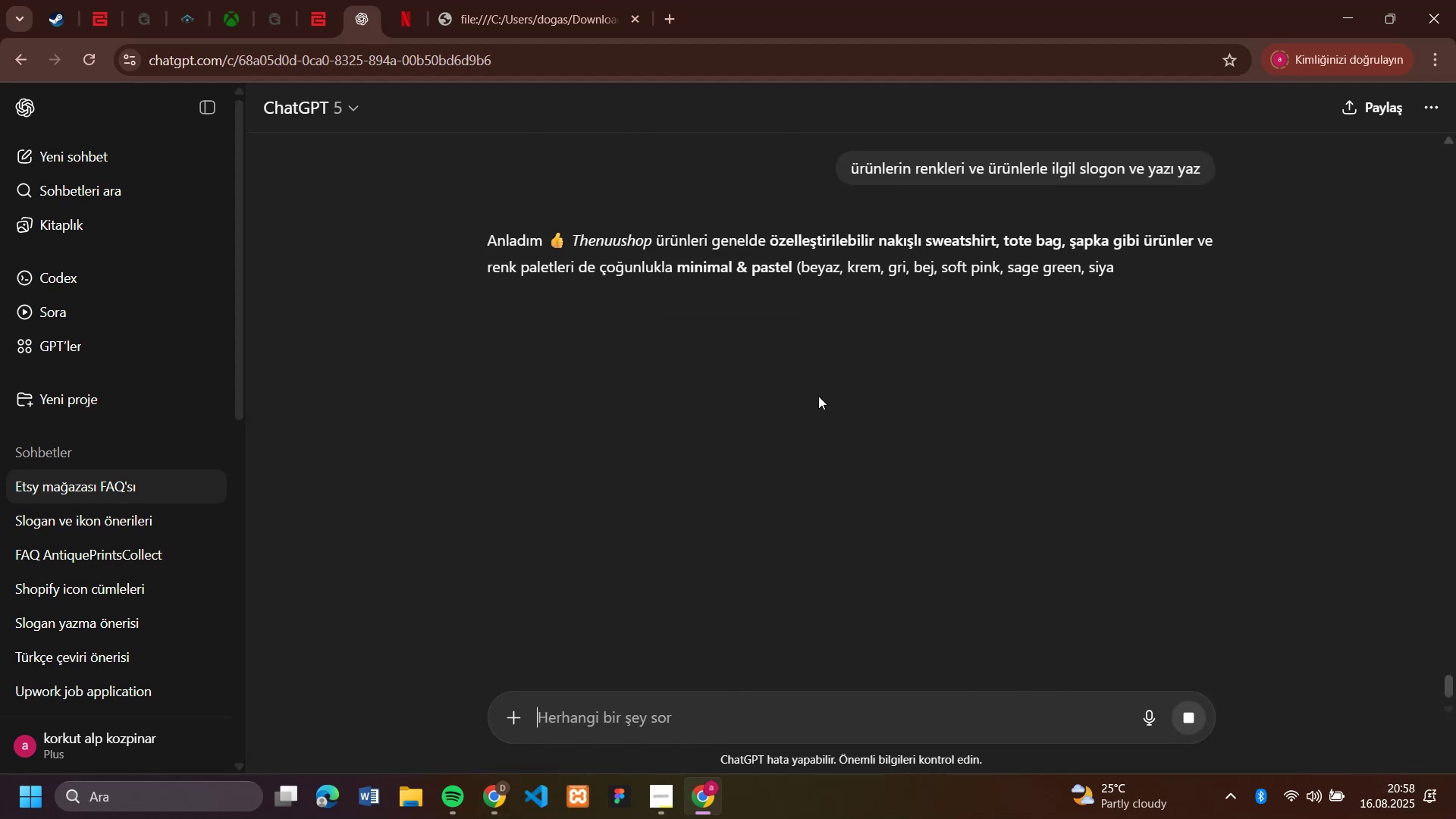 
scroll: coordinate [857, 413], scroll_direction: down, amount: 8.0
 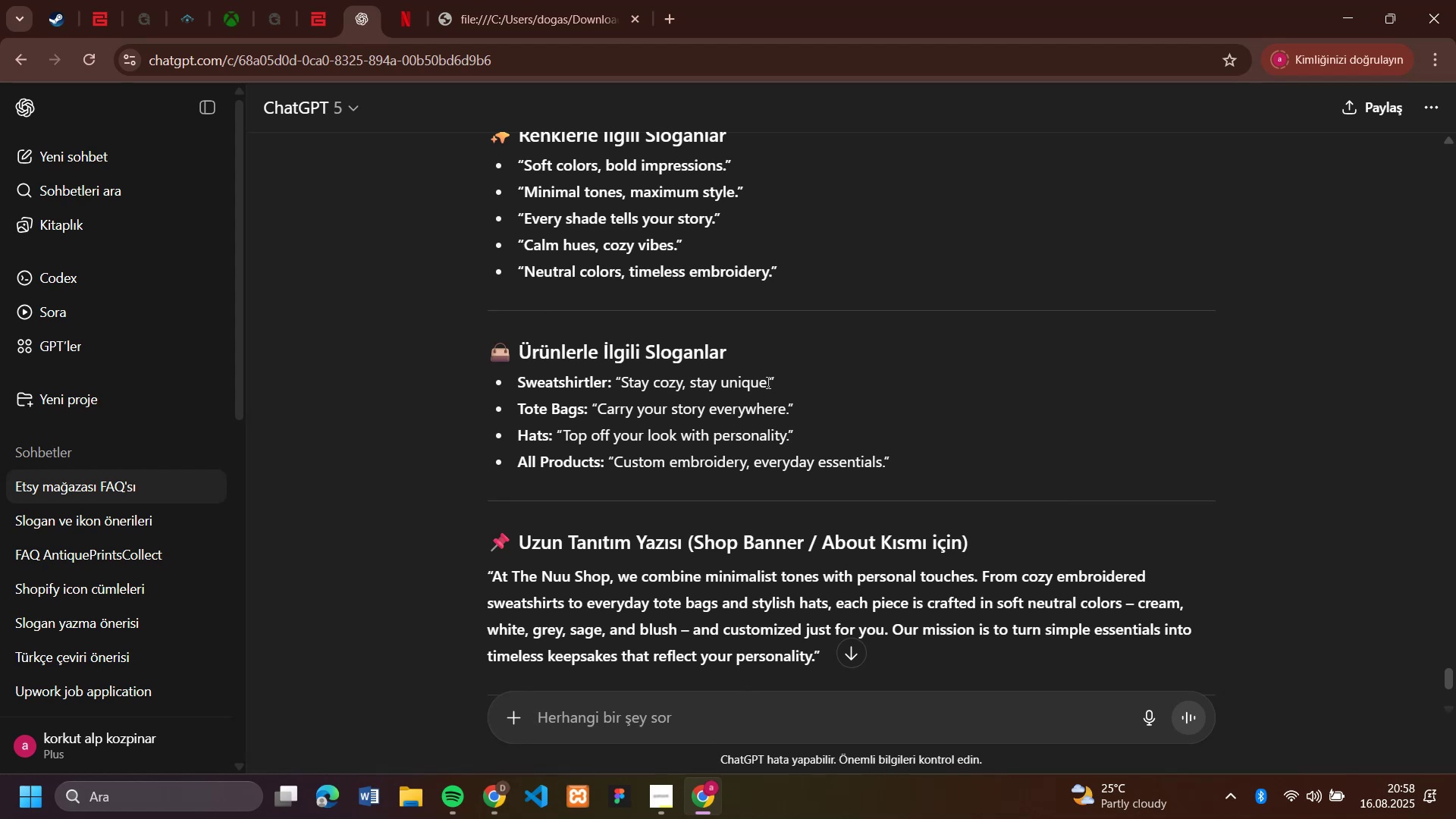 
wait(10.34)
 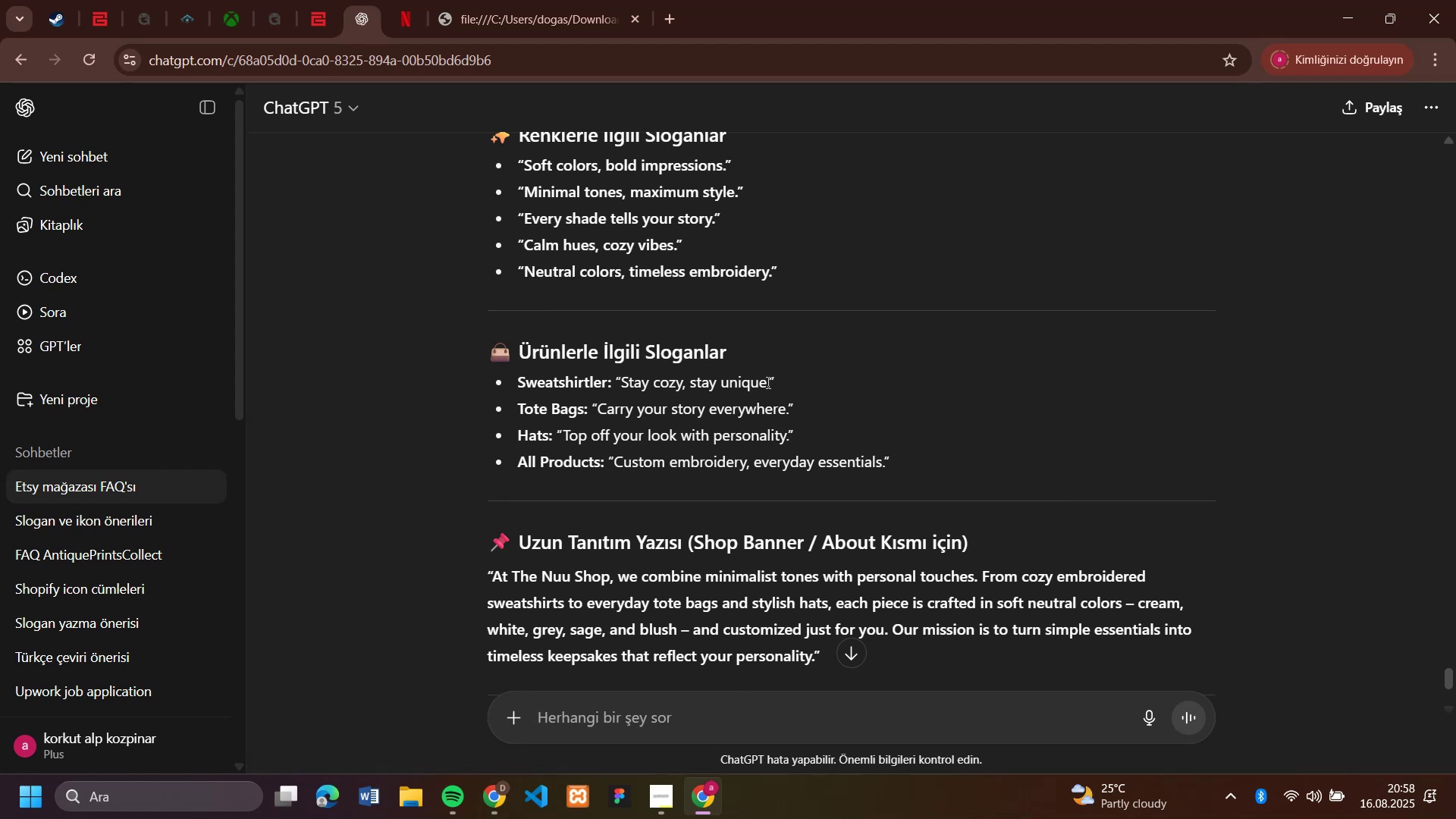 
left_click_drag(start_coordinate=[767, 275], to_coordinate=[526, 281])
 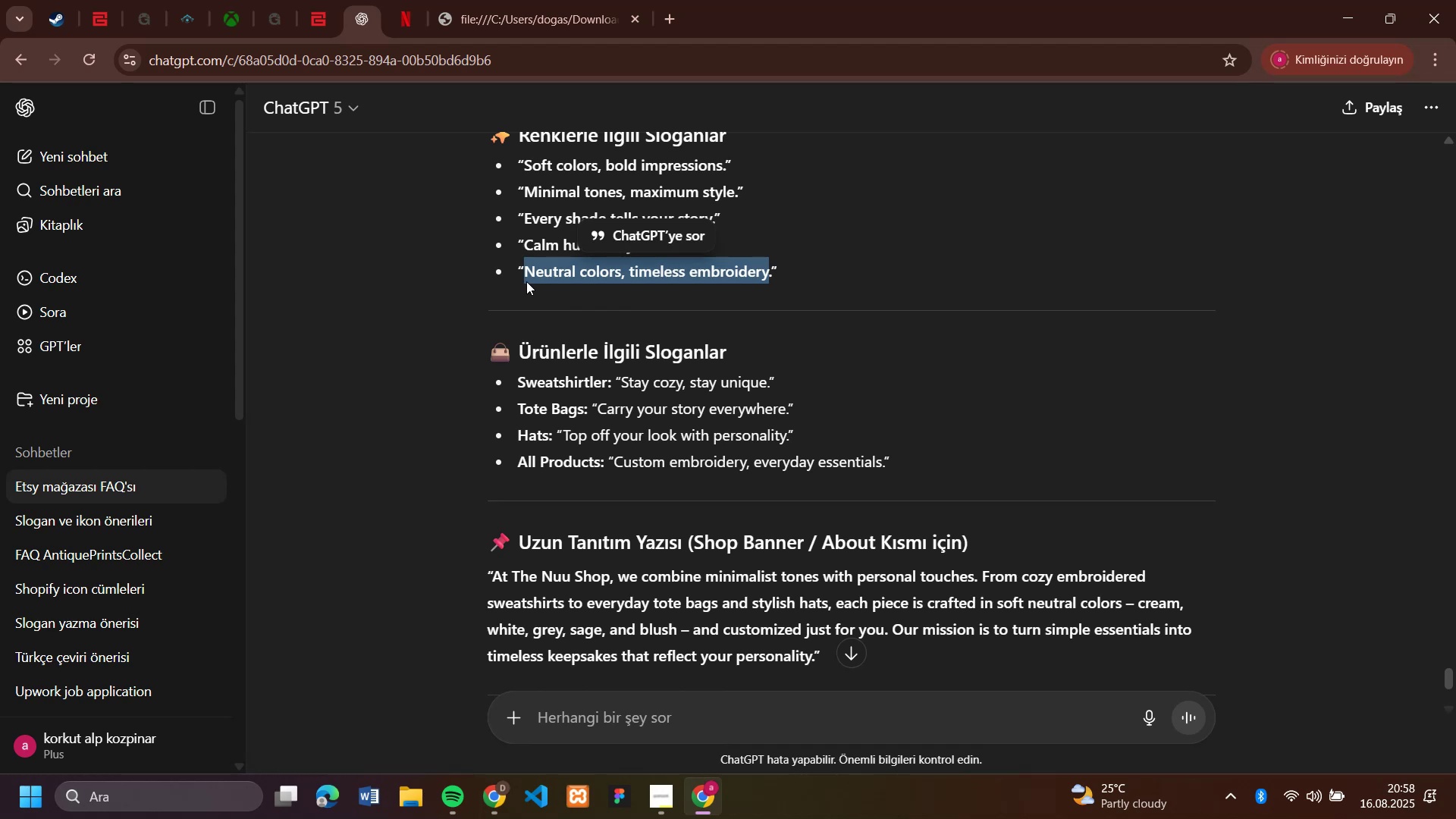 
key(Control+C)
 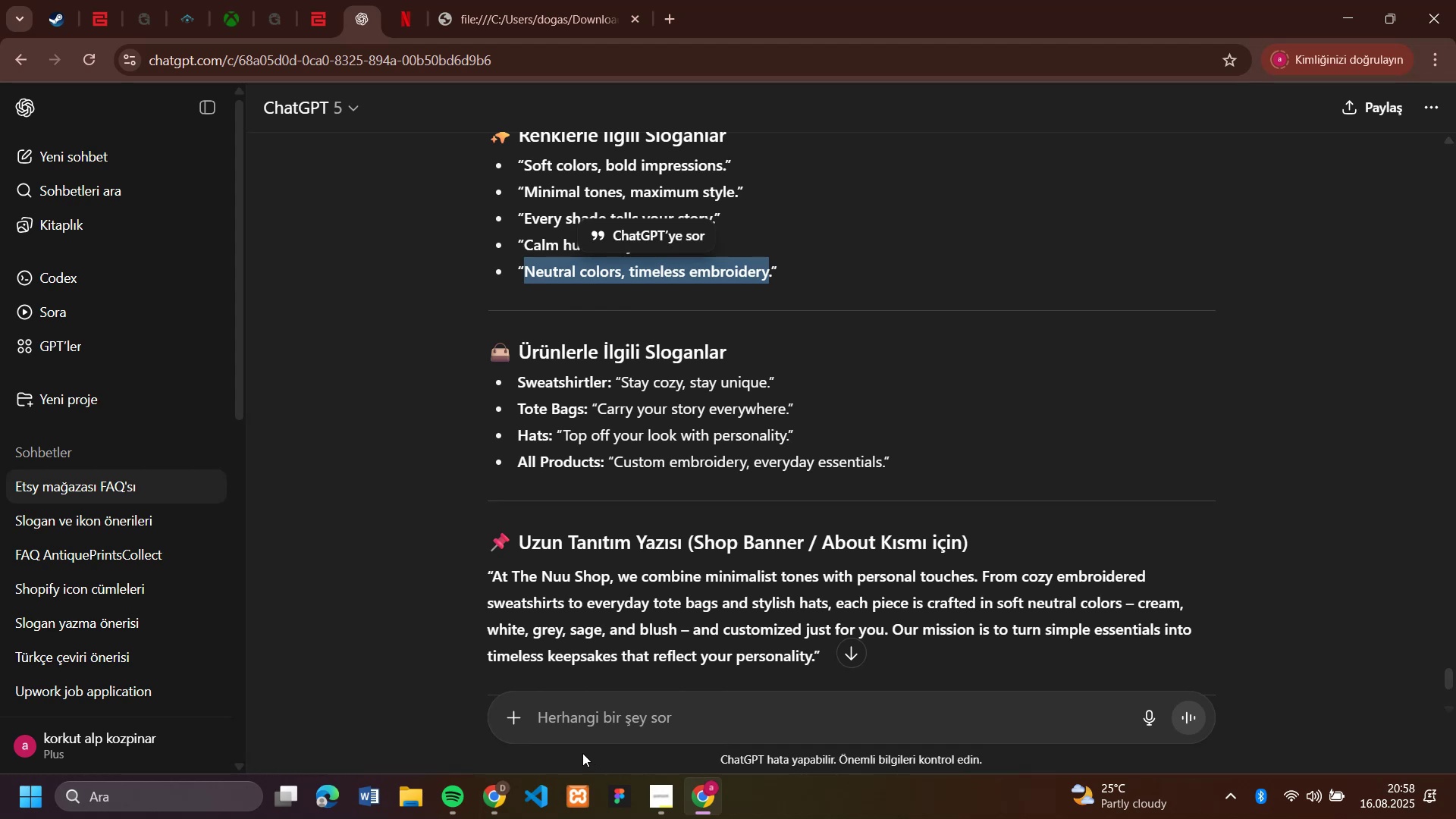 
left_click([588, 719])
 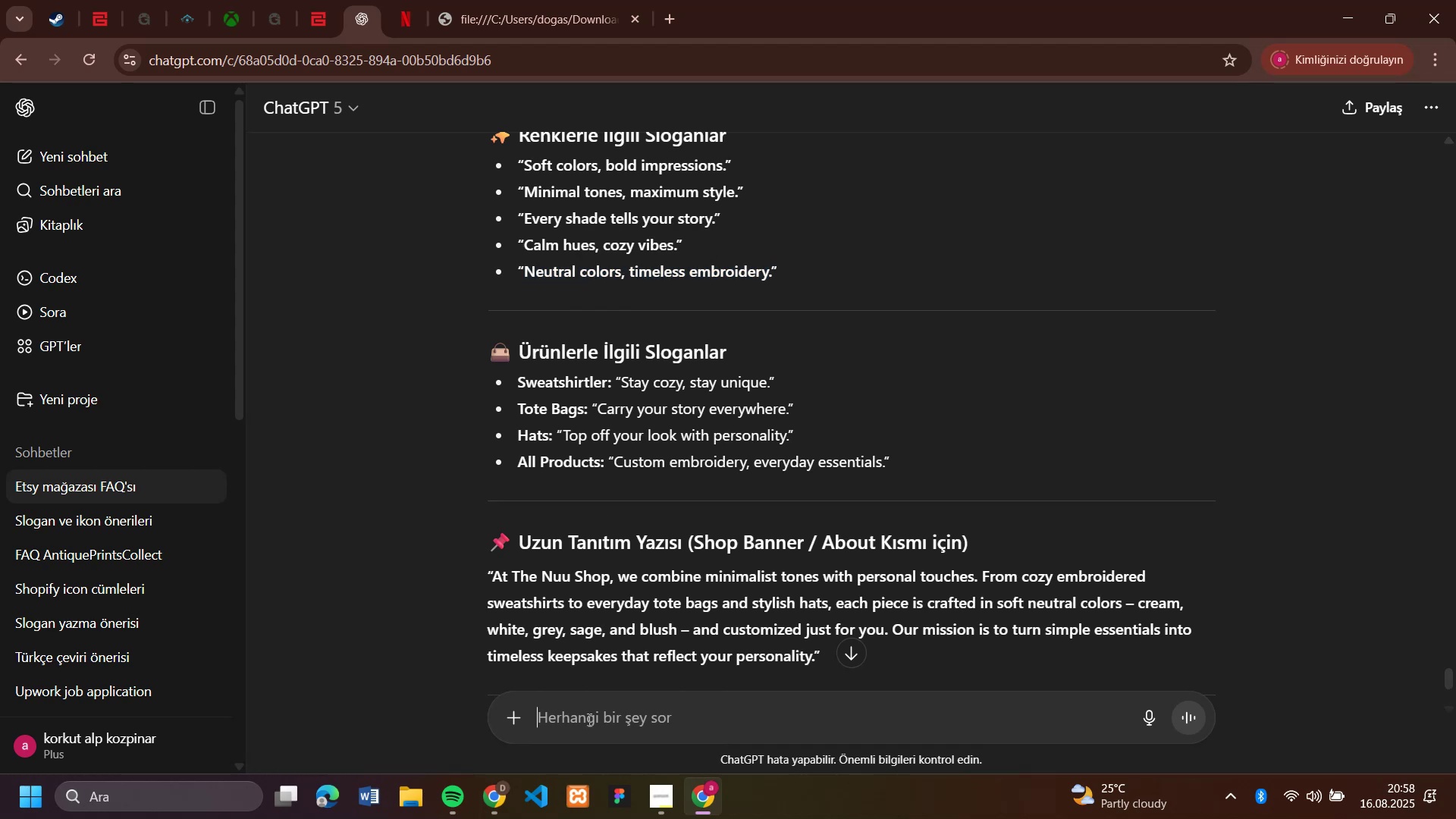 
key(Control+V)
 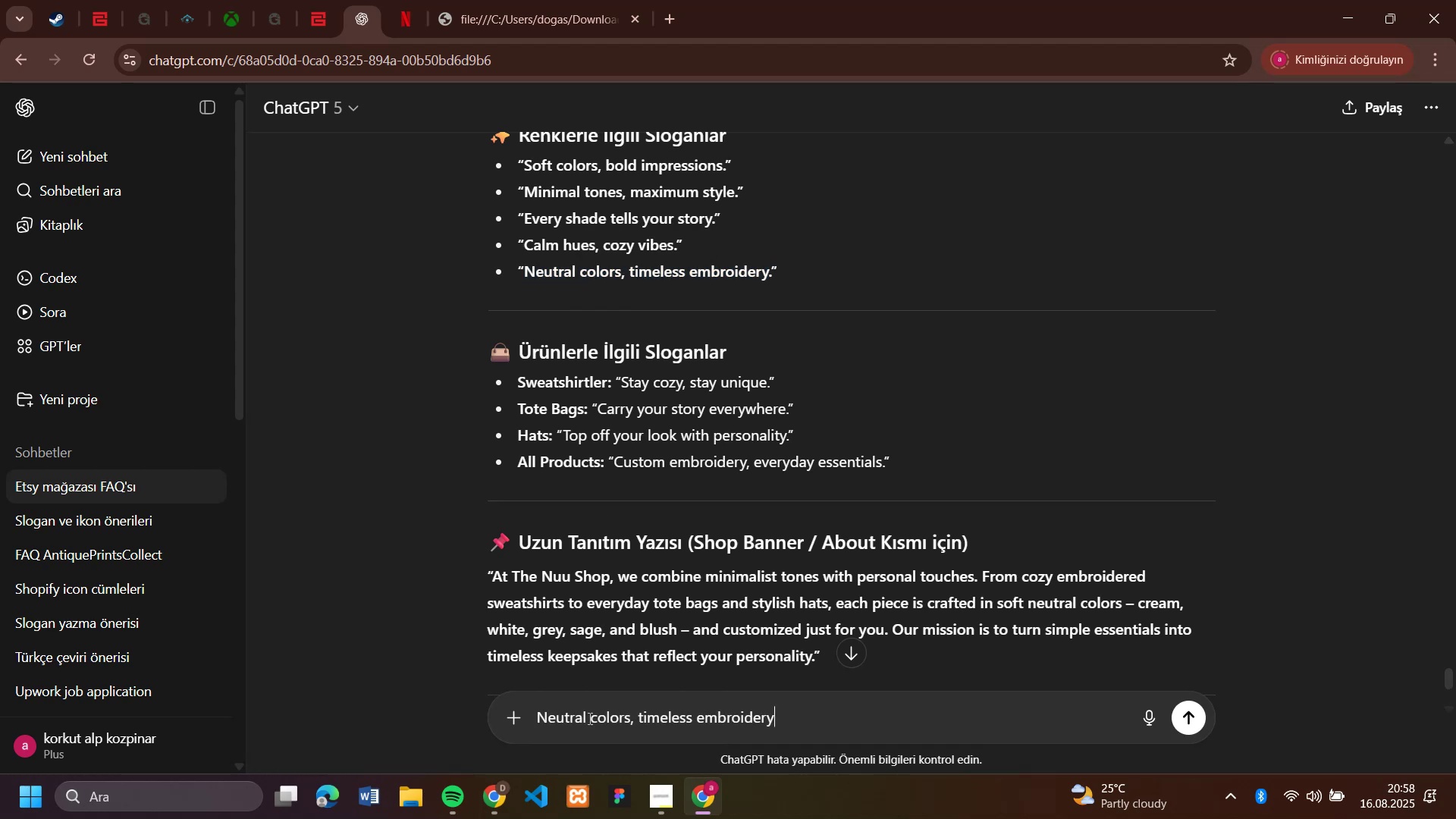 
hold_key(key=Space, duration=0.47)
 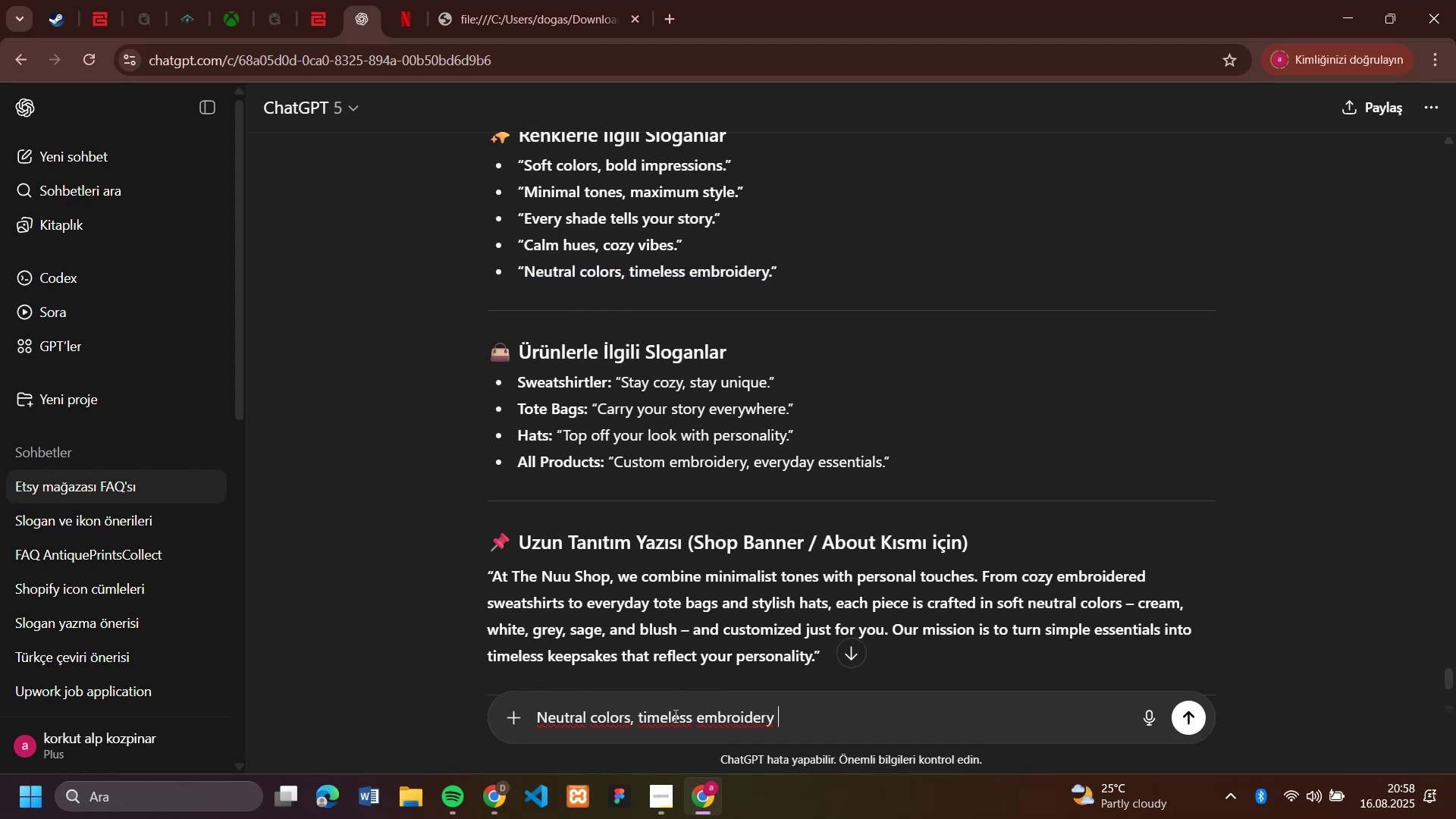 
type(bununla 'l'g'l' 2 c]mle yaz)
 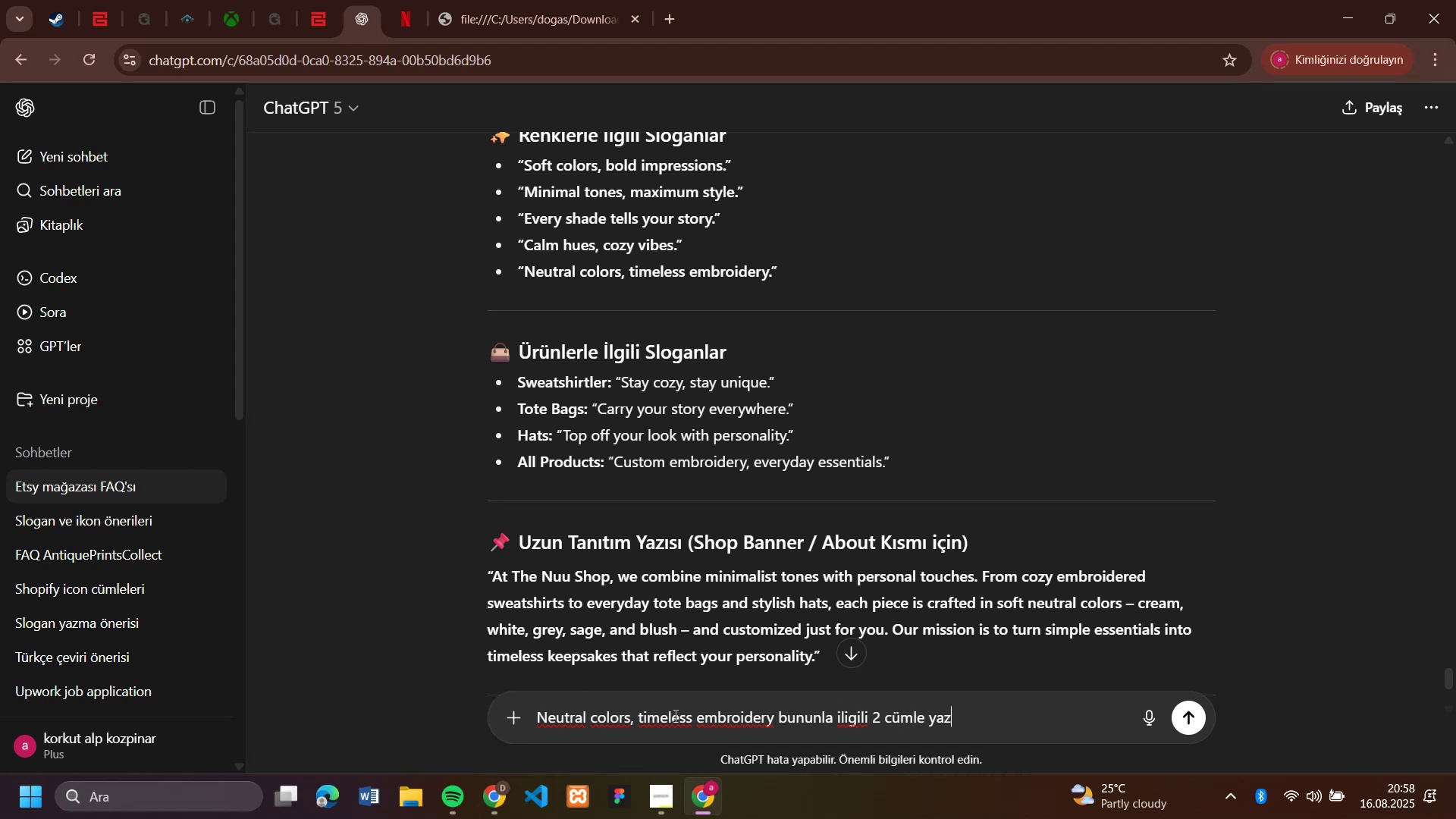 
key(Enter)
 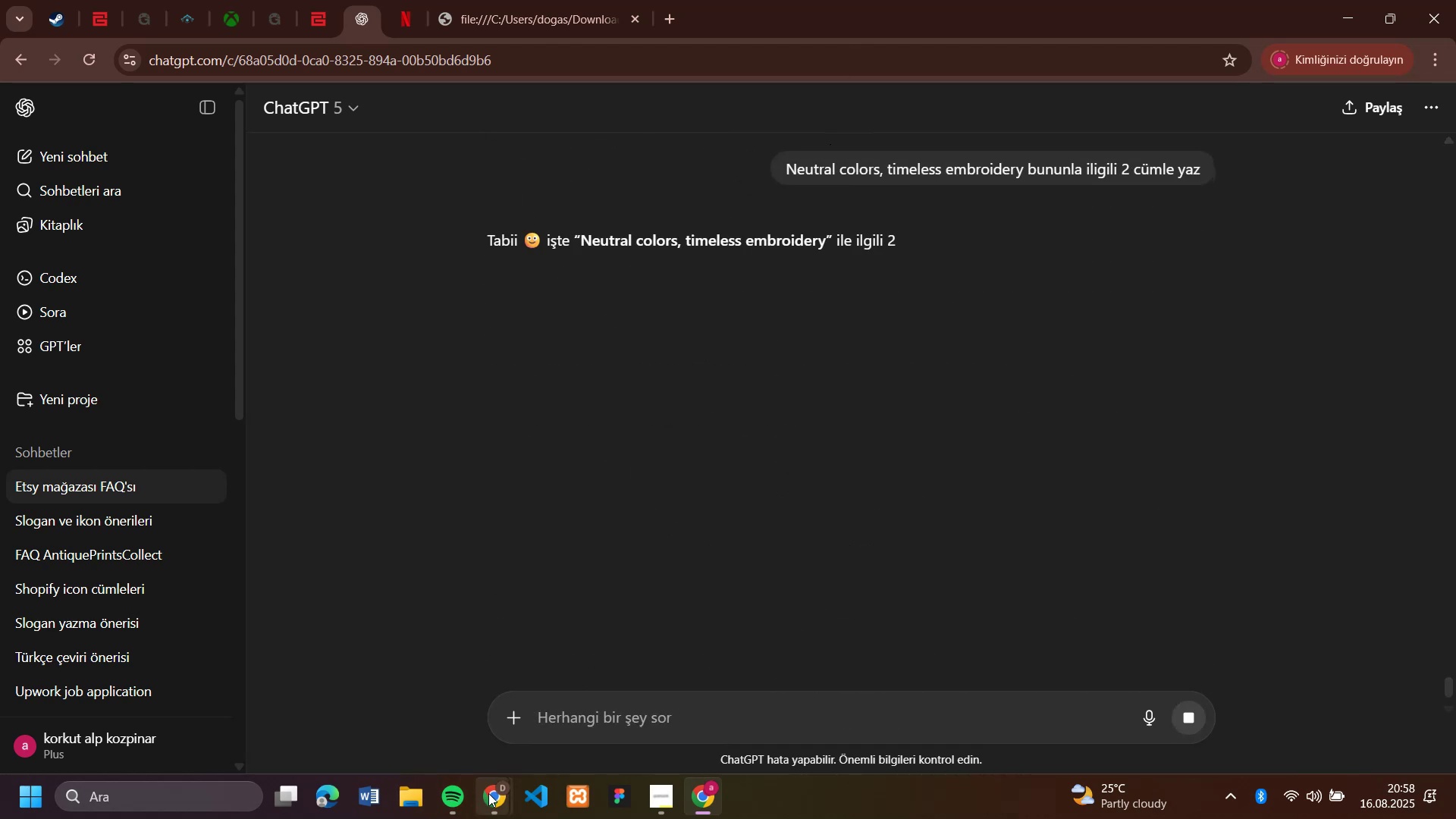 
left_click([435, 736])
 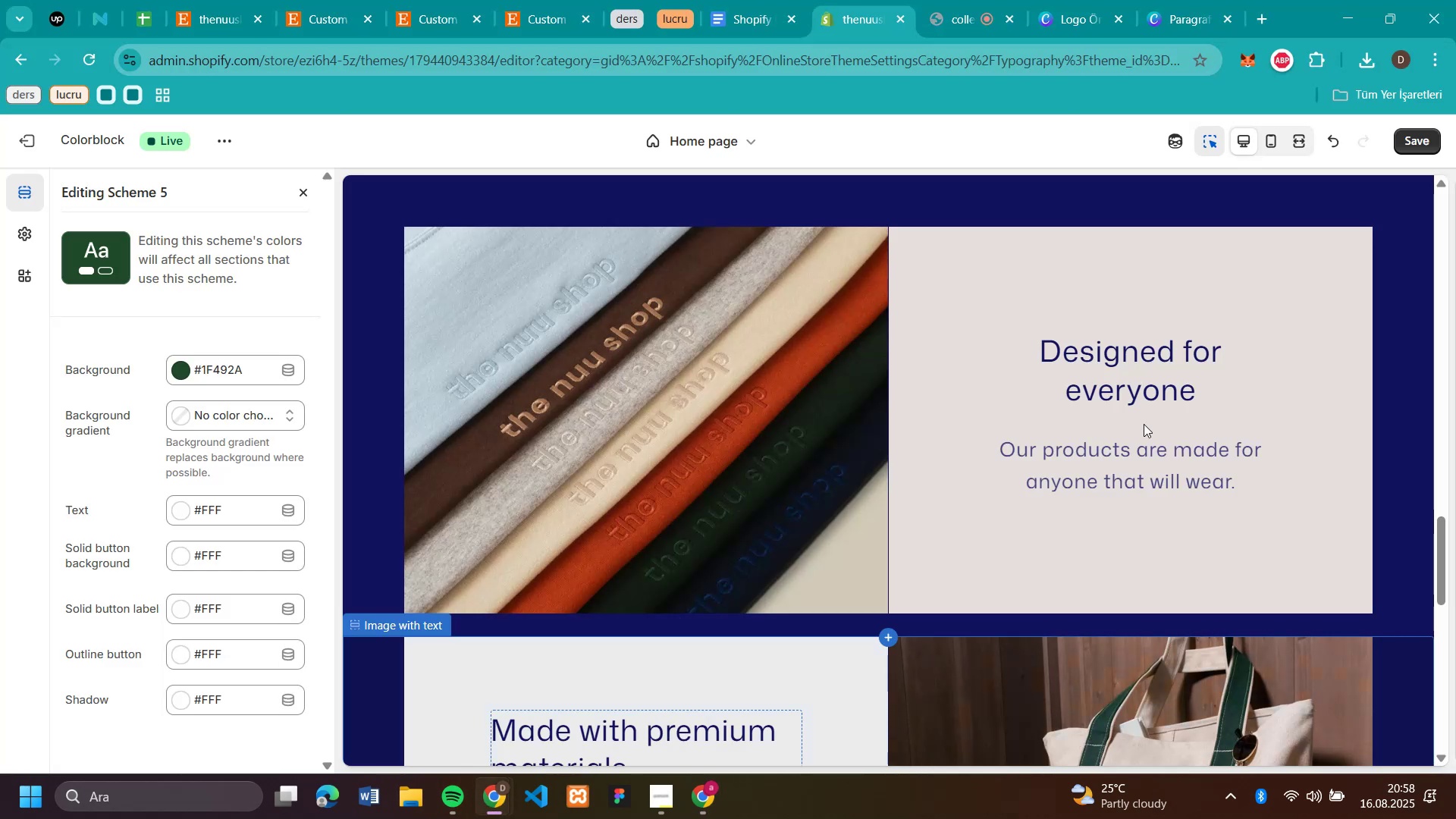 
left_click([1162, 378])
 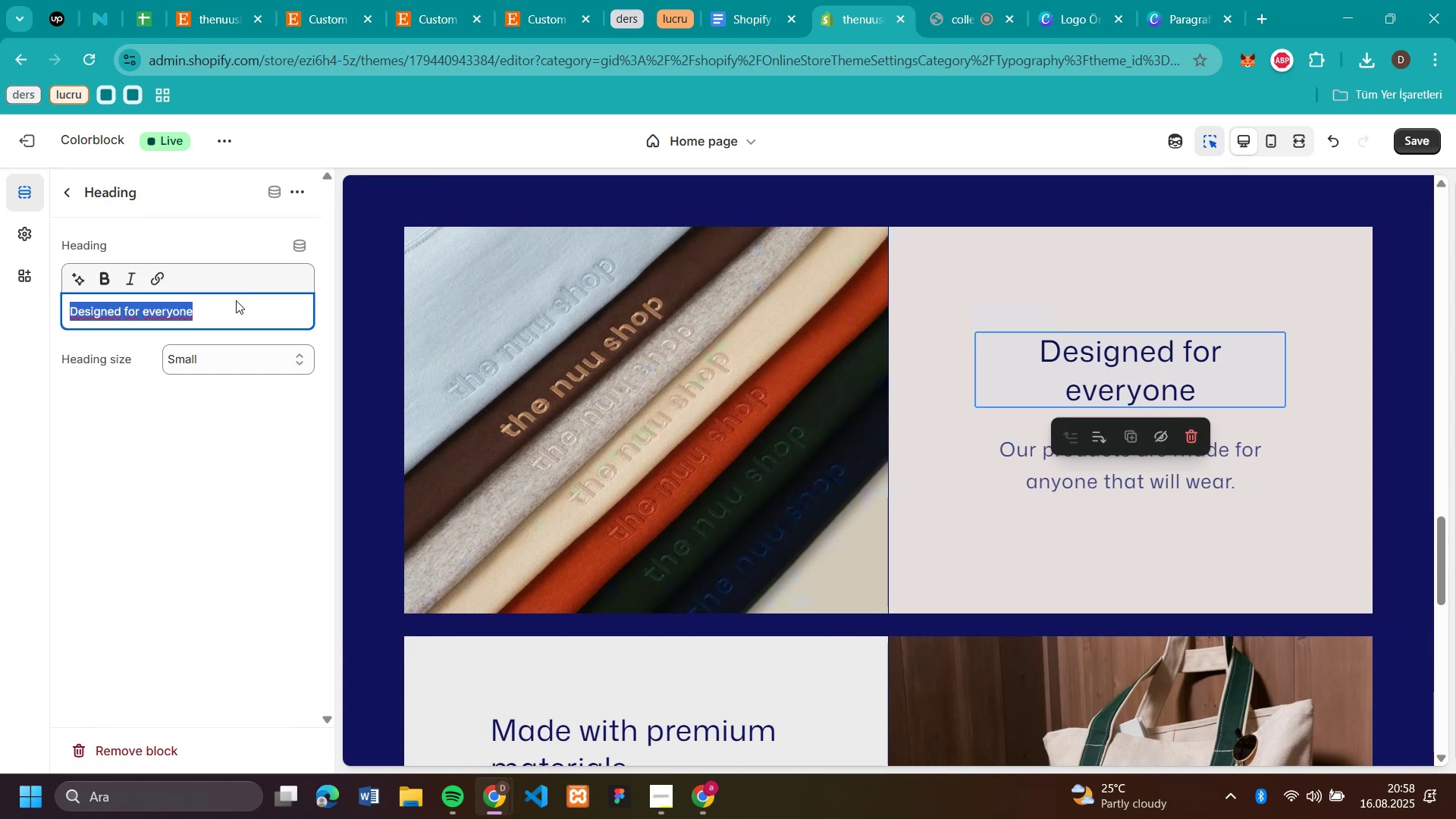 
key(Control+V)
 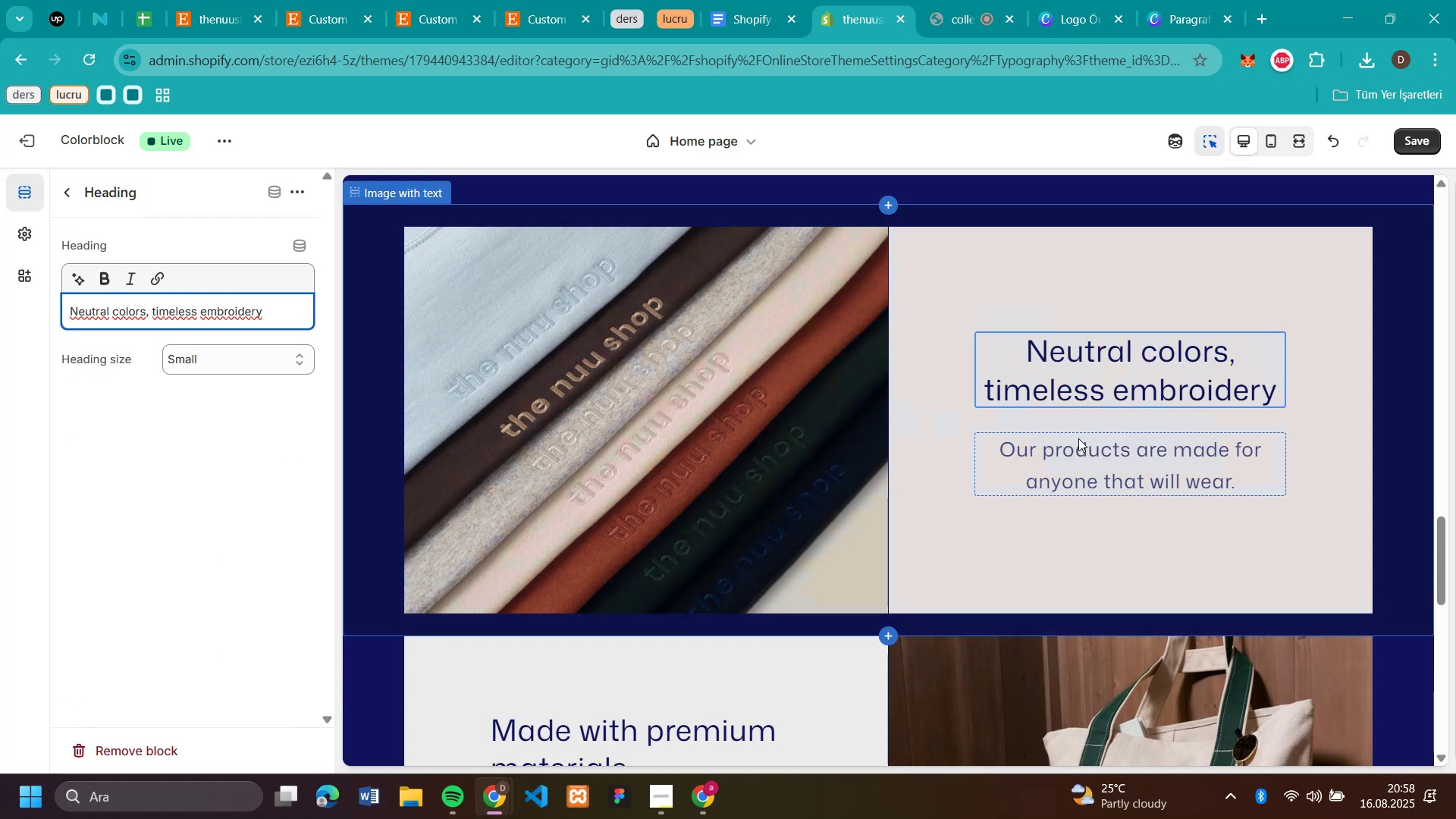 
left_click([1081, 451])
 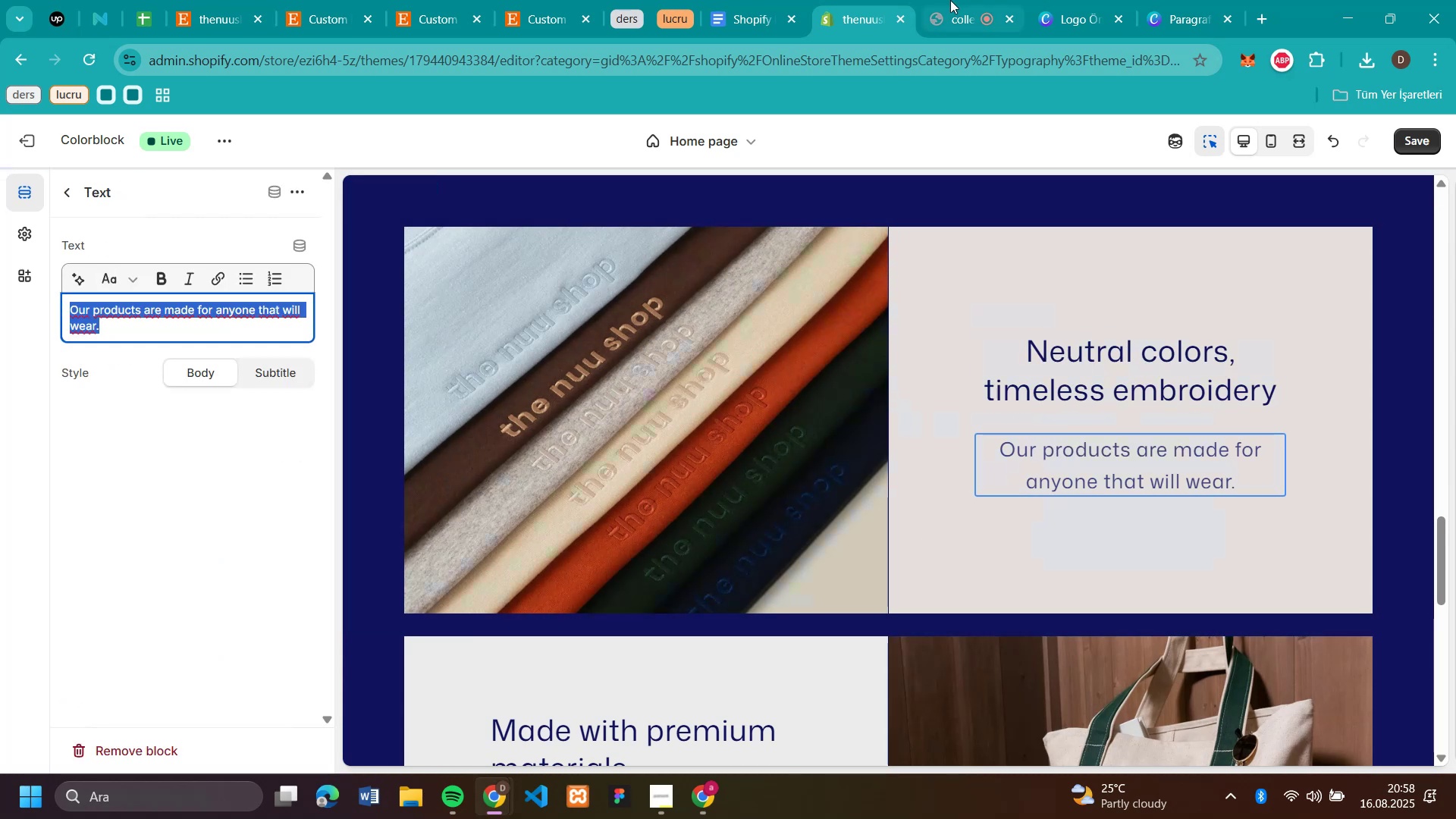 
left_click([952, 10])
 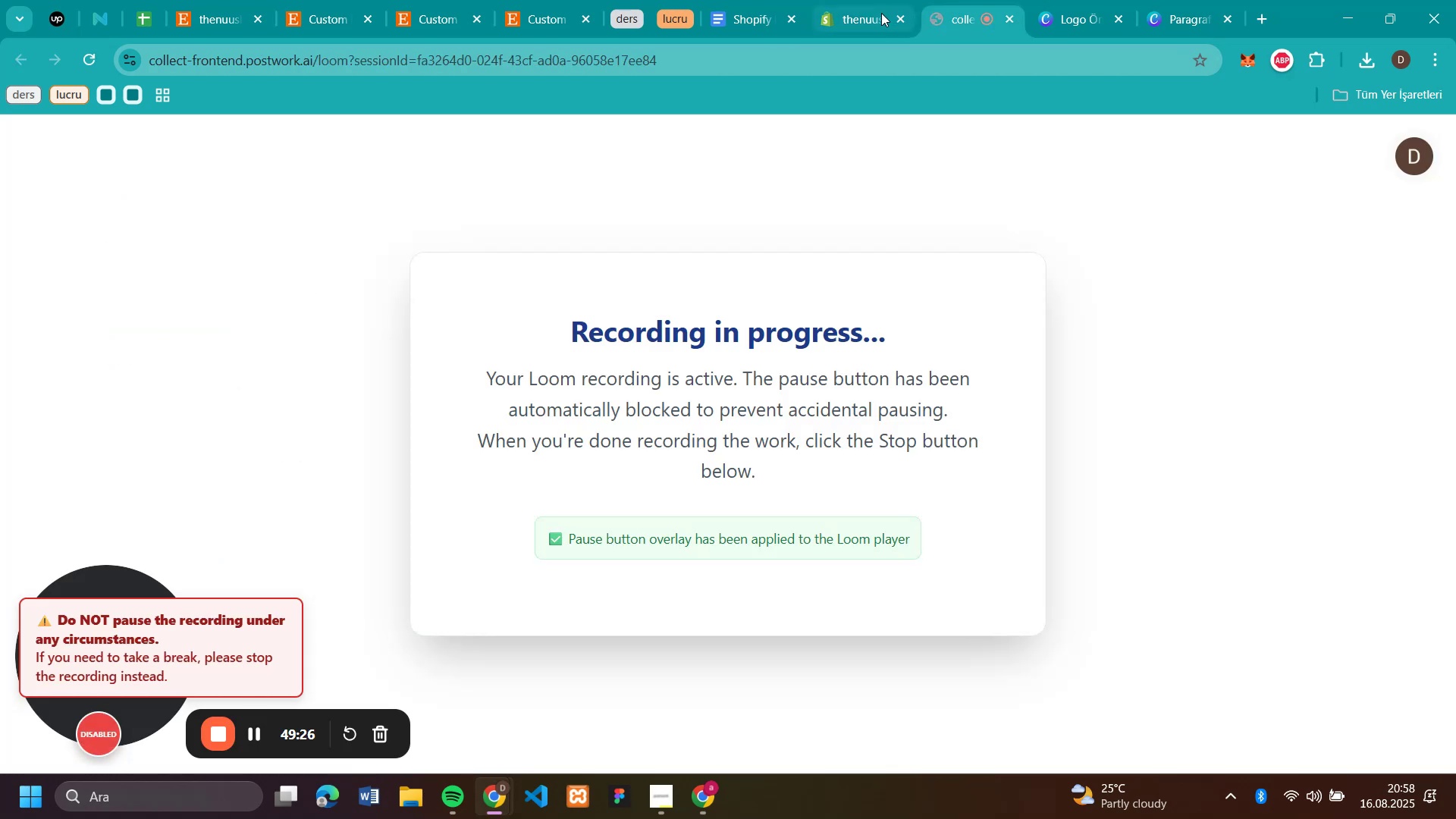 
left_click([862, 16])
 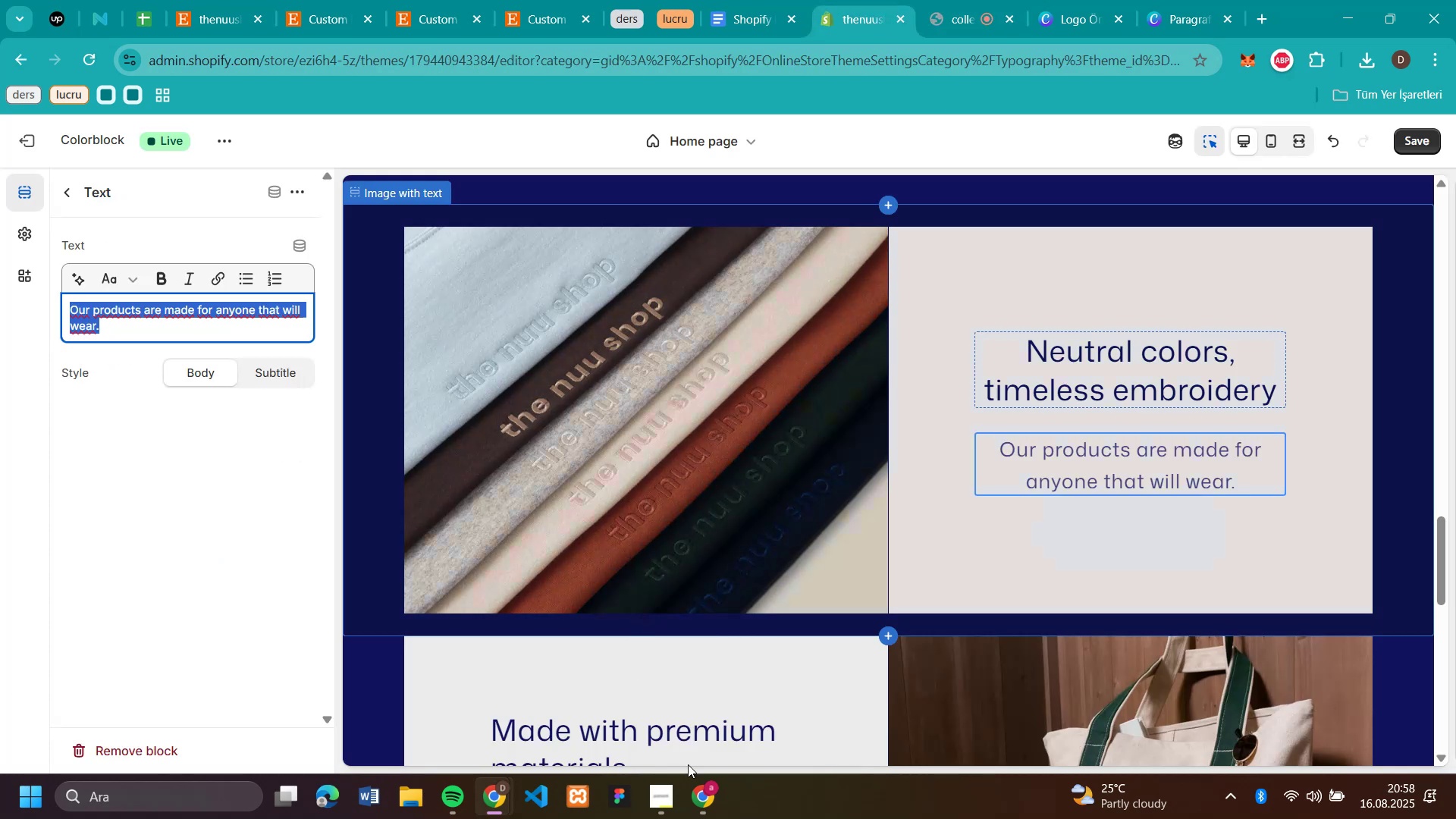 
left_click([696, 802])
 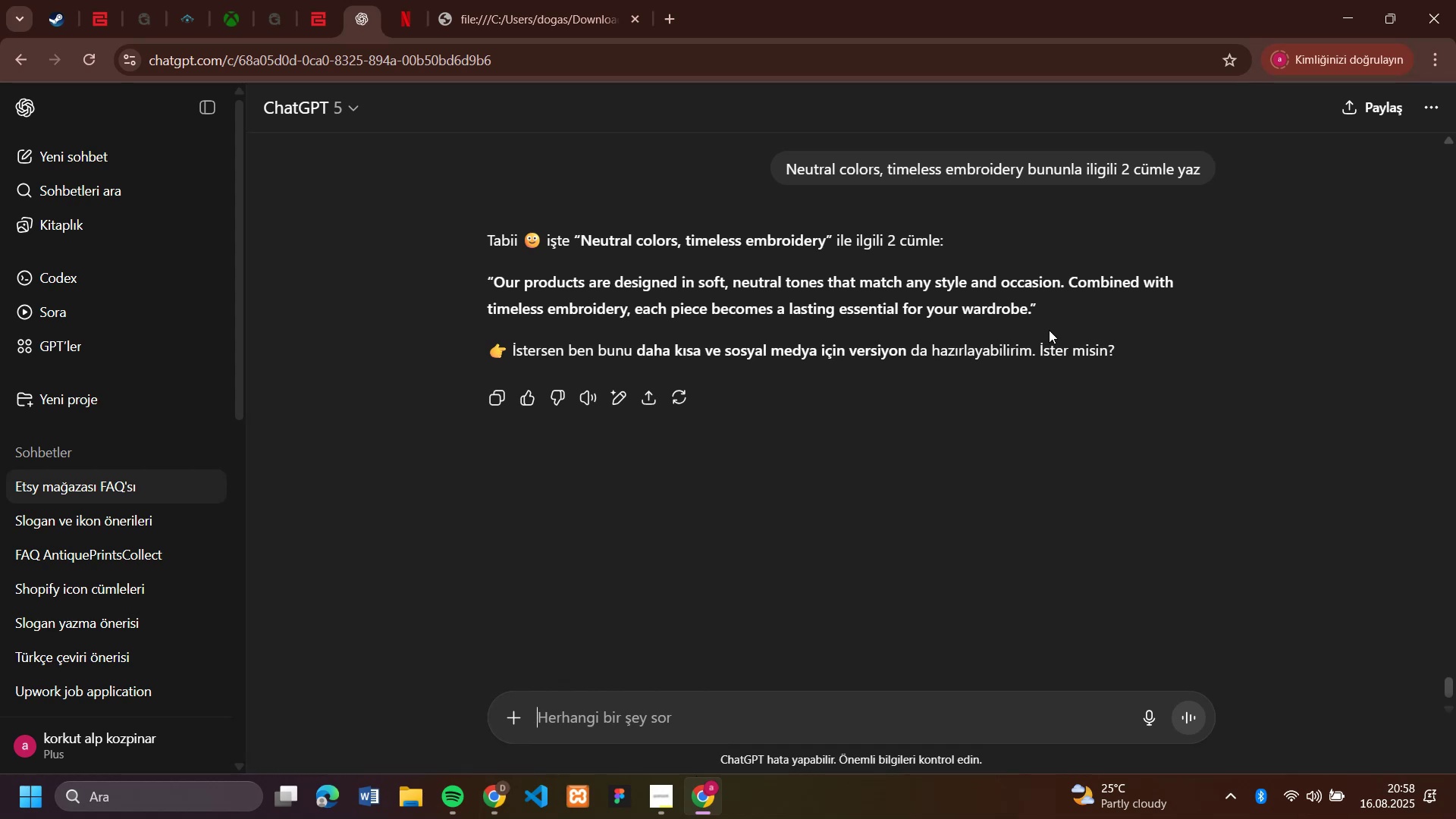 
left_click_drag(start_coordinate=[1030, 309], to_coordinate=[495, 280])
 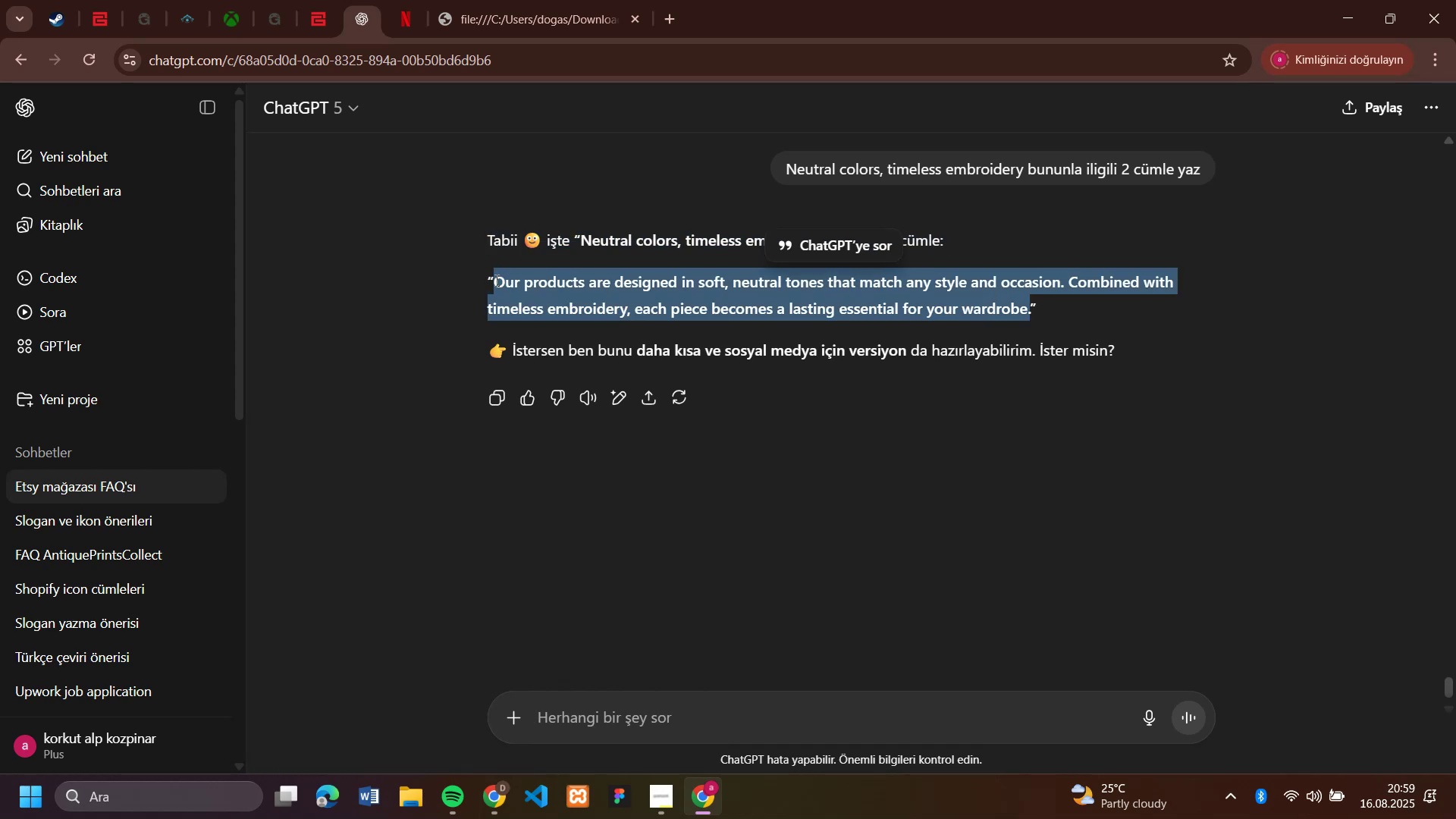 
key(Control+C)
 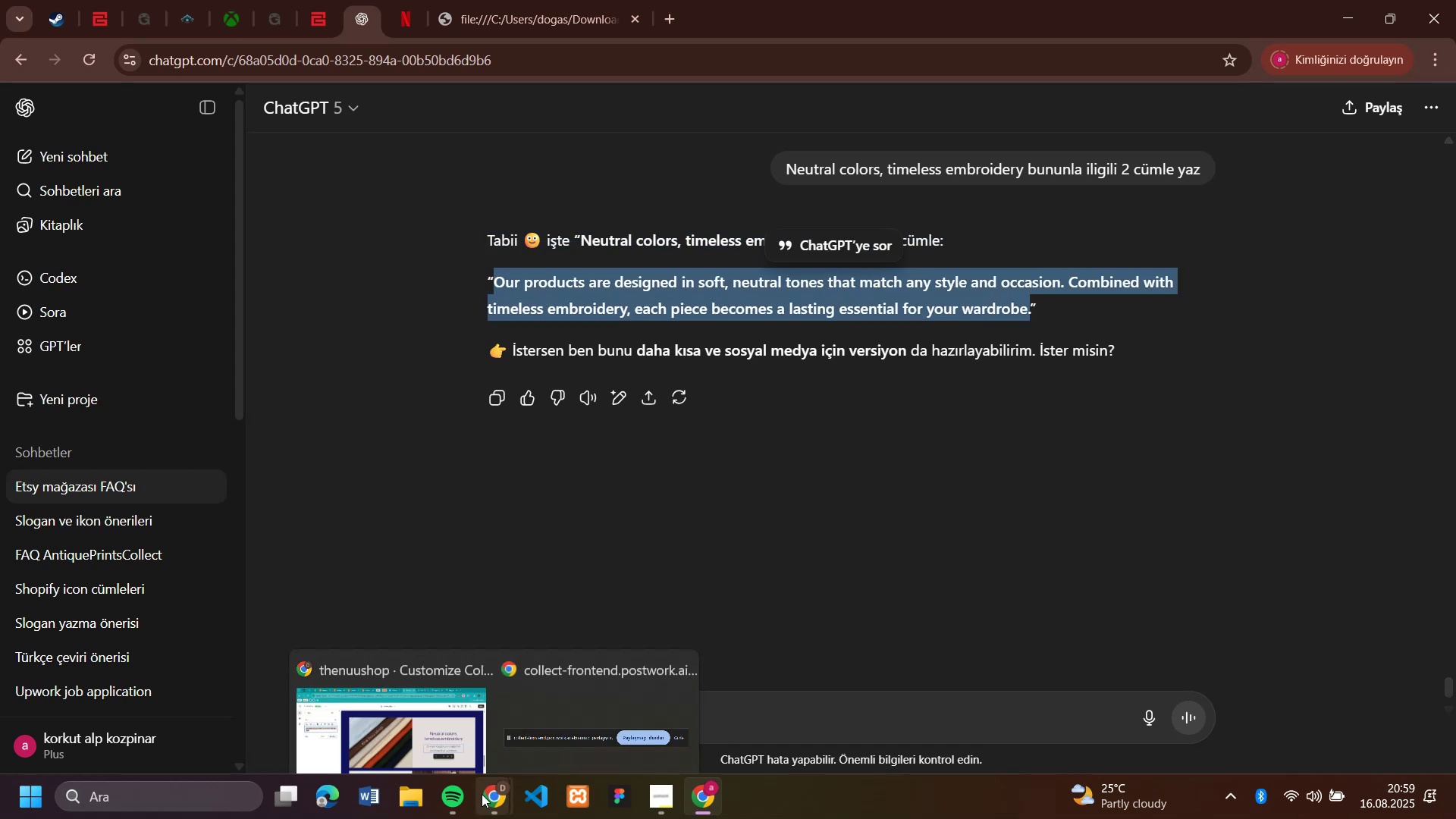 
left_click([438, 703])
 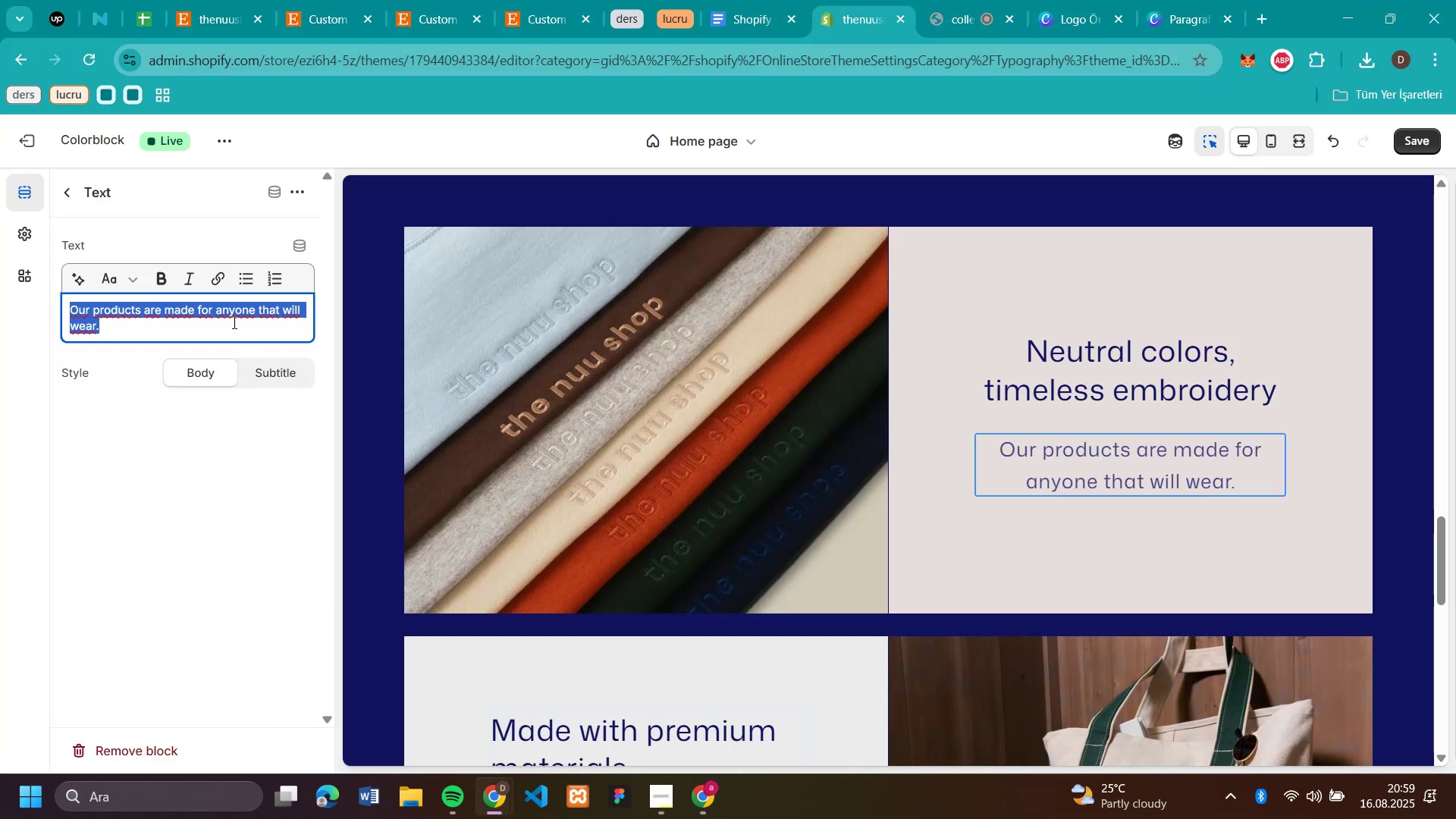 
key(Control+V)
 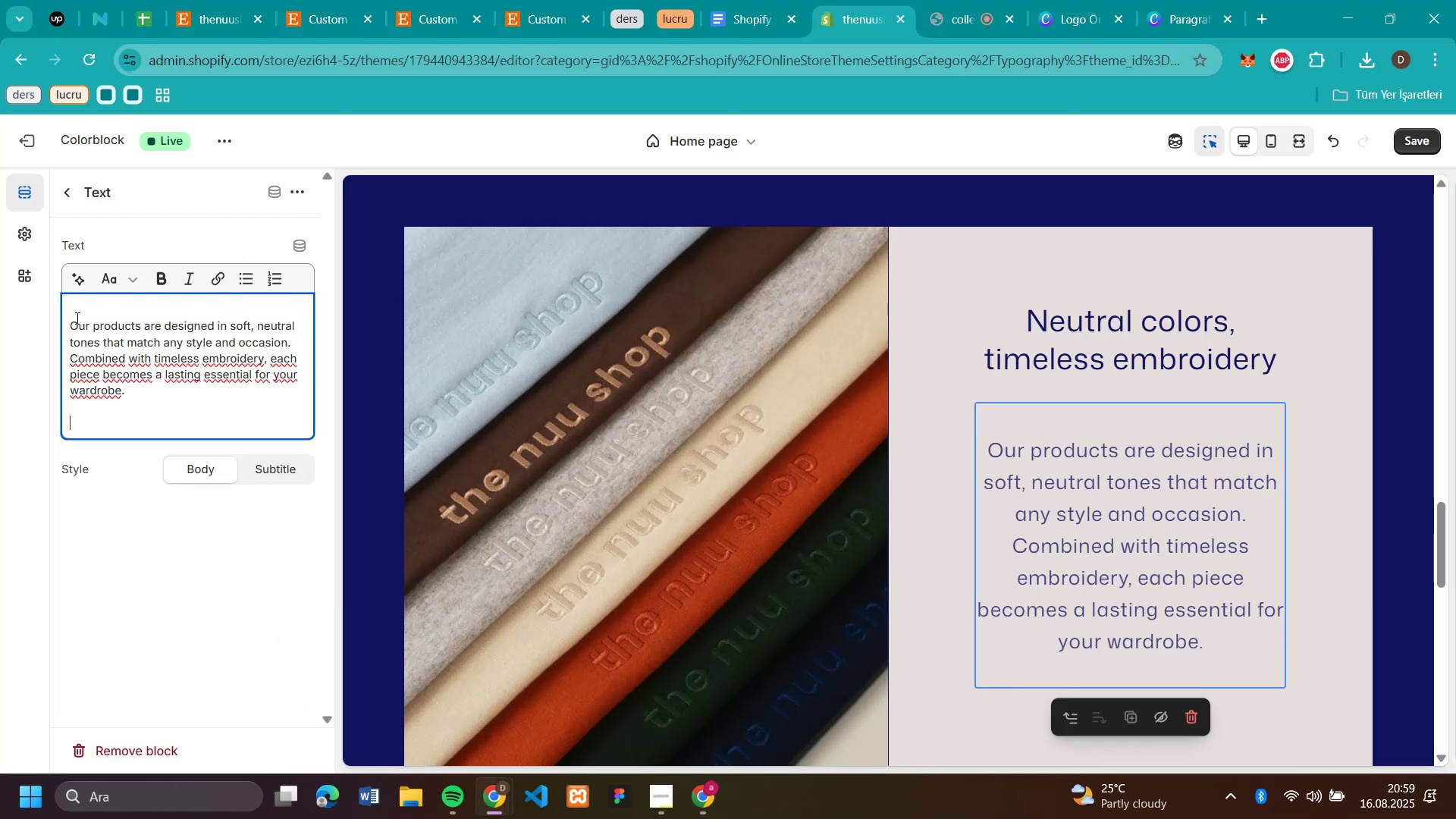 
left_click([73, 318])
 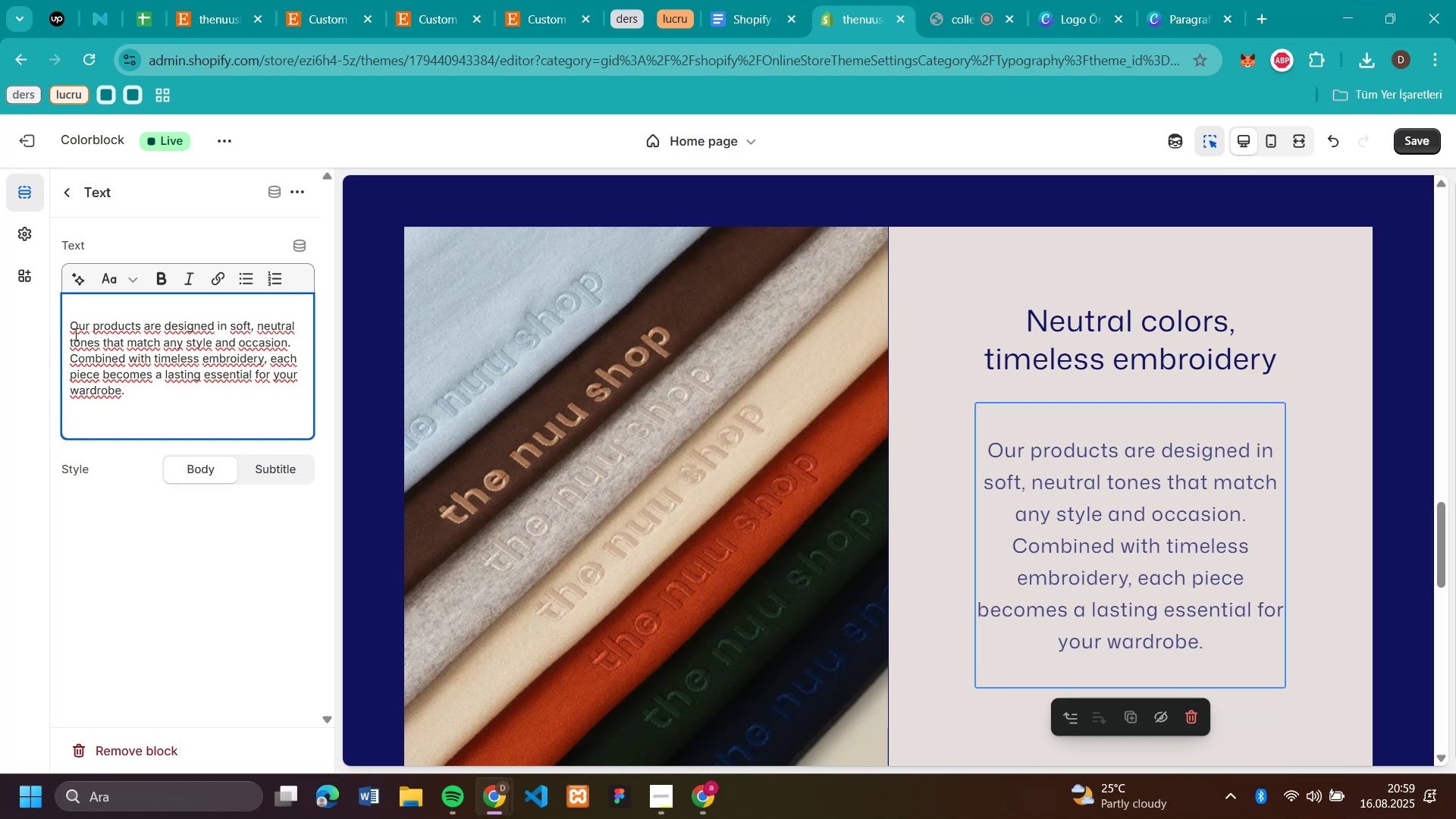 
left_click([75, 327])
 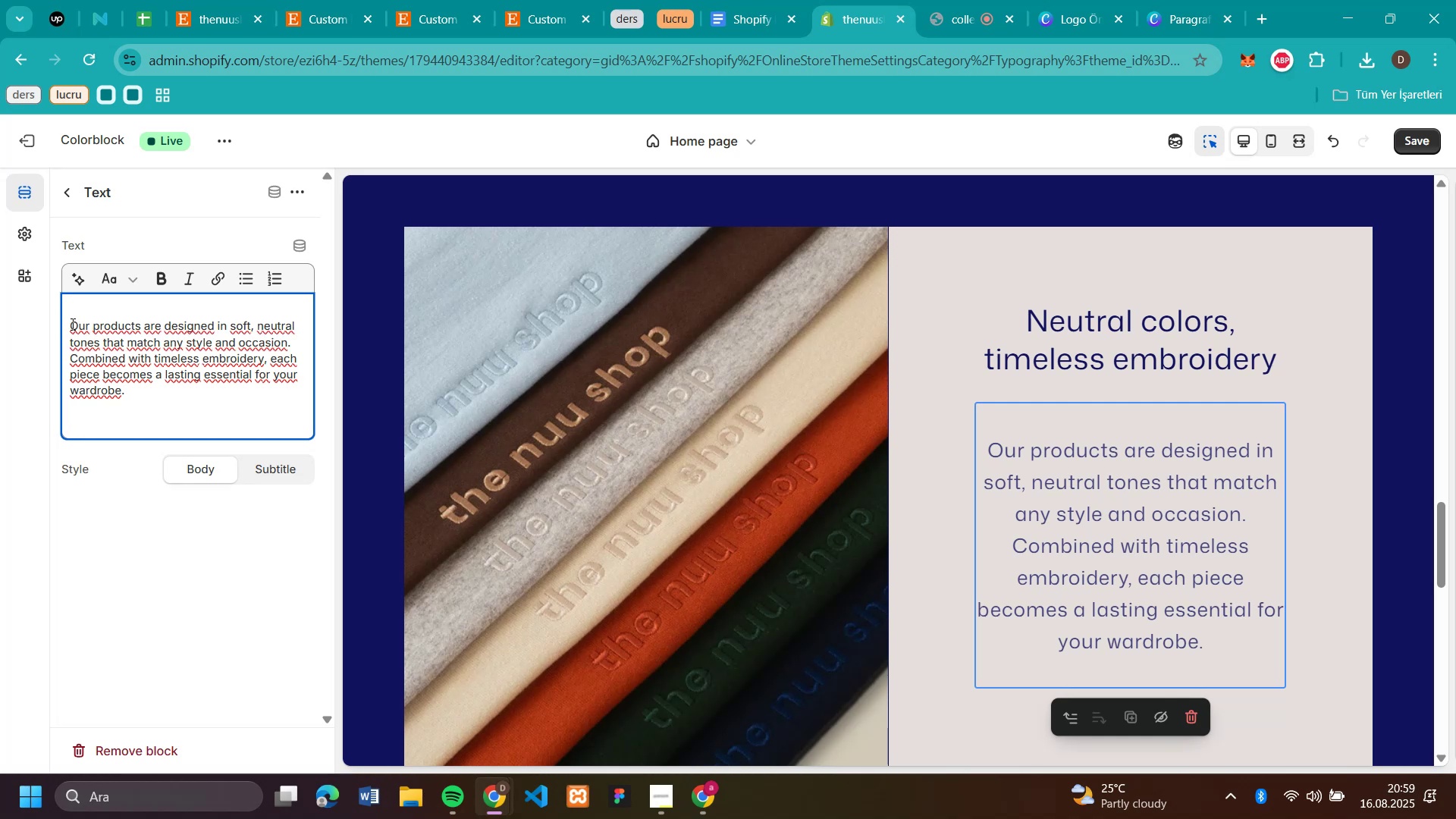 
left_click([71, 324])
 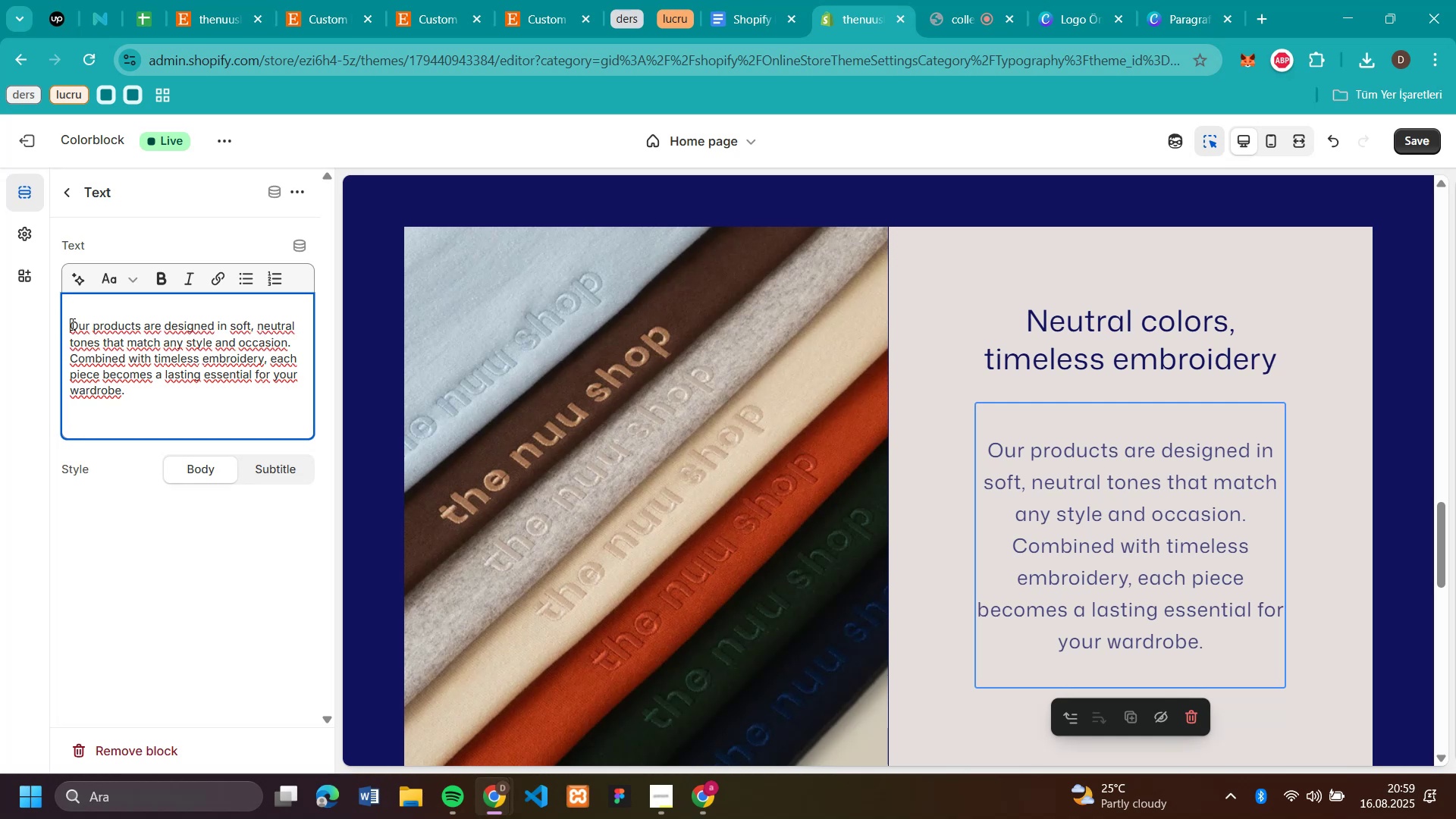 
key(Backspace)
 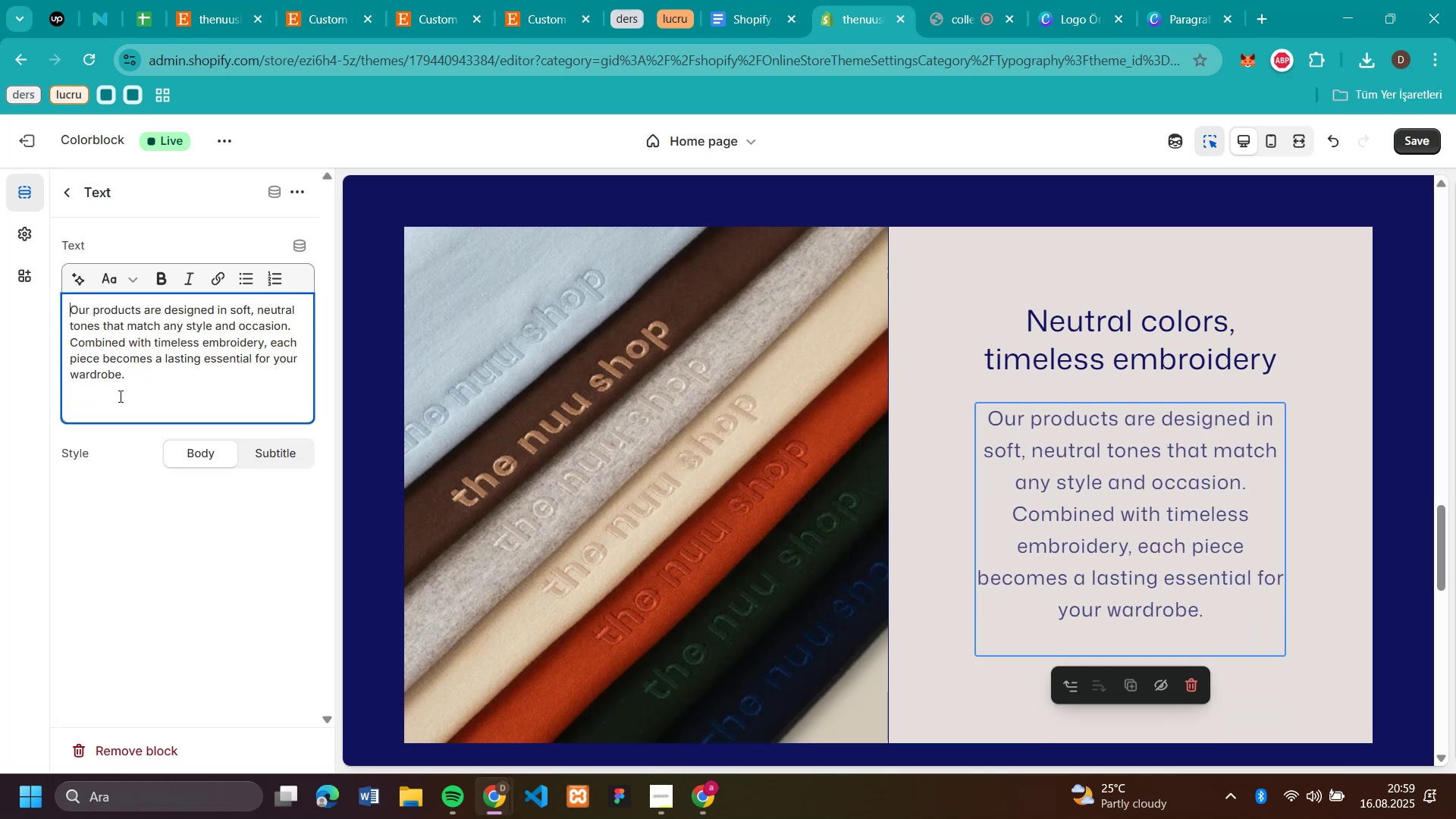 
left_click([95, 405])
 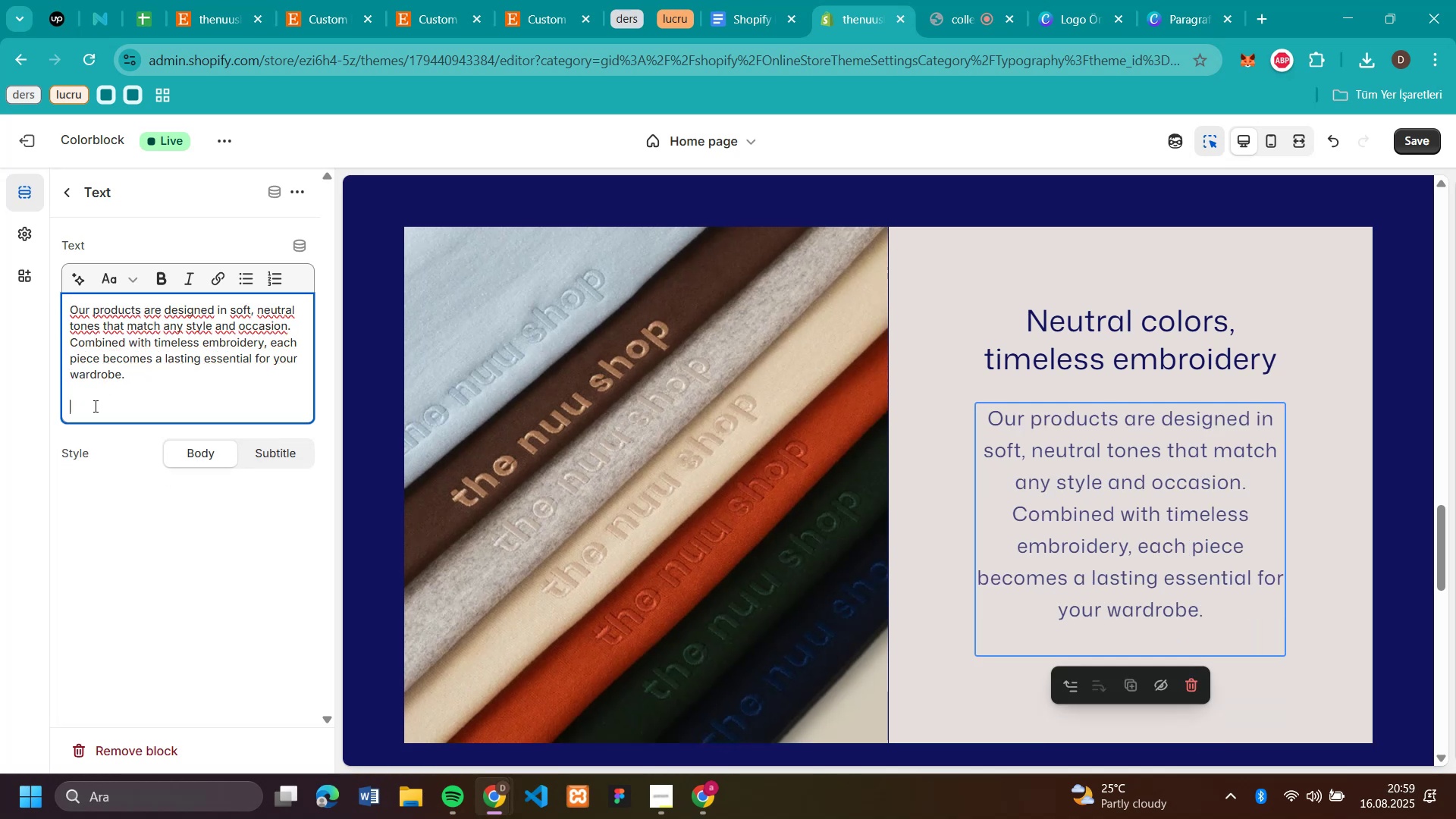 
key(Backspace)
 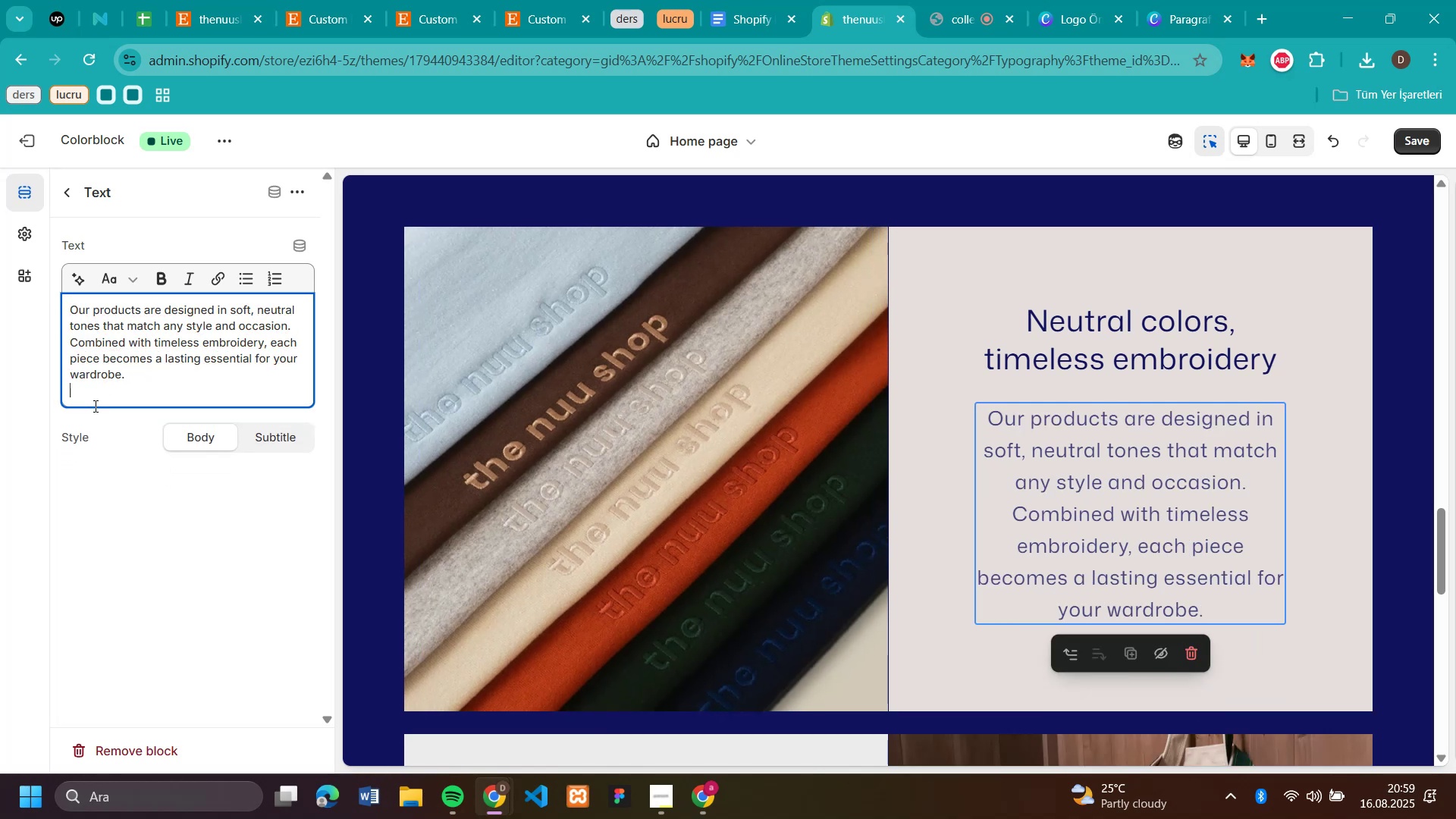 
key(Backspace)
 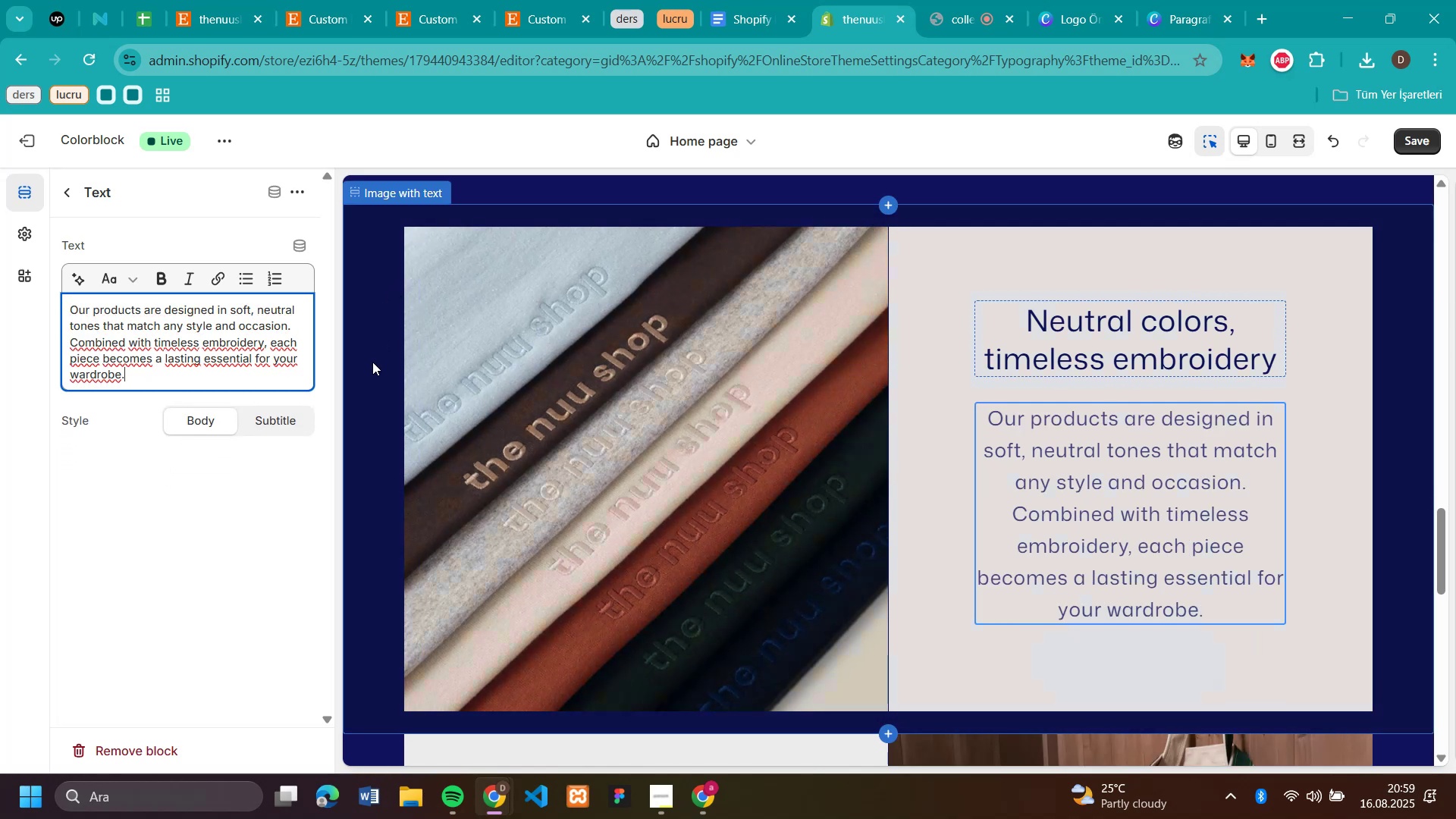 
left_click([287, 412])
 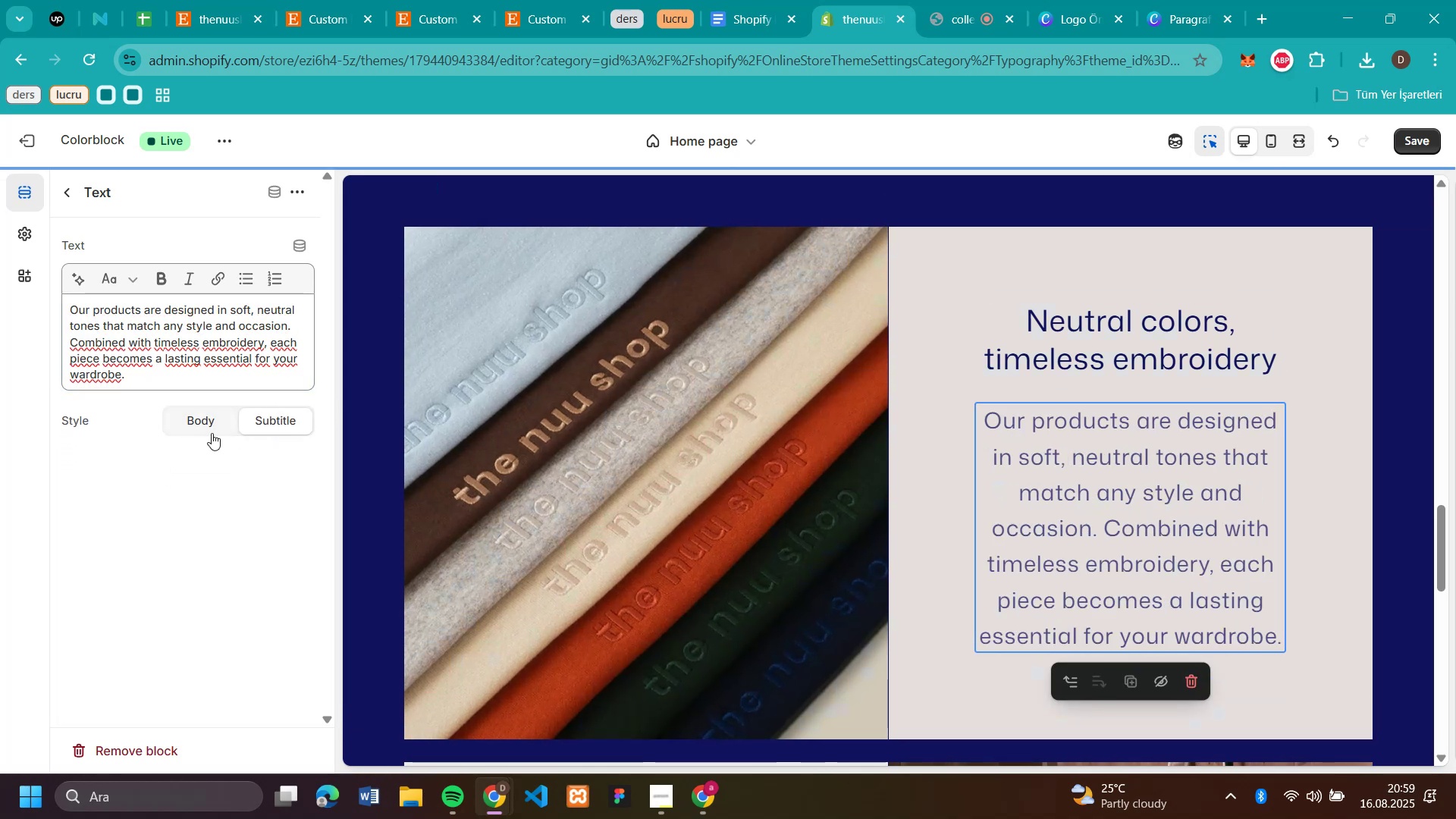 
left_click([199, 424])
 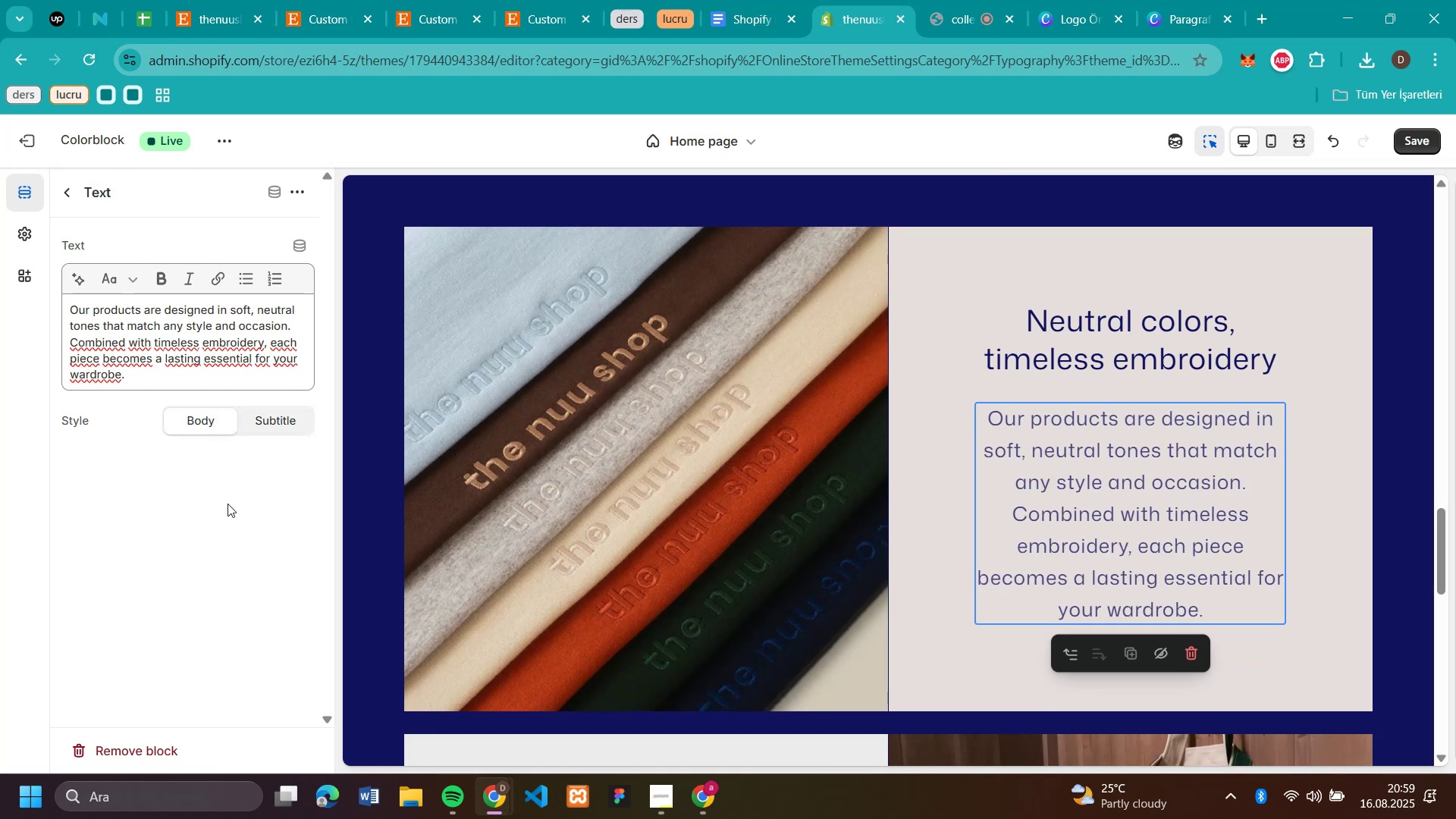 
left_click([228, 504])
 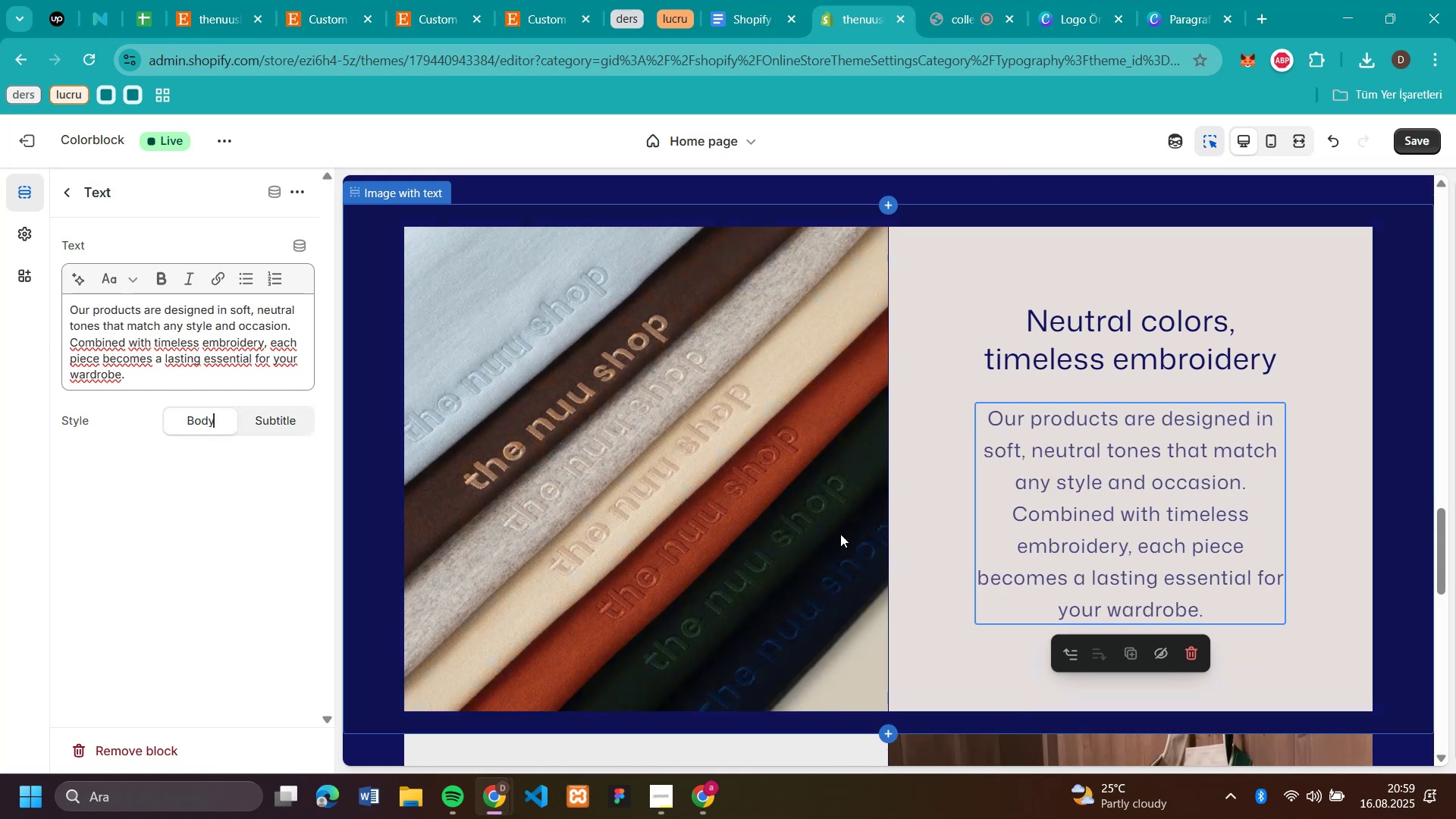 
scroll: coordinate [1150, 521], scroll_direction: down, amount: 2.0
 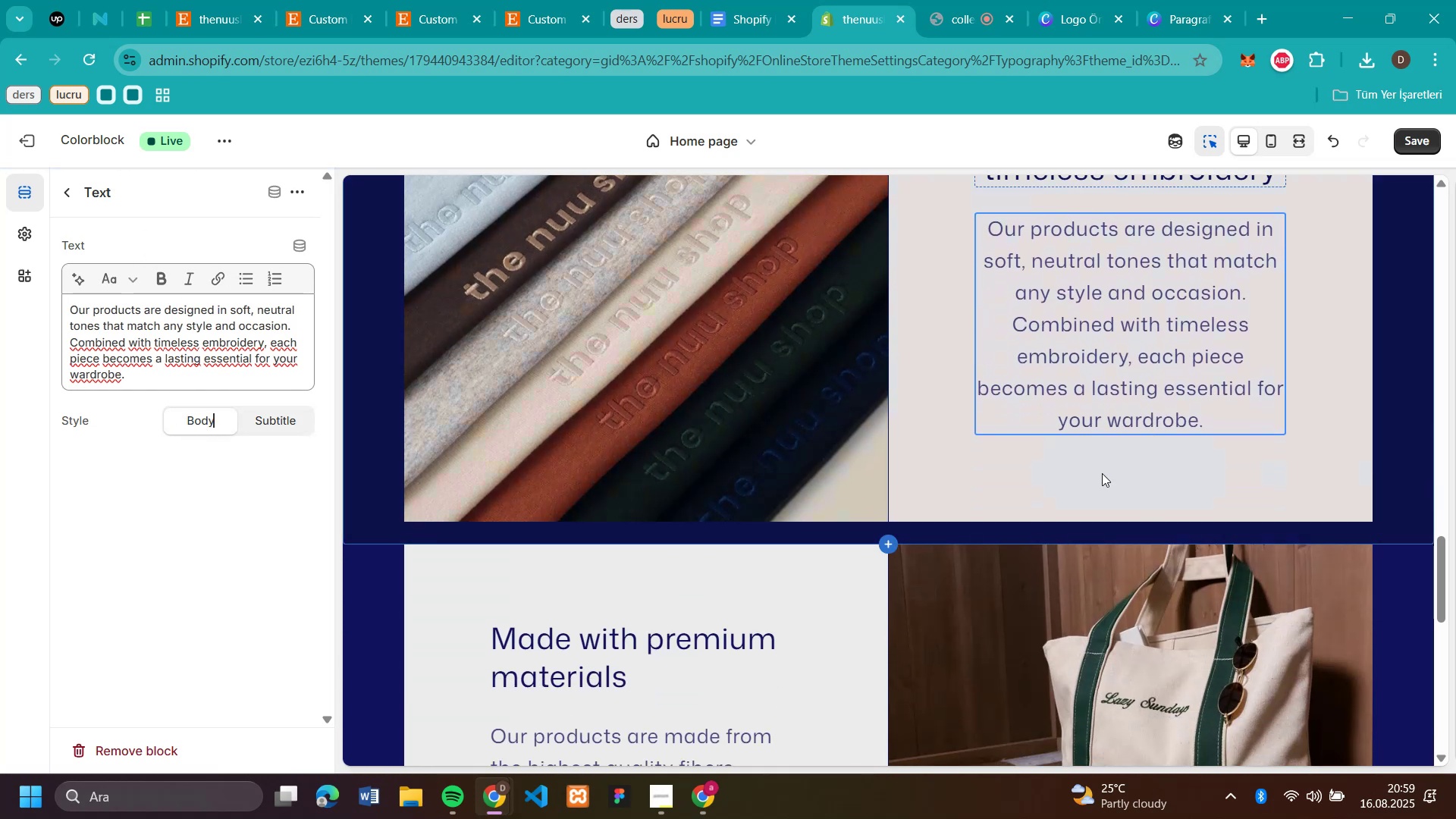 
scroll: coordinate [1080, 431], scroll_direction: up, amount: 6.0
 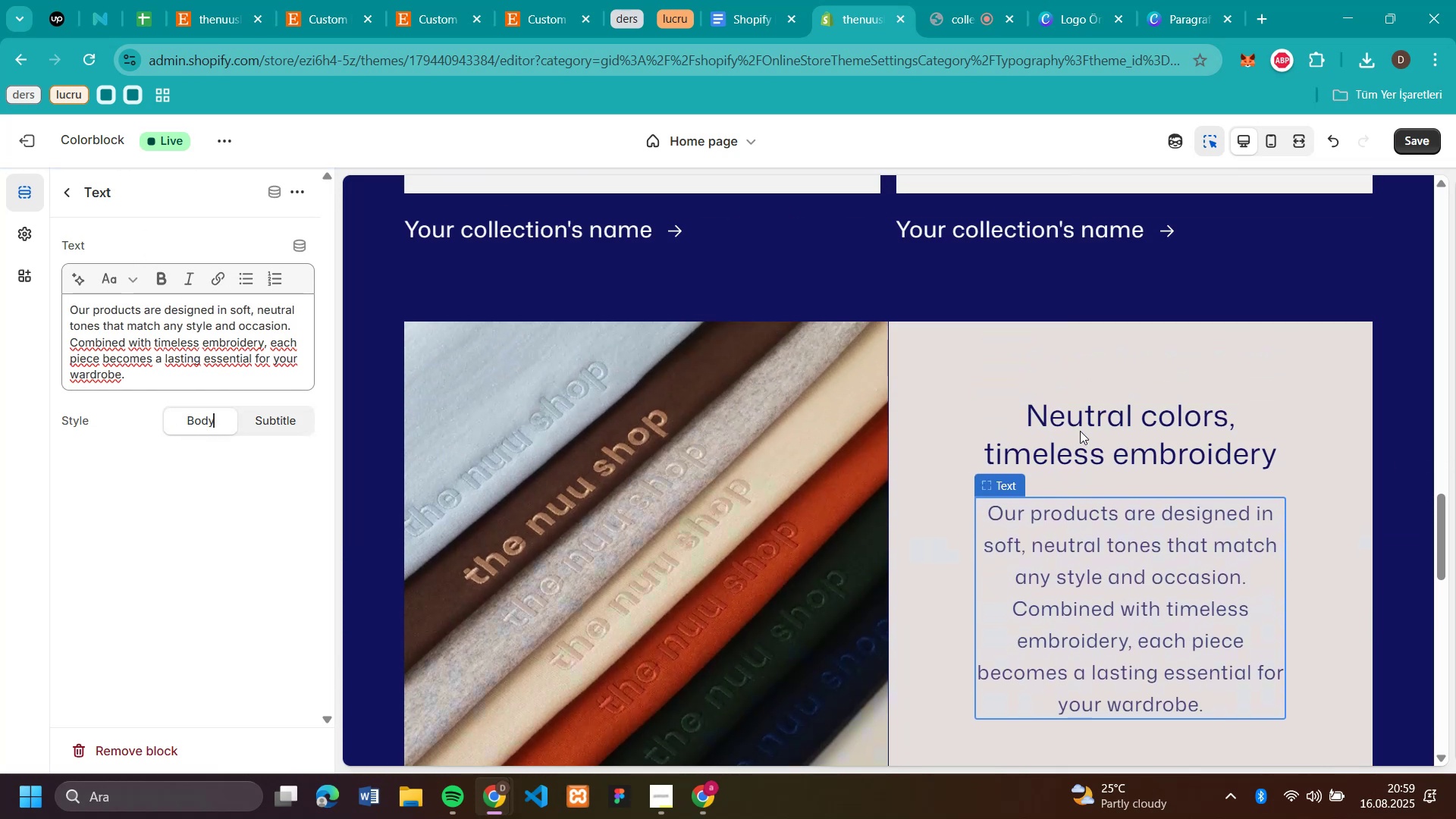 
scroll: coordinate [1075, 438], scroll_direction: down, amount: 6.0
 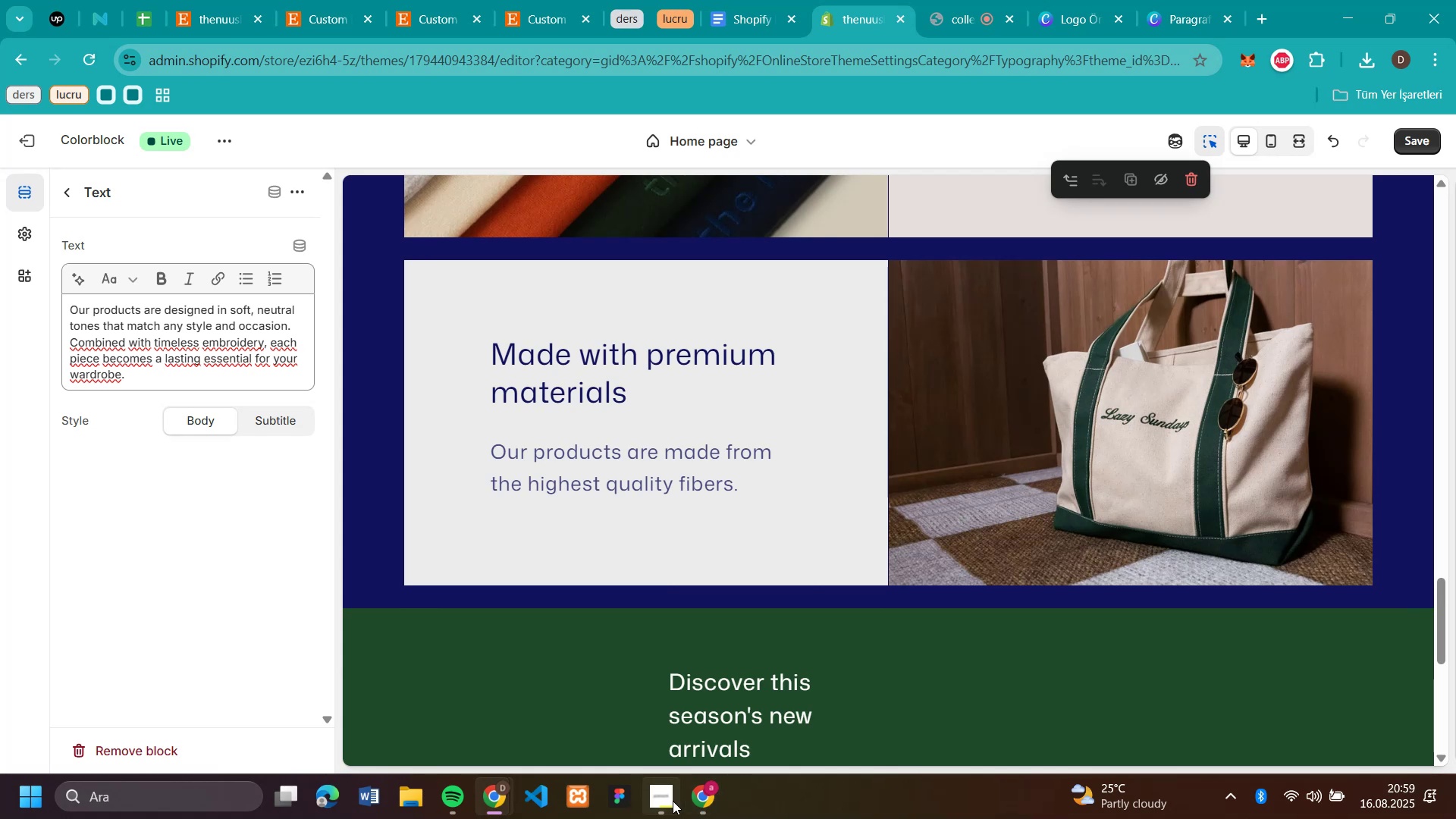 
scroll: coordinate [1282, 428], scroll_direction: up, amount: 4.0
 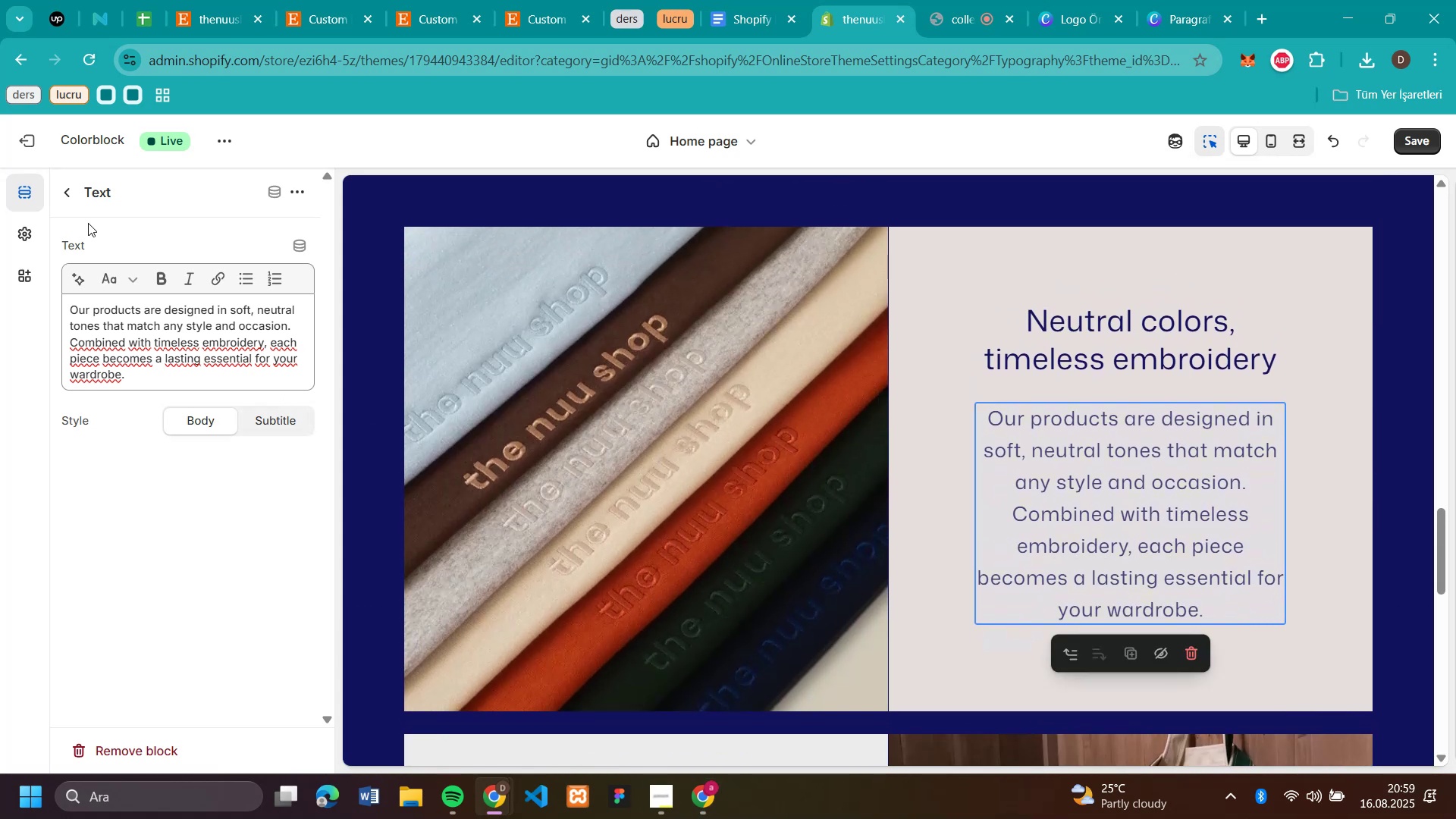 
left_click([62, 190])
 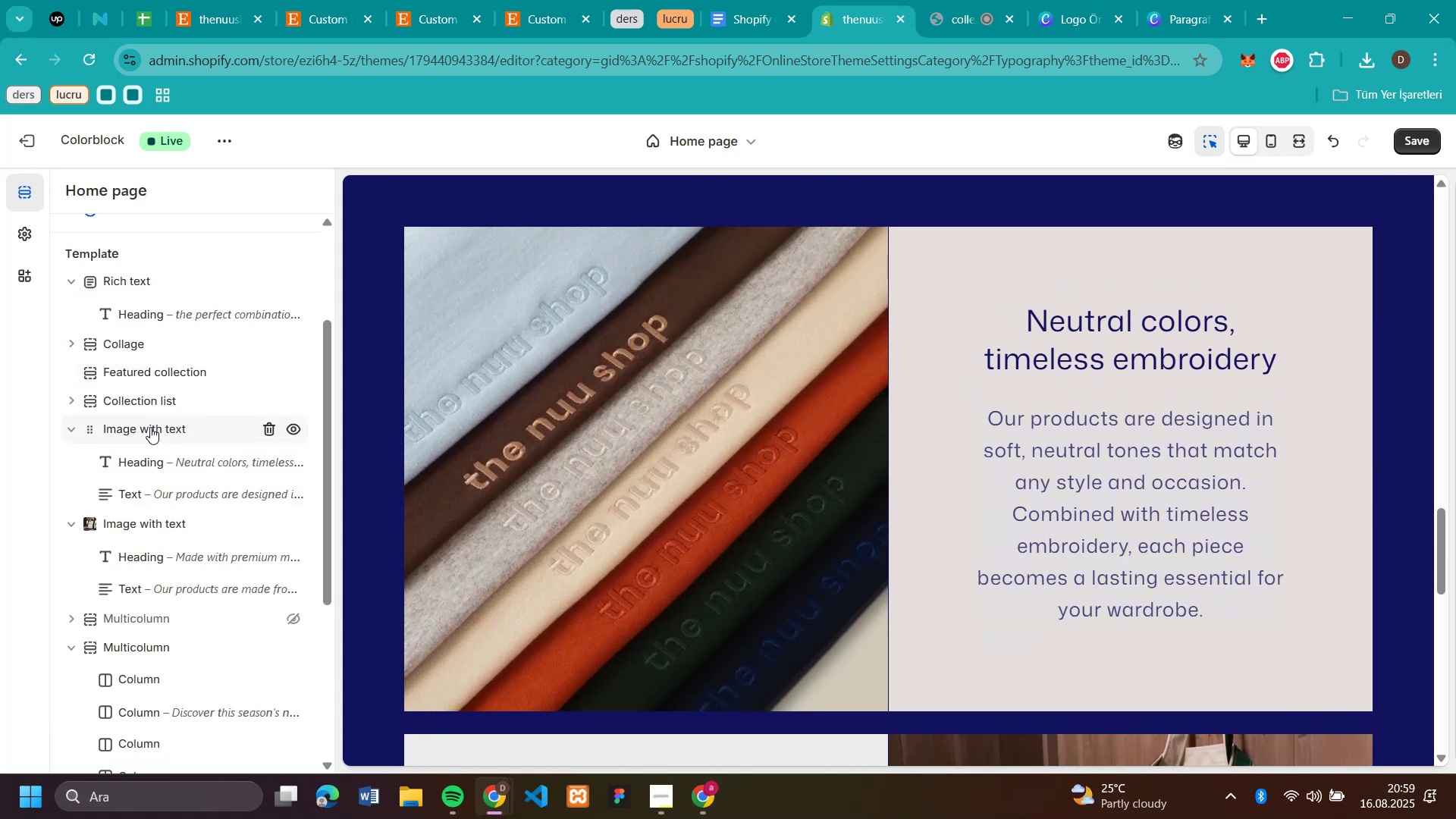 
left_click([150, 427])
 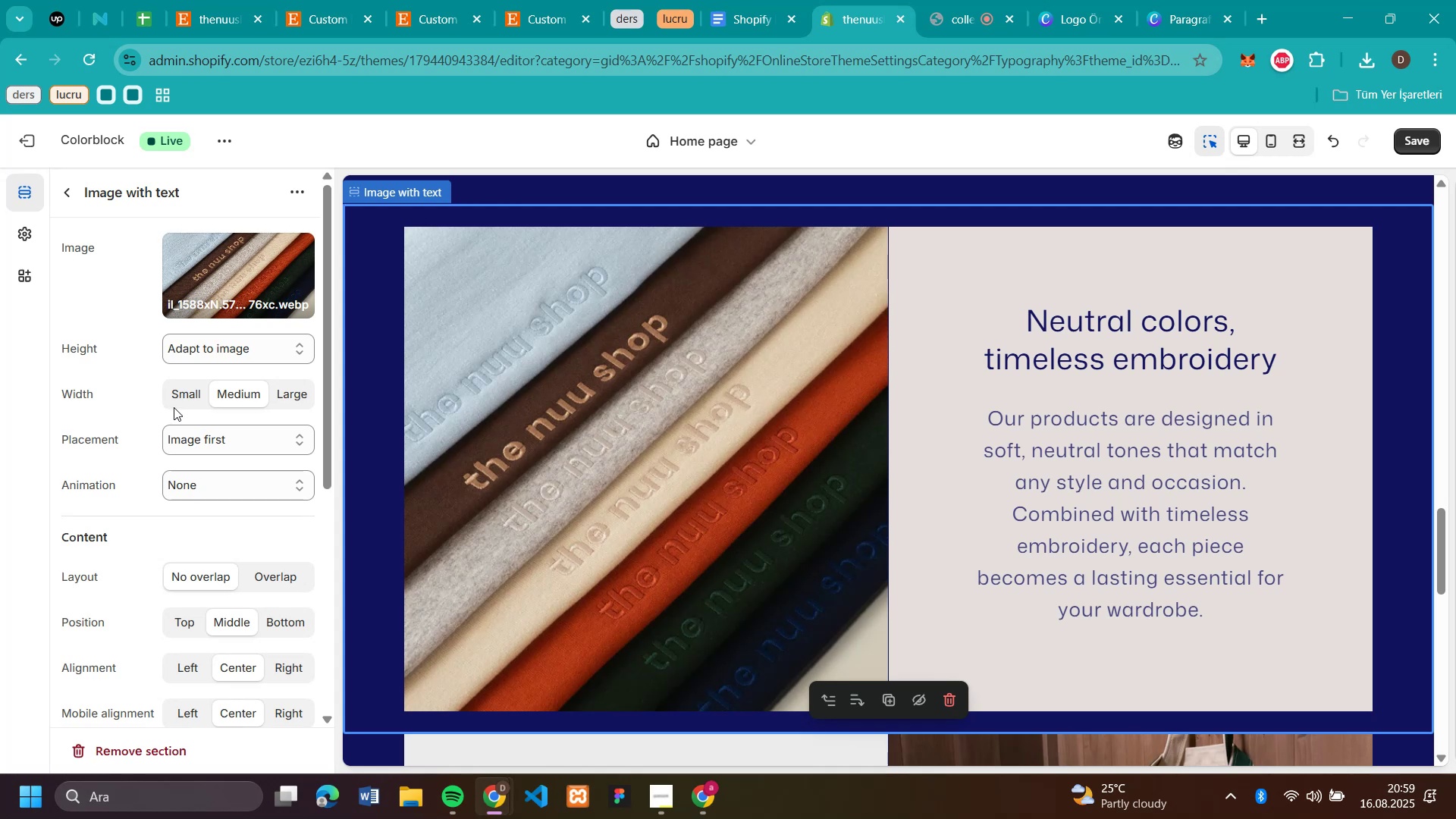 
scroll: coordinate [463, 450], scroll_direction: up, amount: 1.0
 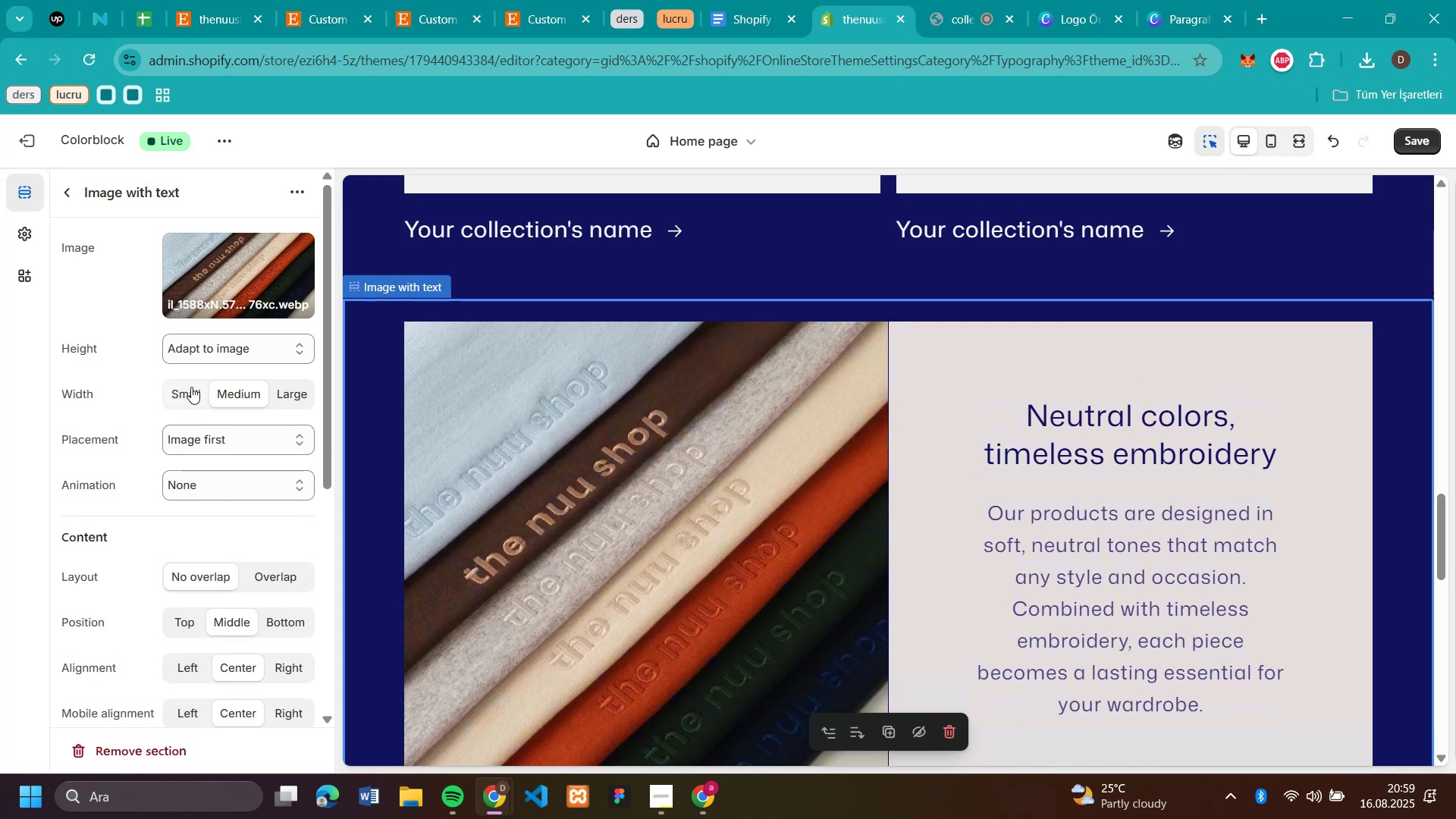 
left_click([190, 386])
 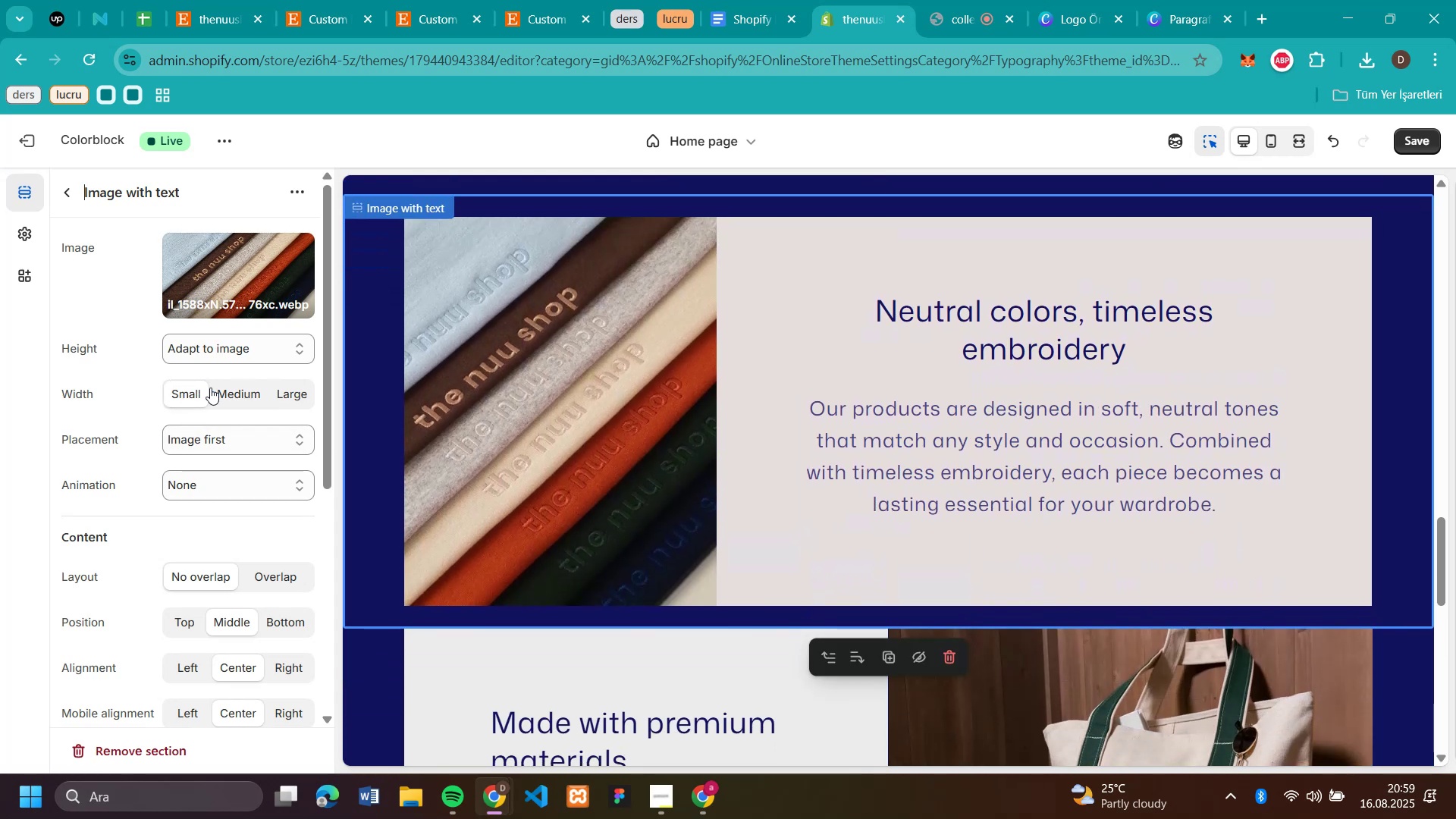 
left_click([303, 391])
 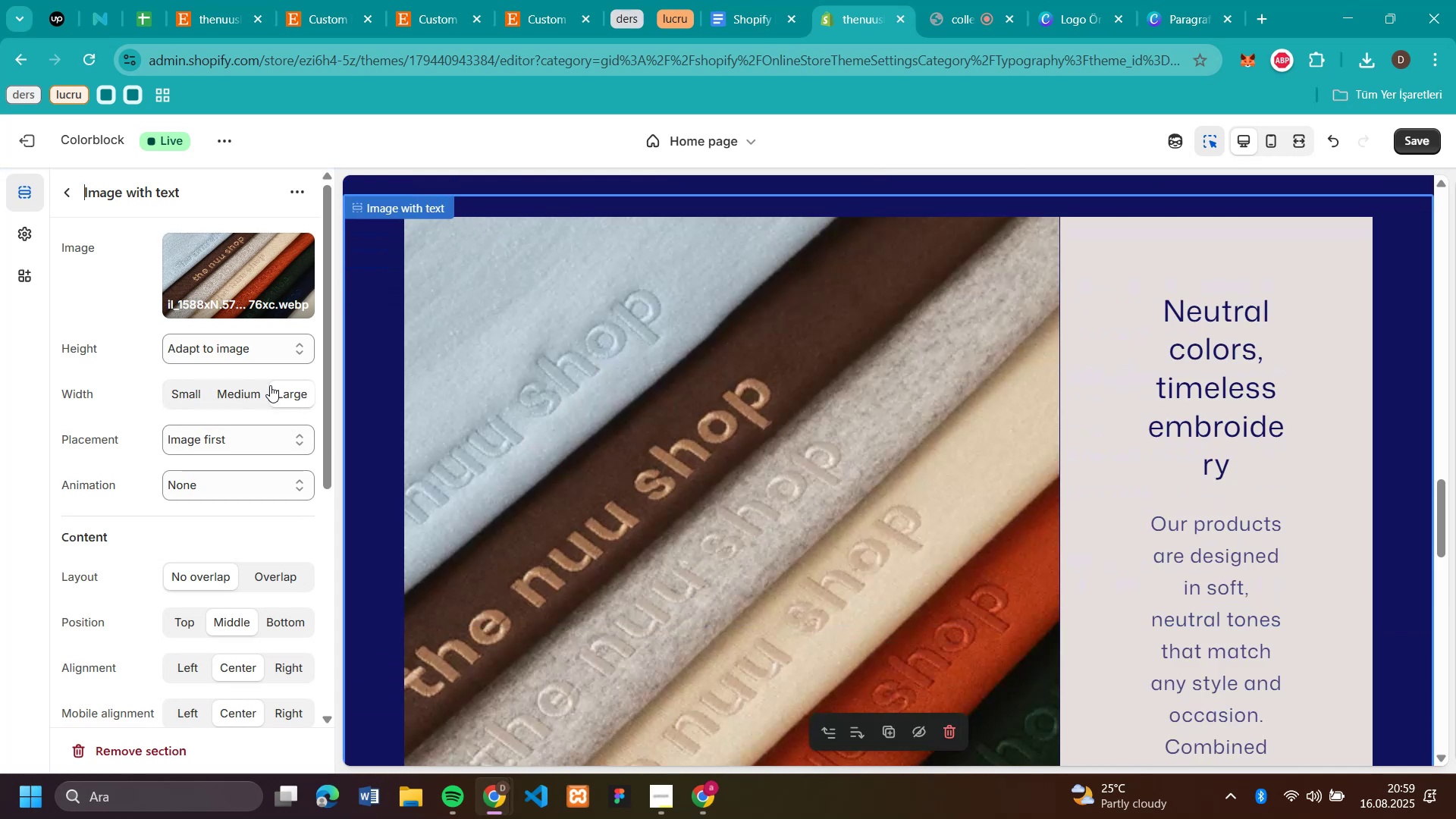 
left_click([253, 393])
 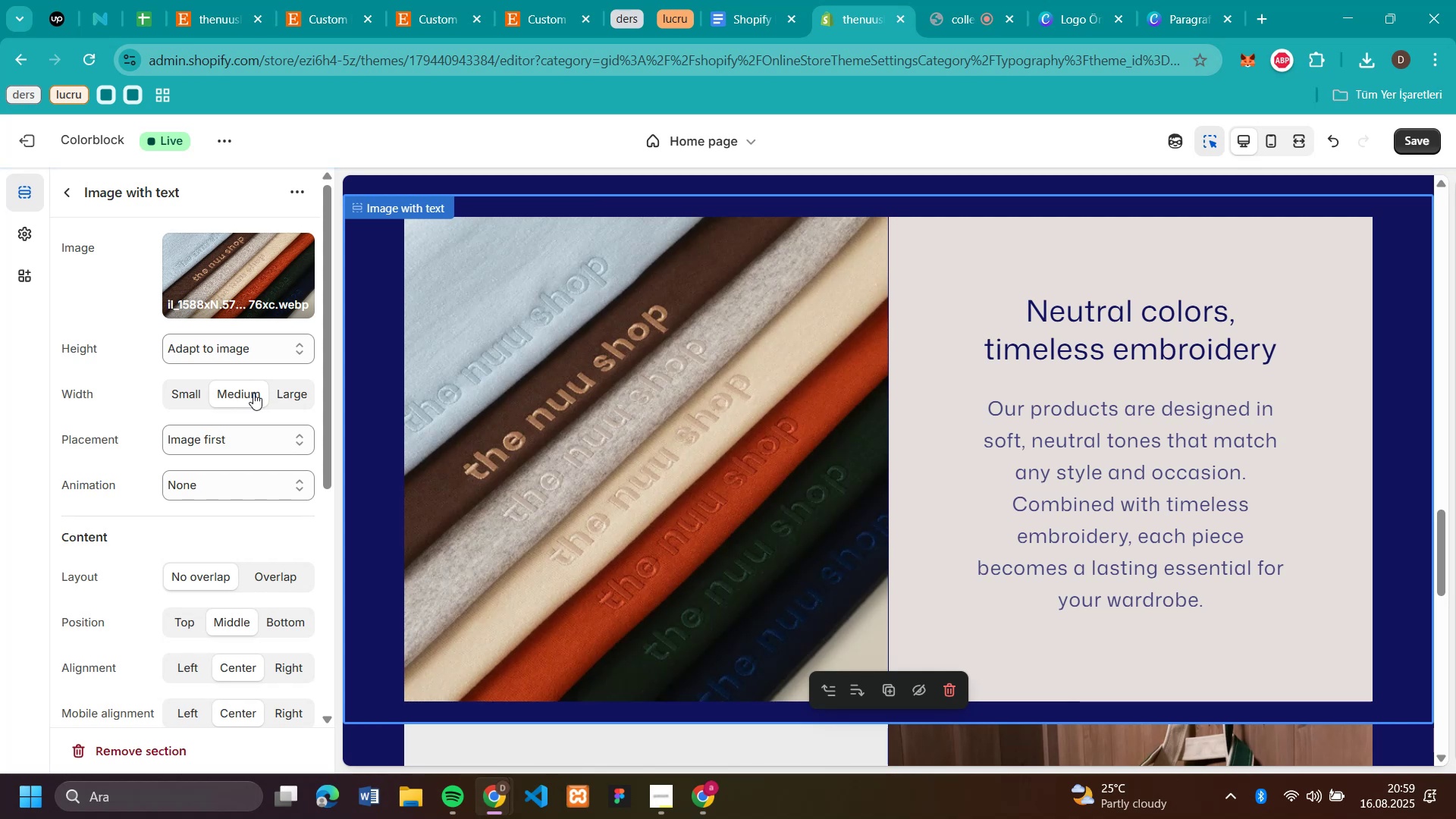 
left_click([238, 437])
 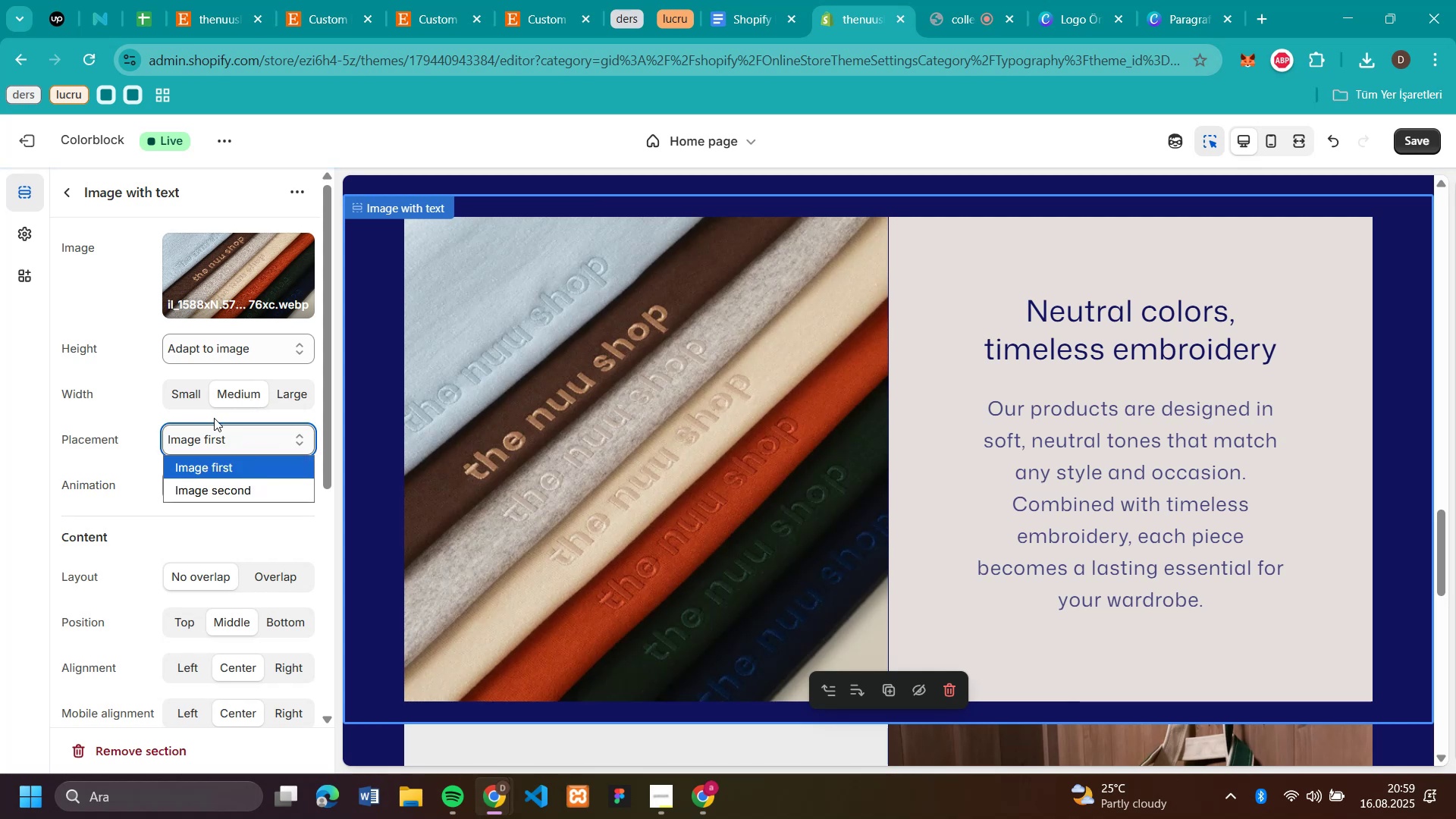 
left_click([118, 404])
 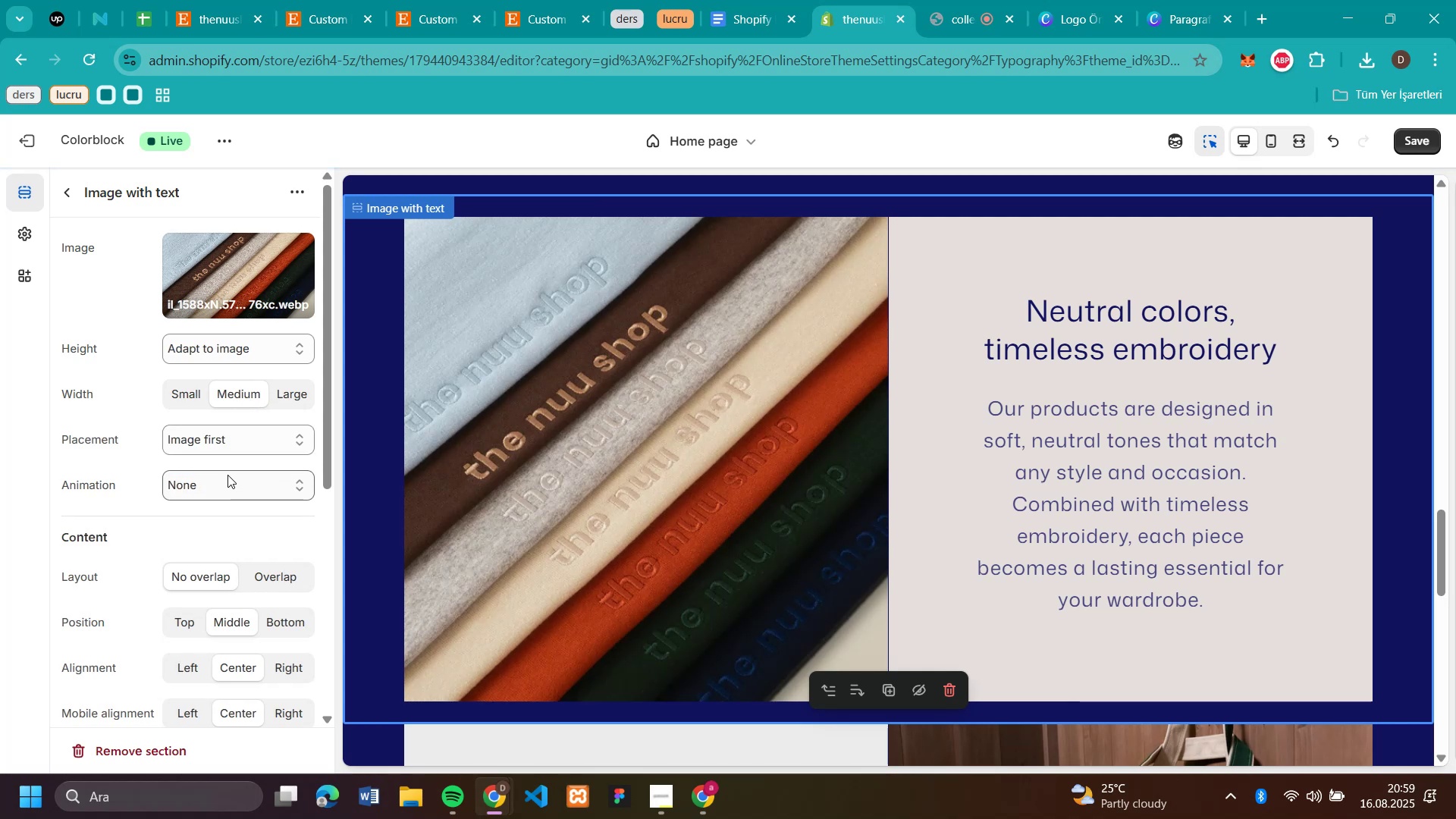 
left_click([199, 343])
 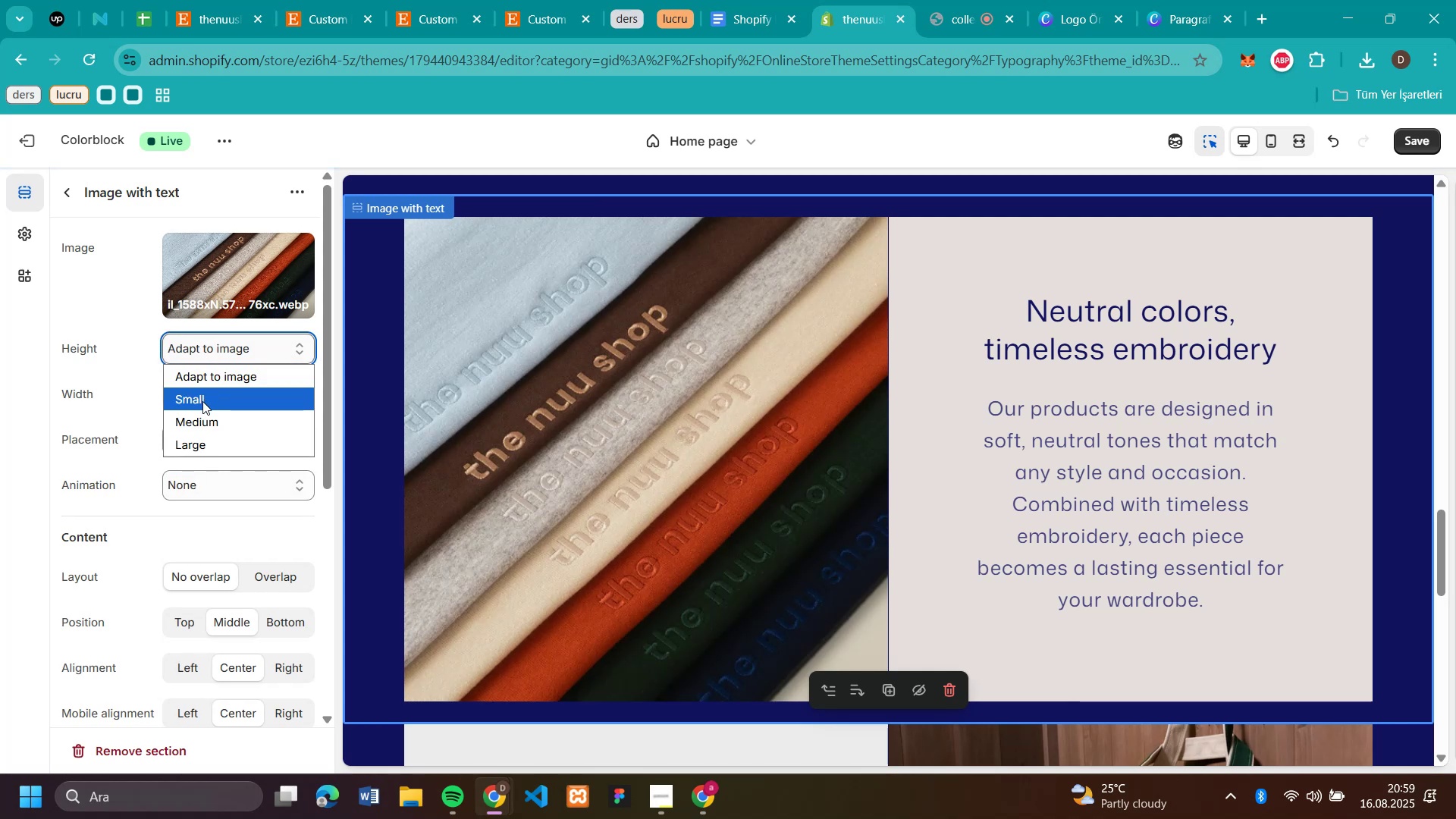 
left_click([202, 401])
 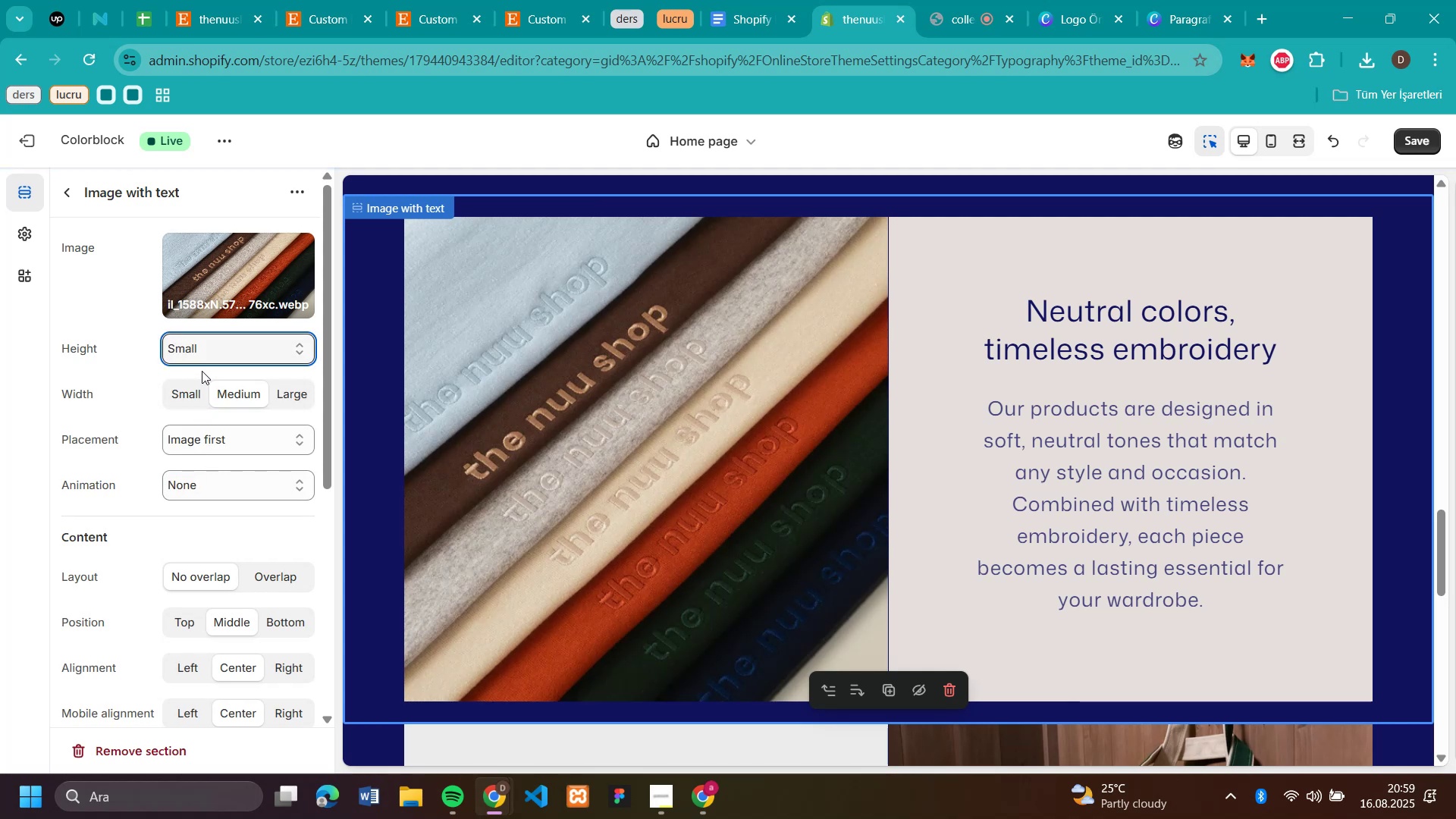 
left_click([197, 352])
 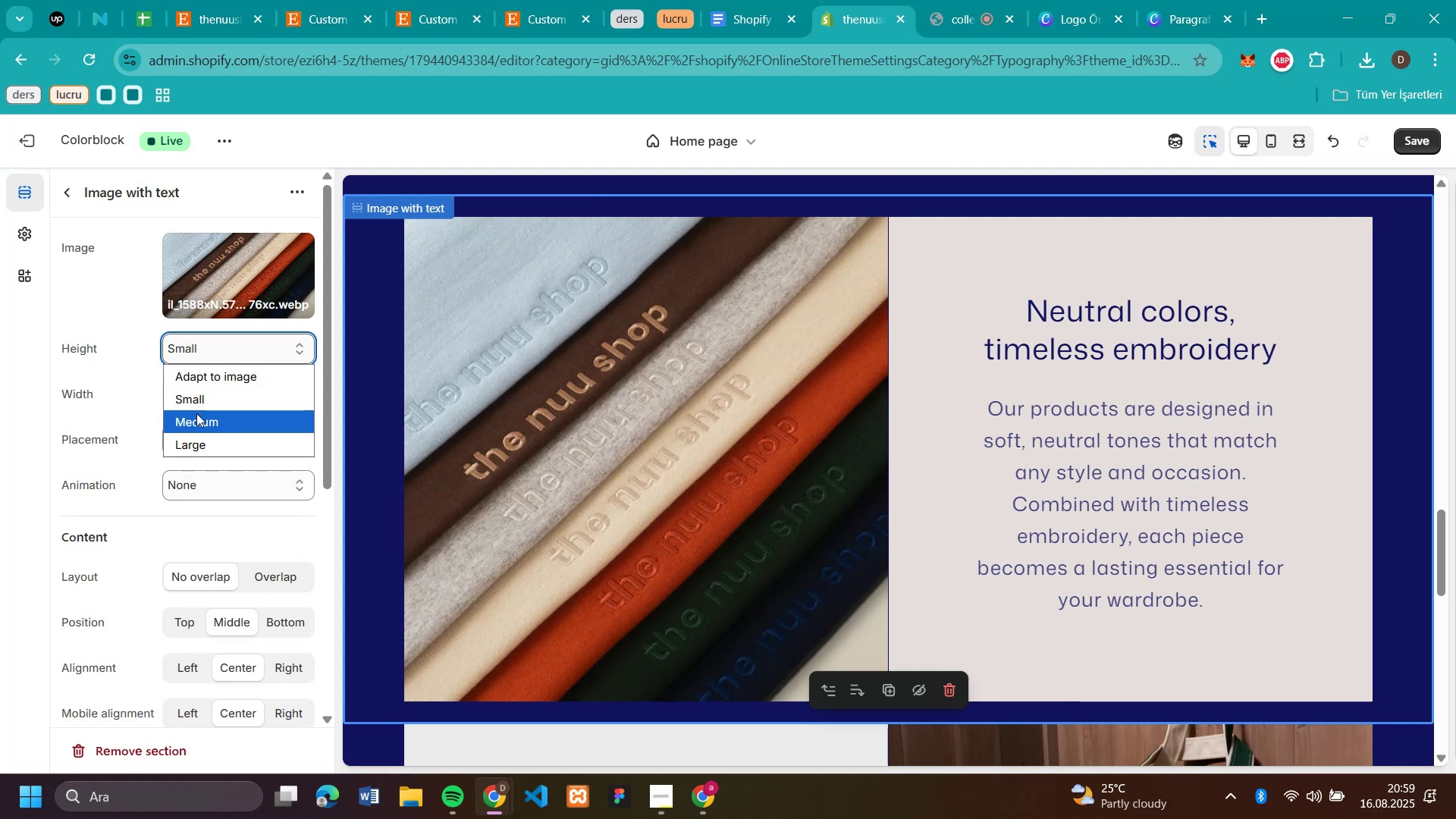 
left_click([198, 419])
 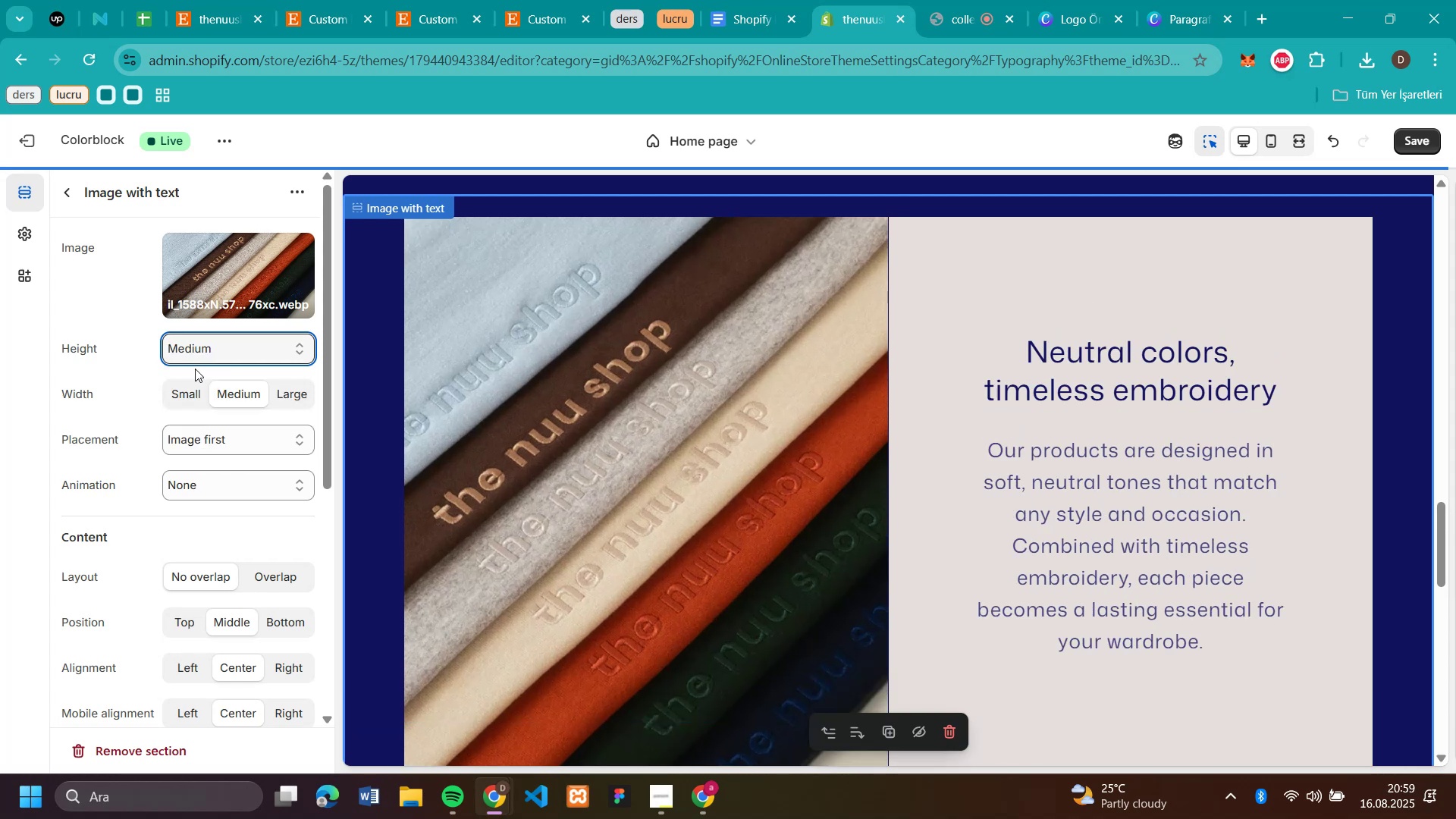 
left_click([196, 352])
 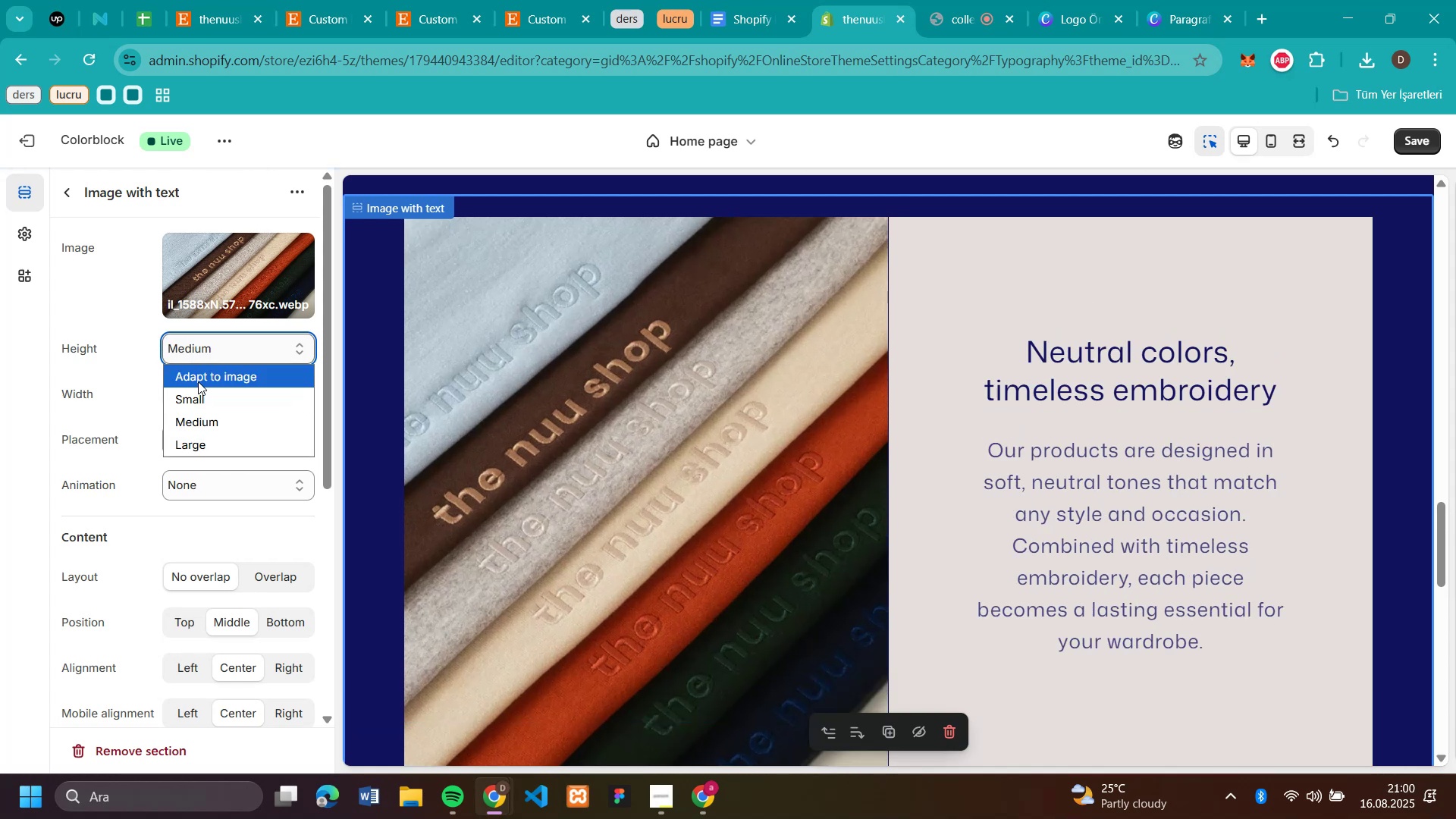 
left_click([200, 377])
 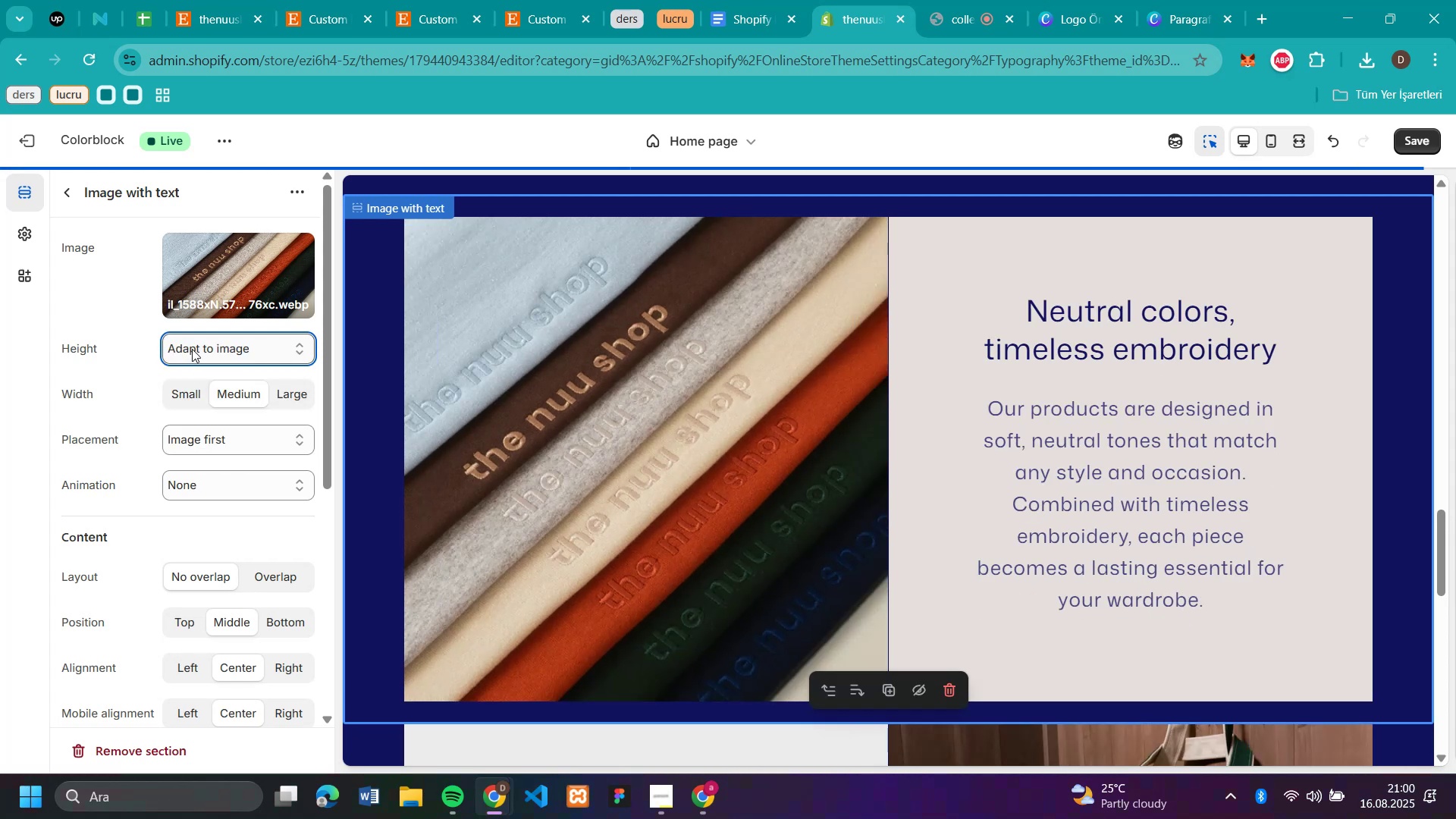 
left_click([192, 345])
 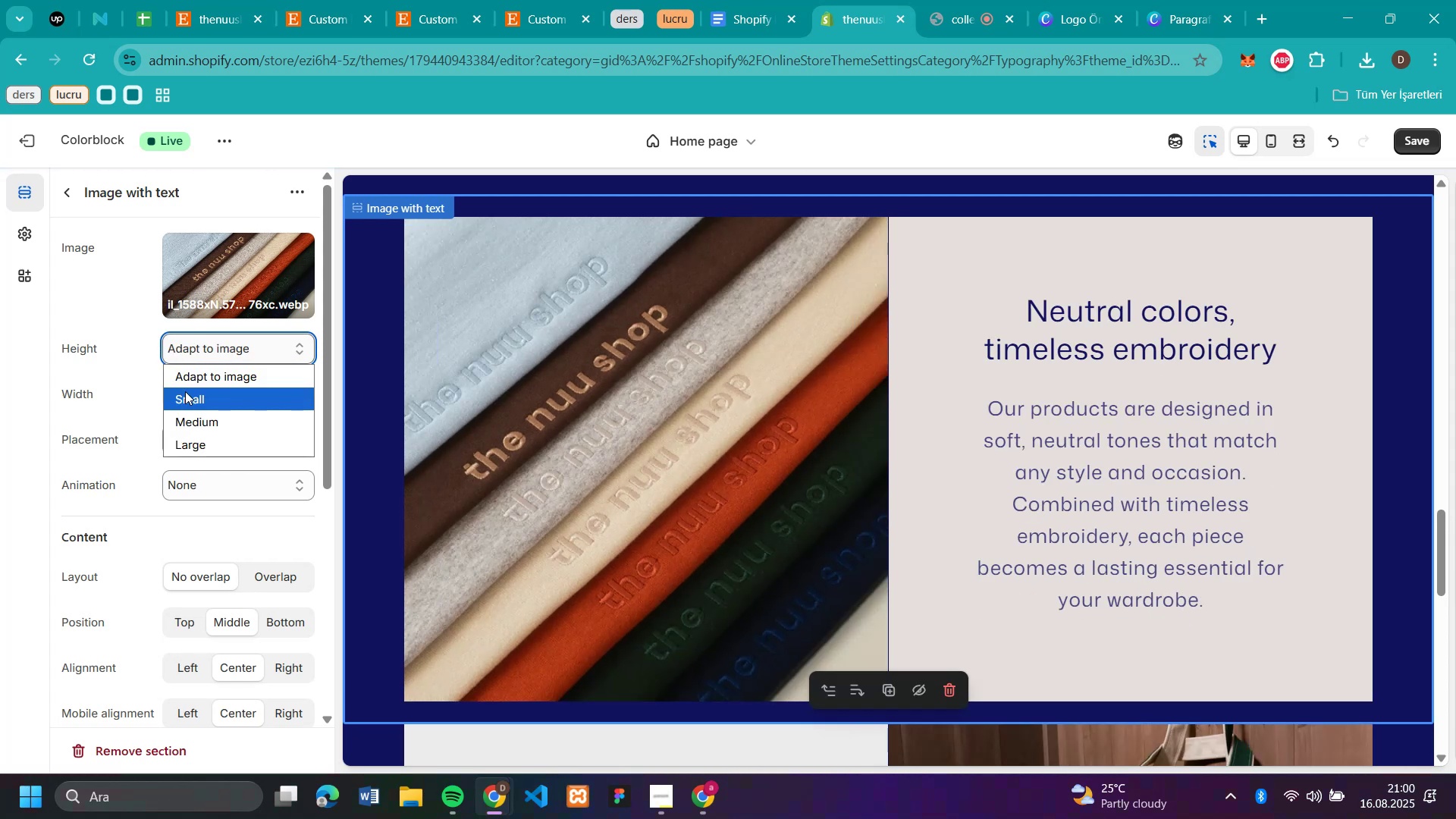 
left_click([185, 391])
 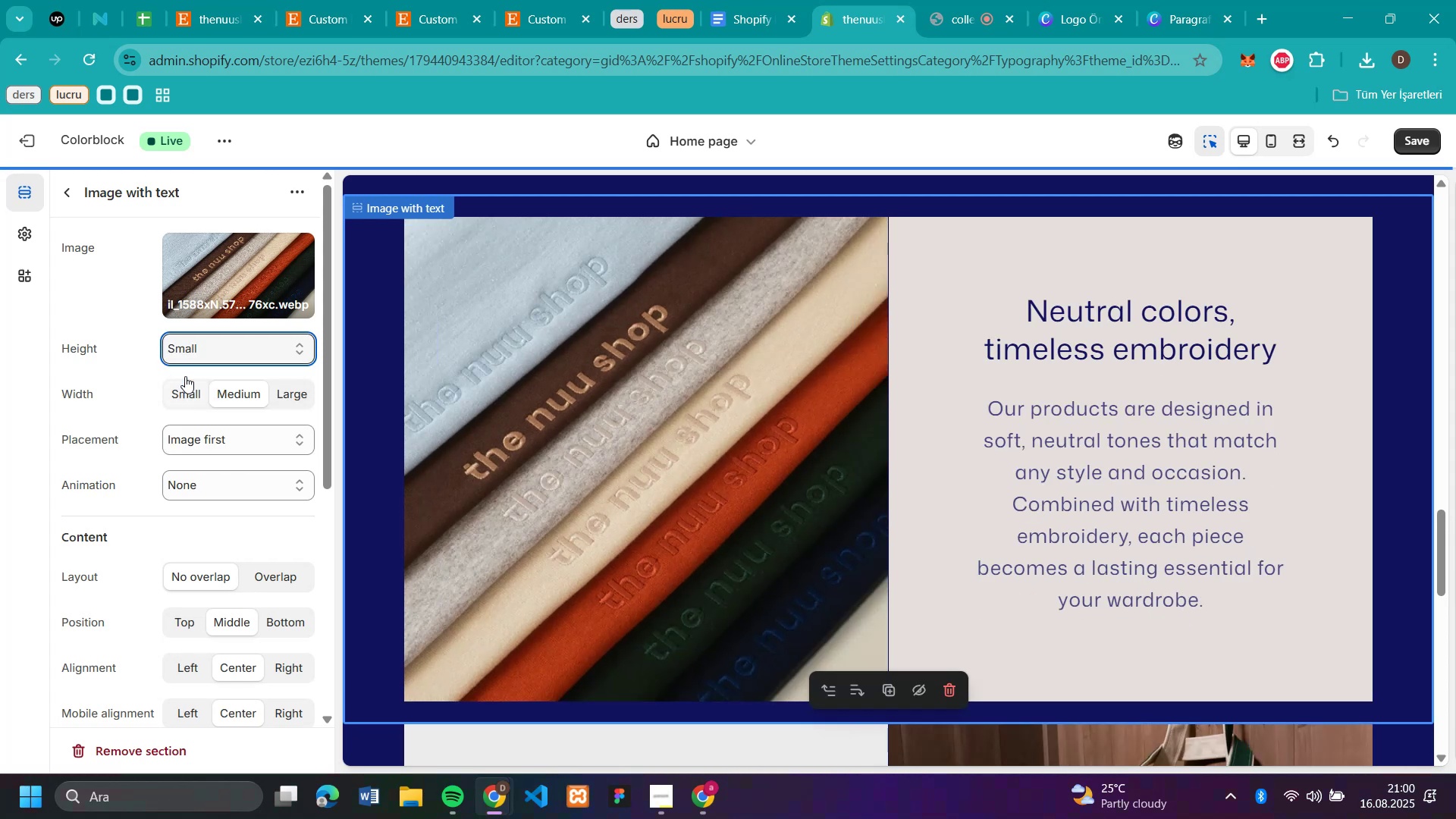 
left_click([192, 349])
 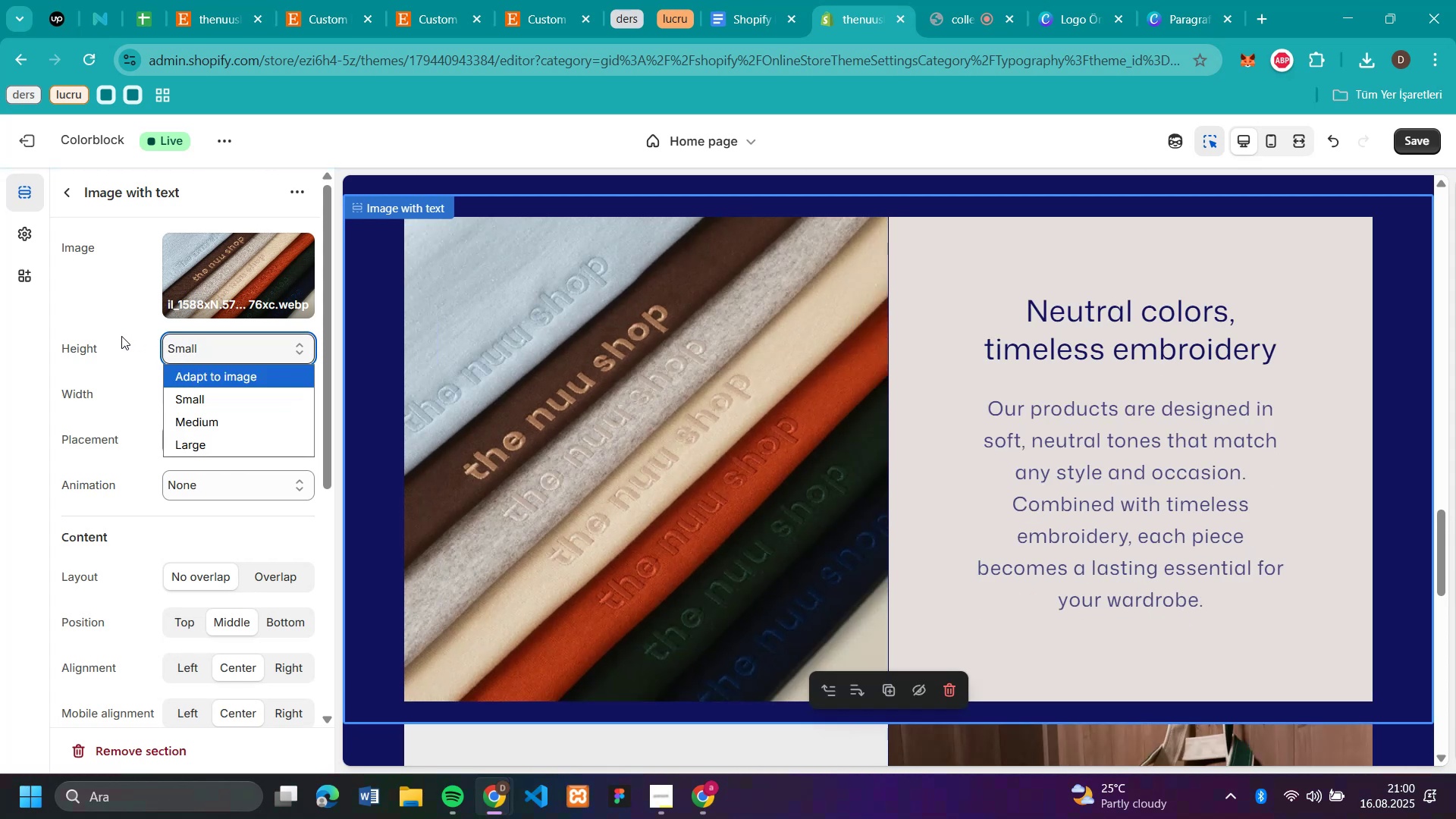 
left_click([121, 336])
 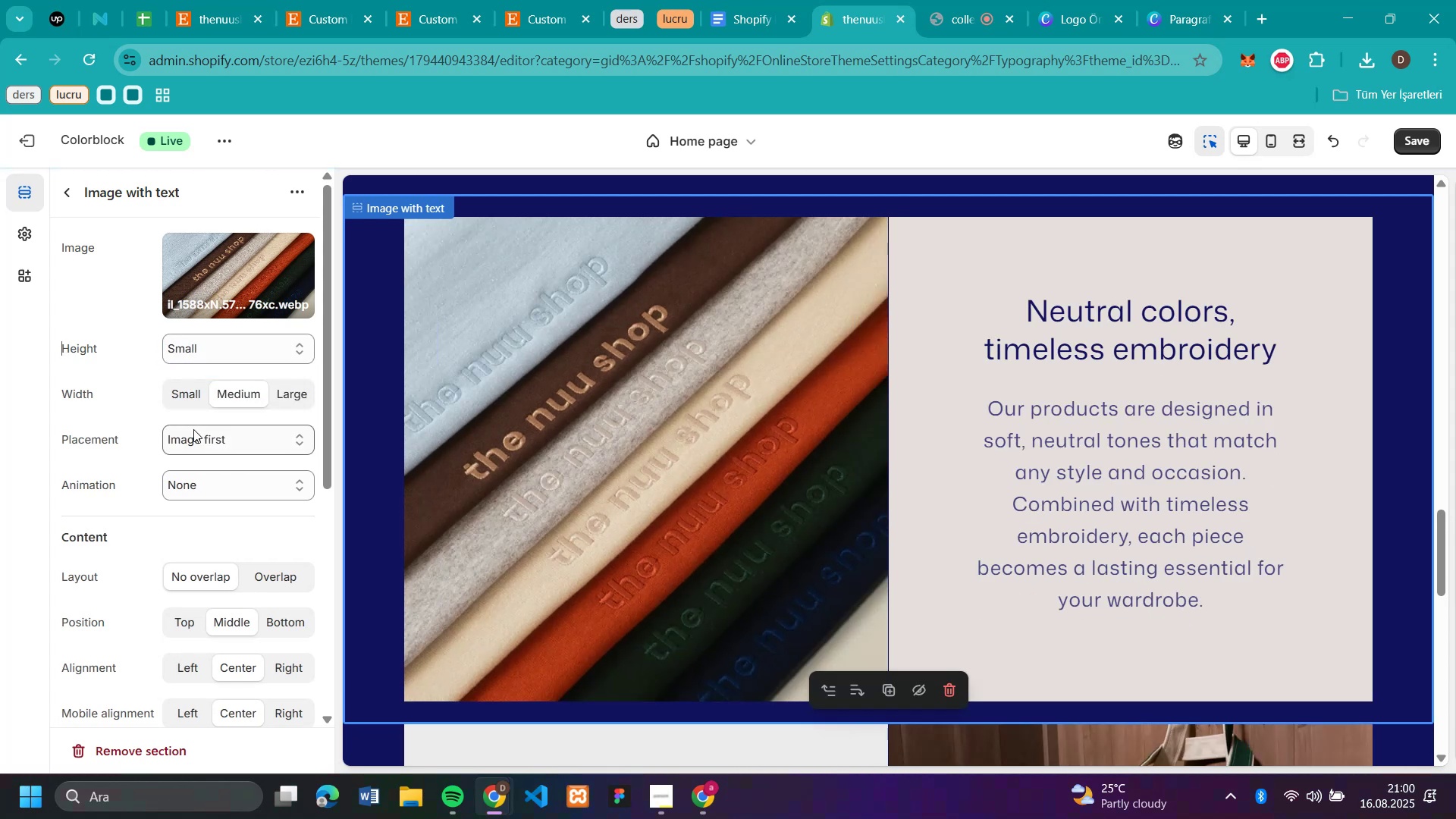 
scroll: coordinate [193, 429], scroll_direction: down, amount: 1.0
 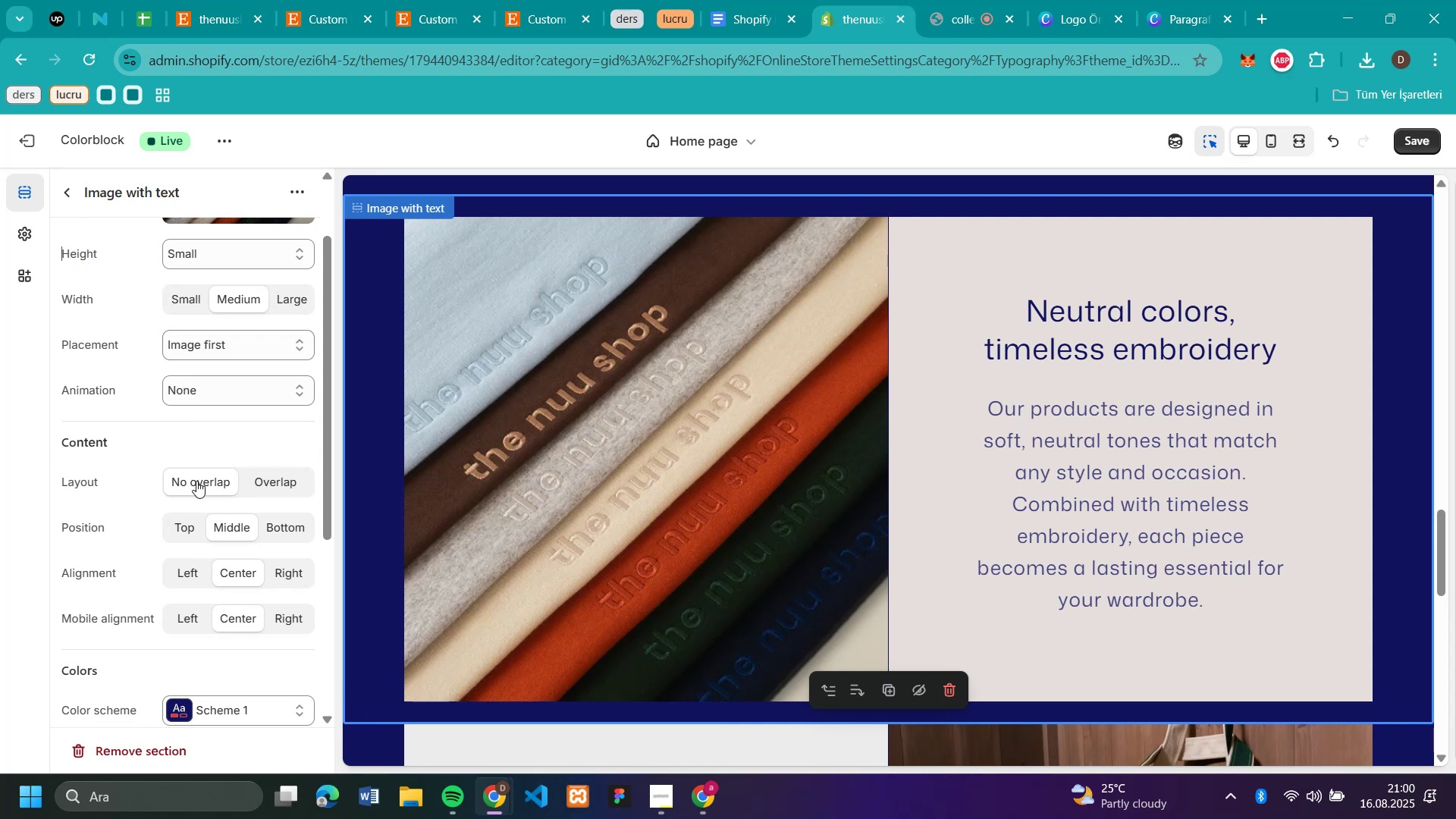 
left_click([275, 472])
 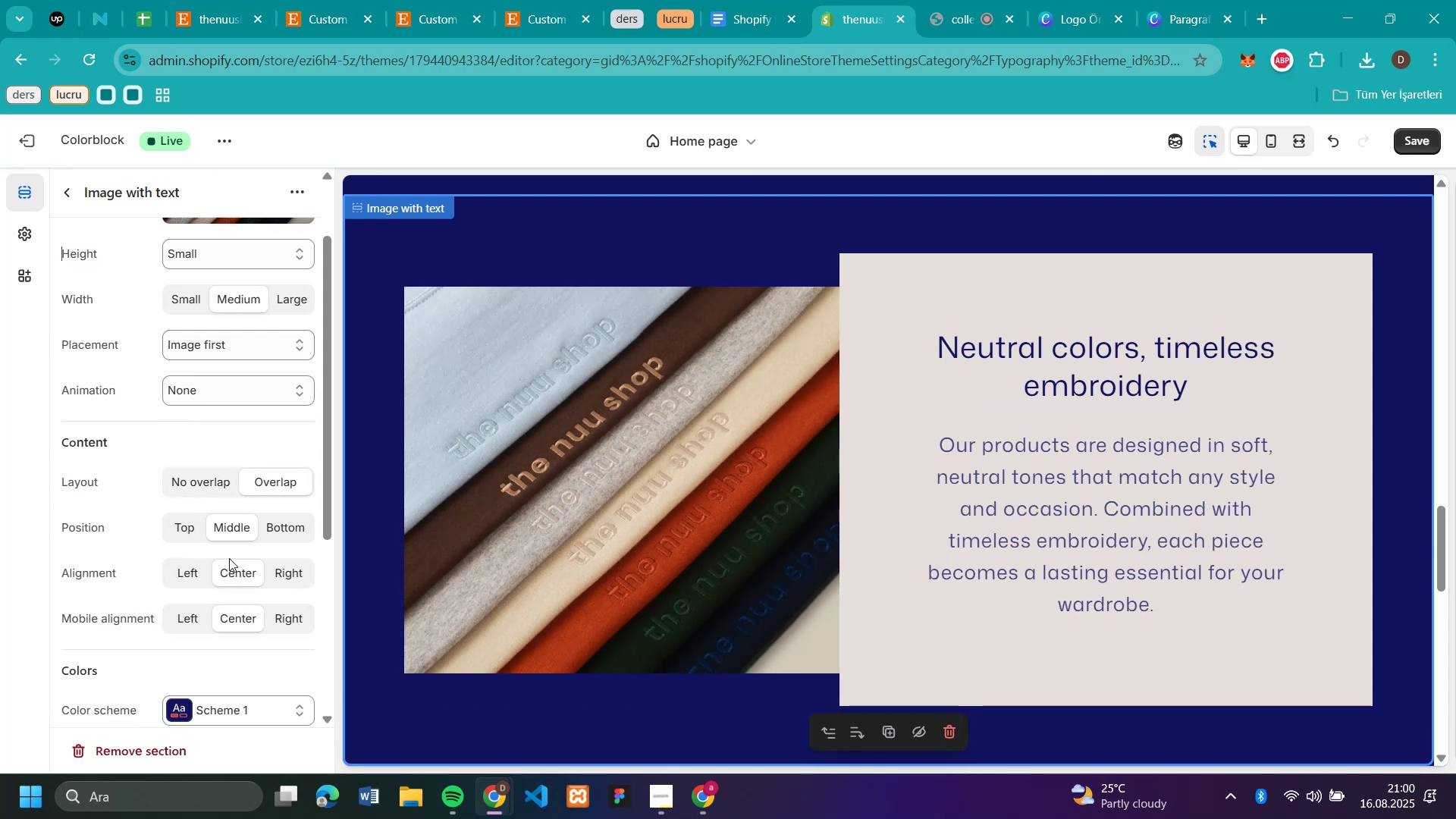 
wait(9.66)
 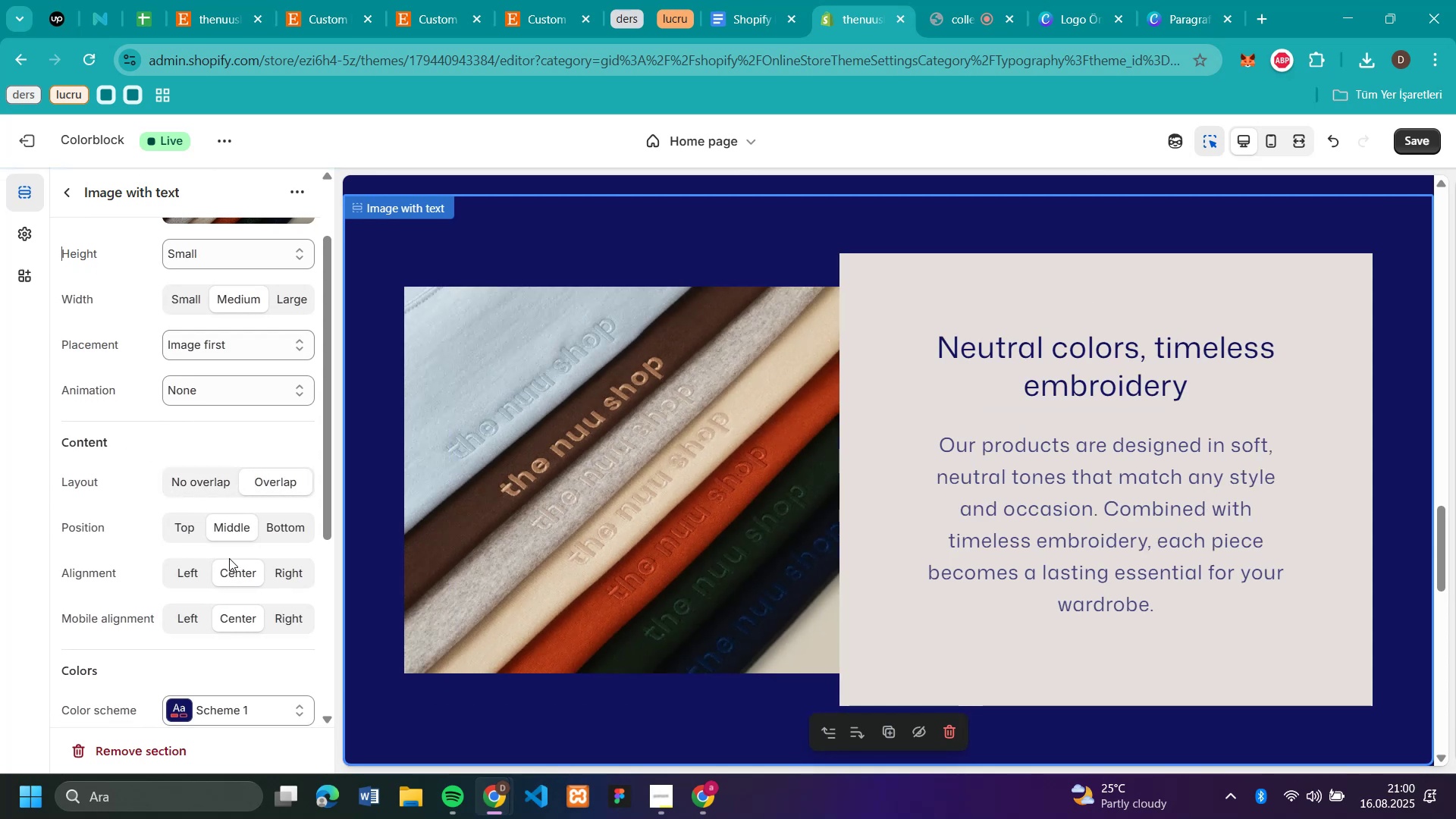 
scroll: coordinate [1179, 504], scroll_direction: down, amount: 4.0
 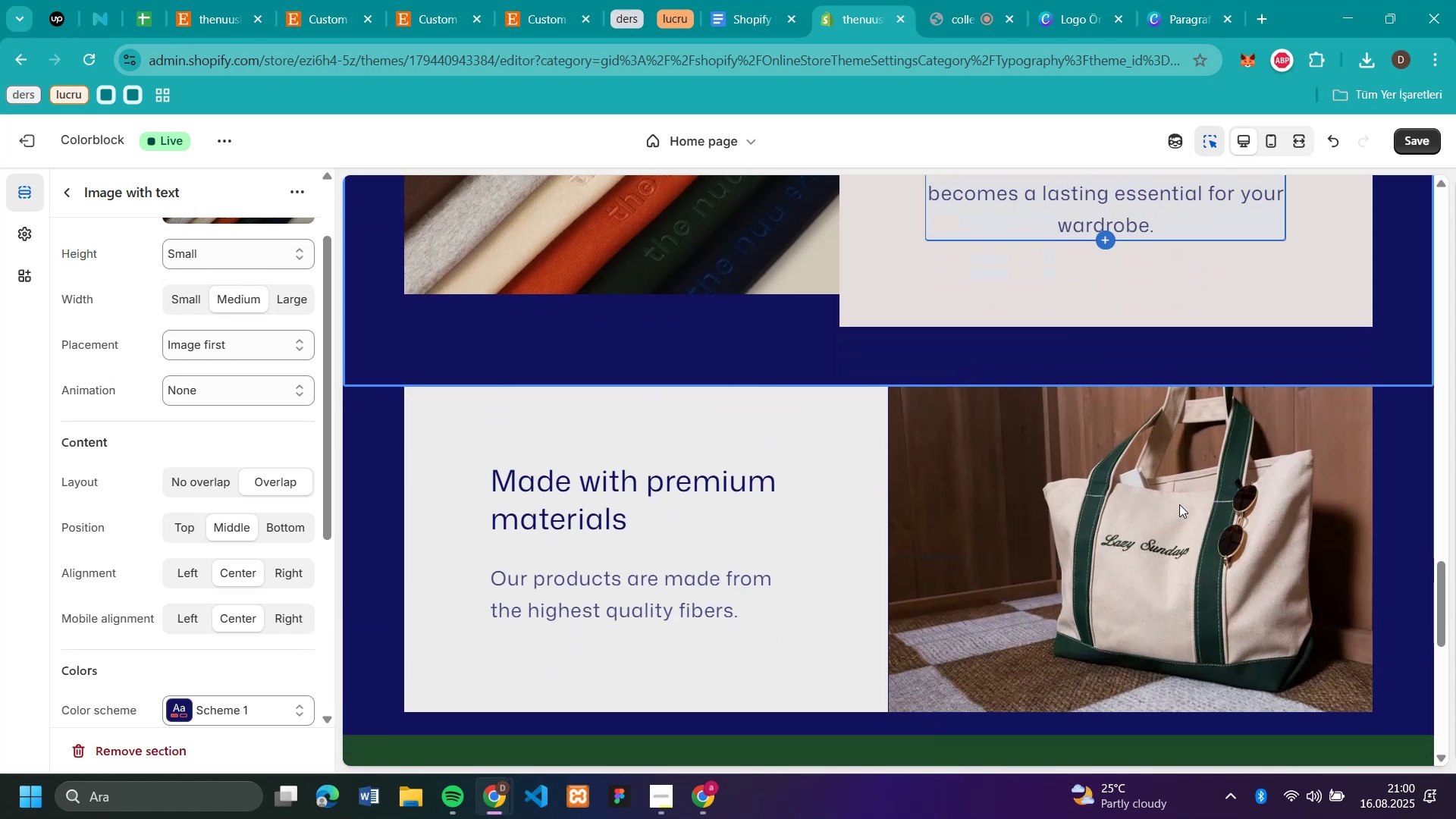 
scroll: coordinate [1179, 504], scroll_direction: up, amount: 8.0
 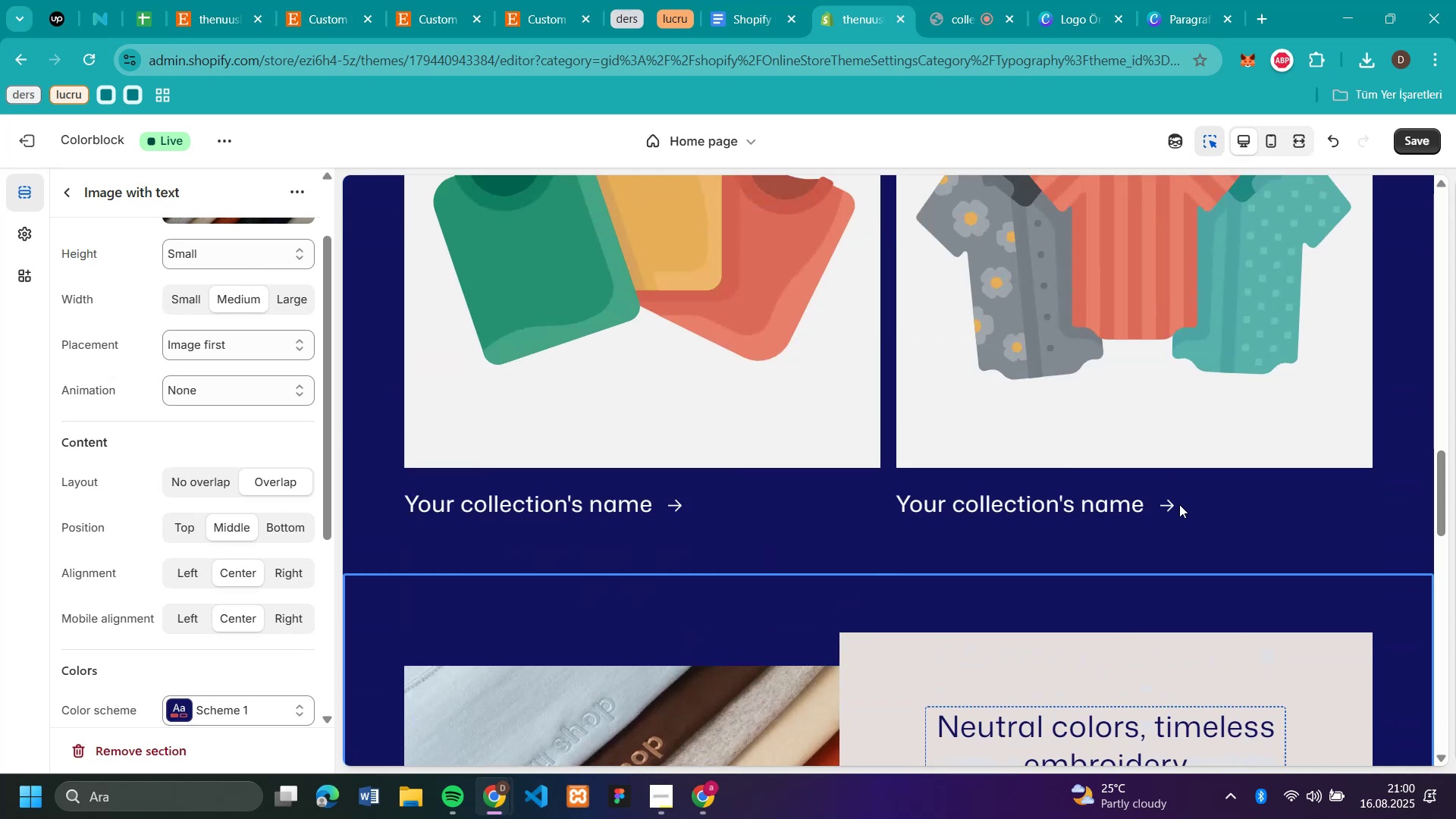 
scroll: coordinate [1179, 504], scroll_direction: down, amount: 4.0
 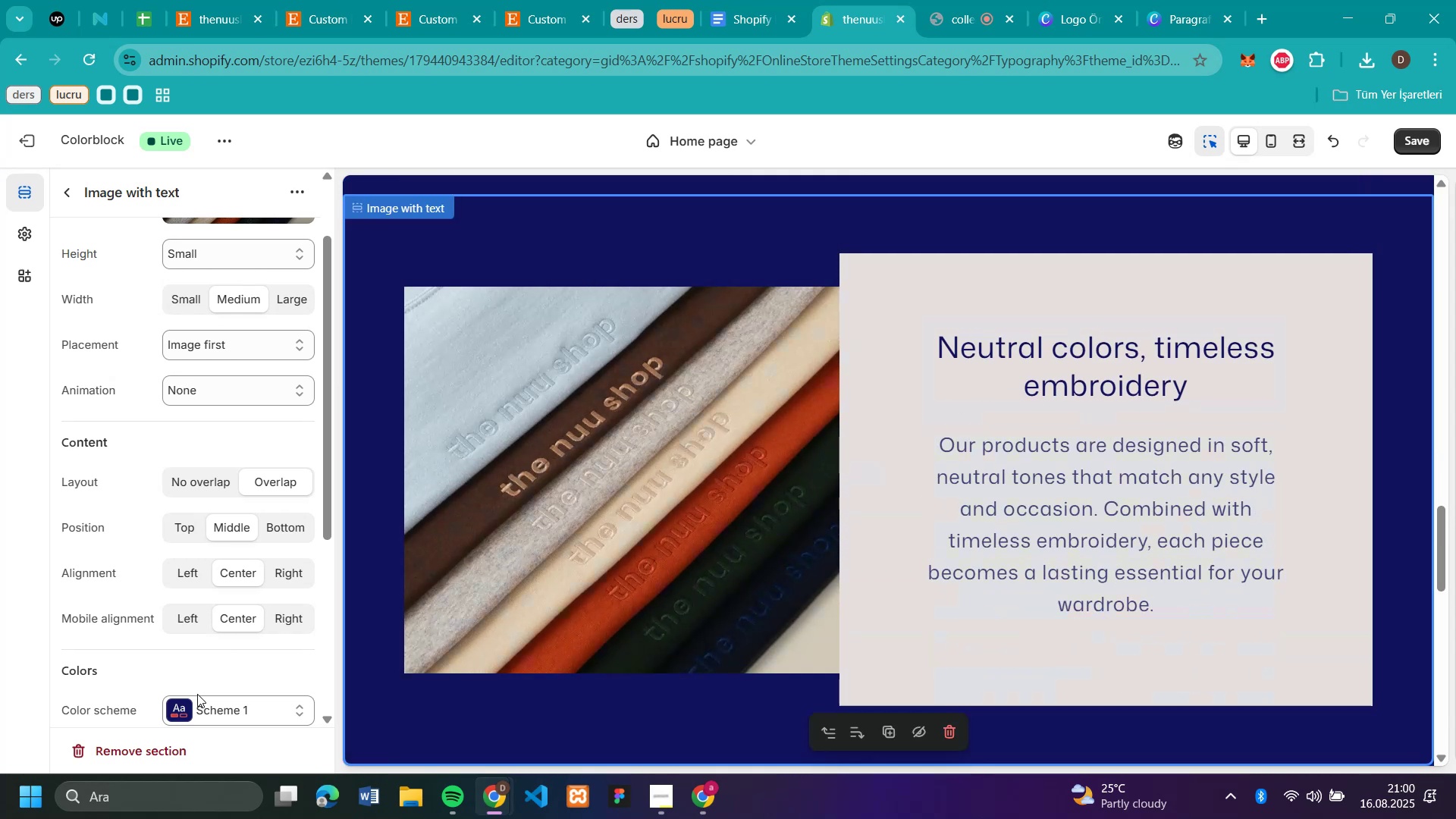 
left_click([222, 701])
 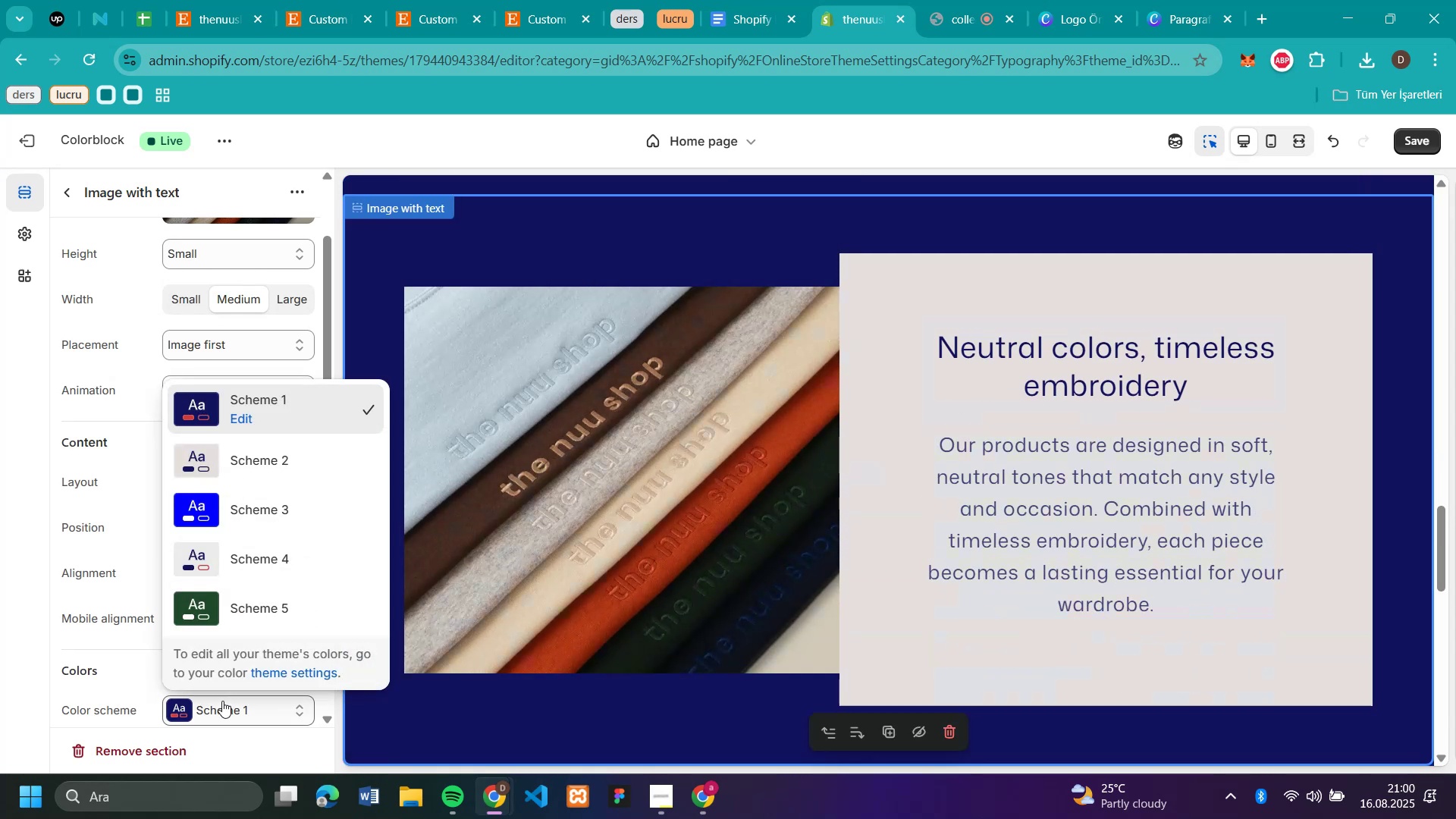 
left_click([222, 701])
 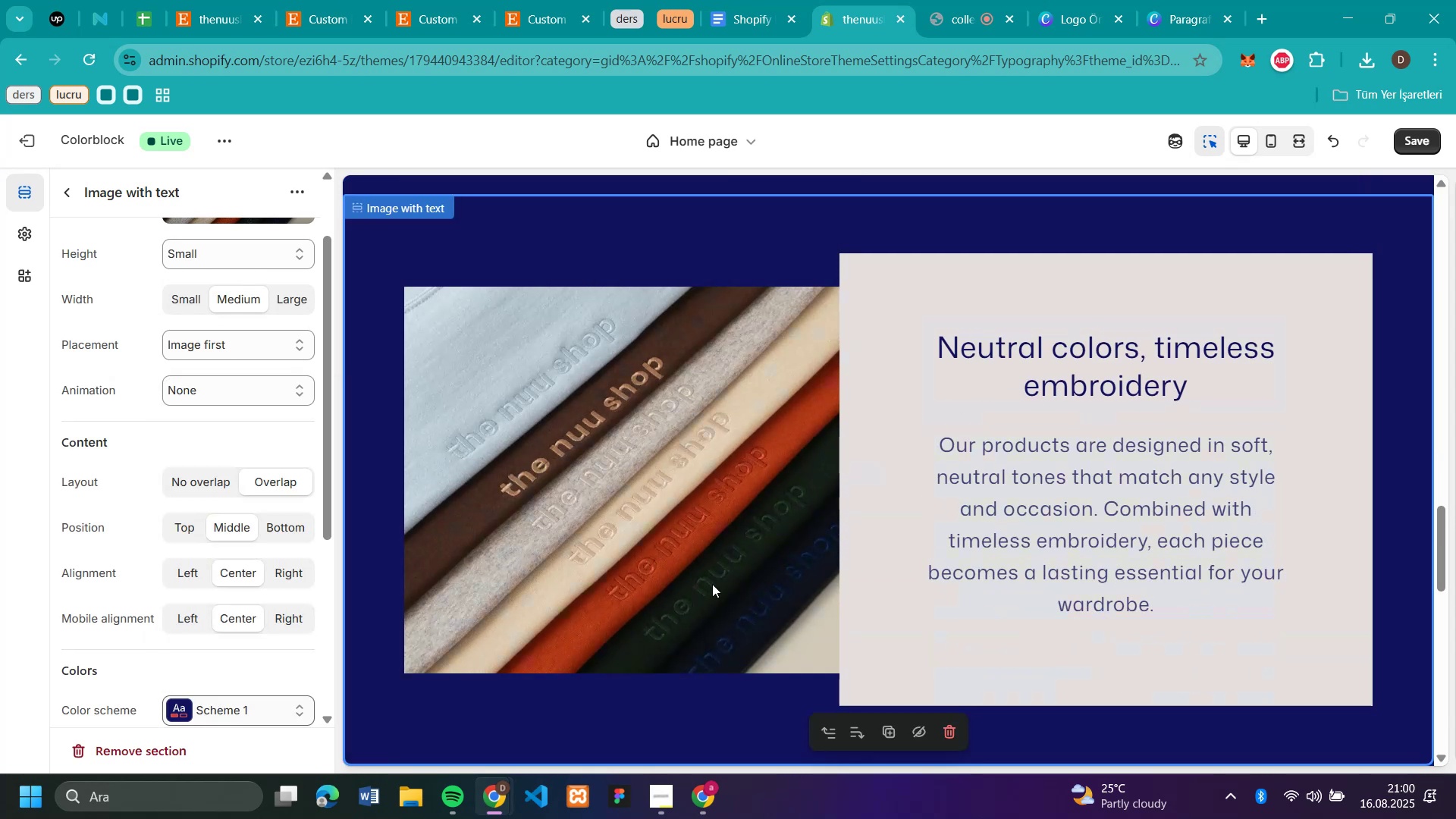 
scroll: coordinate [1018, 519], scroll_direction: down, amount: 4.0
 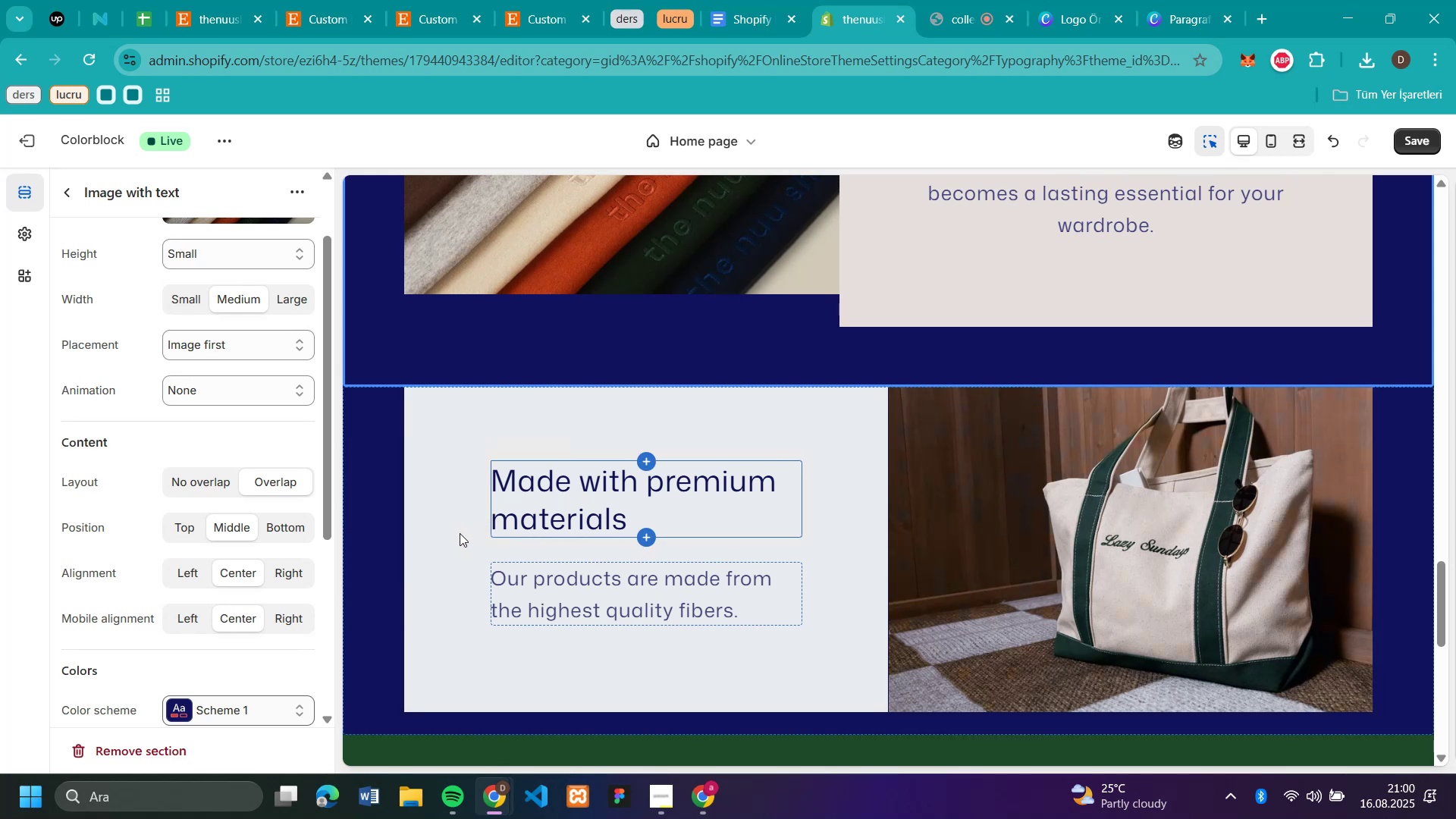 
left_click([460, 533])
 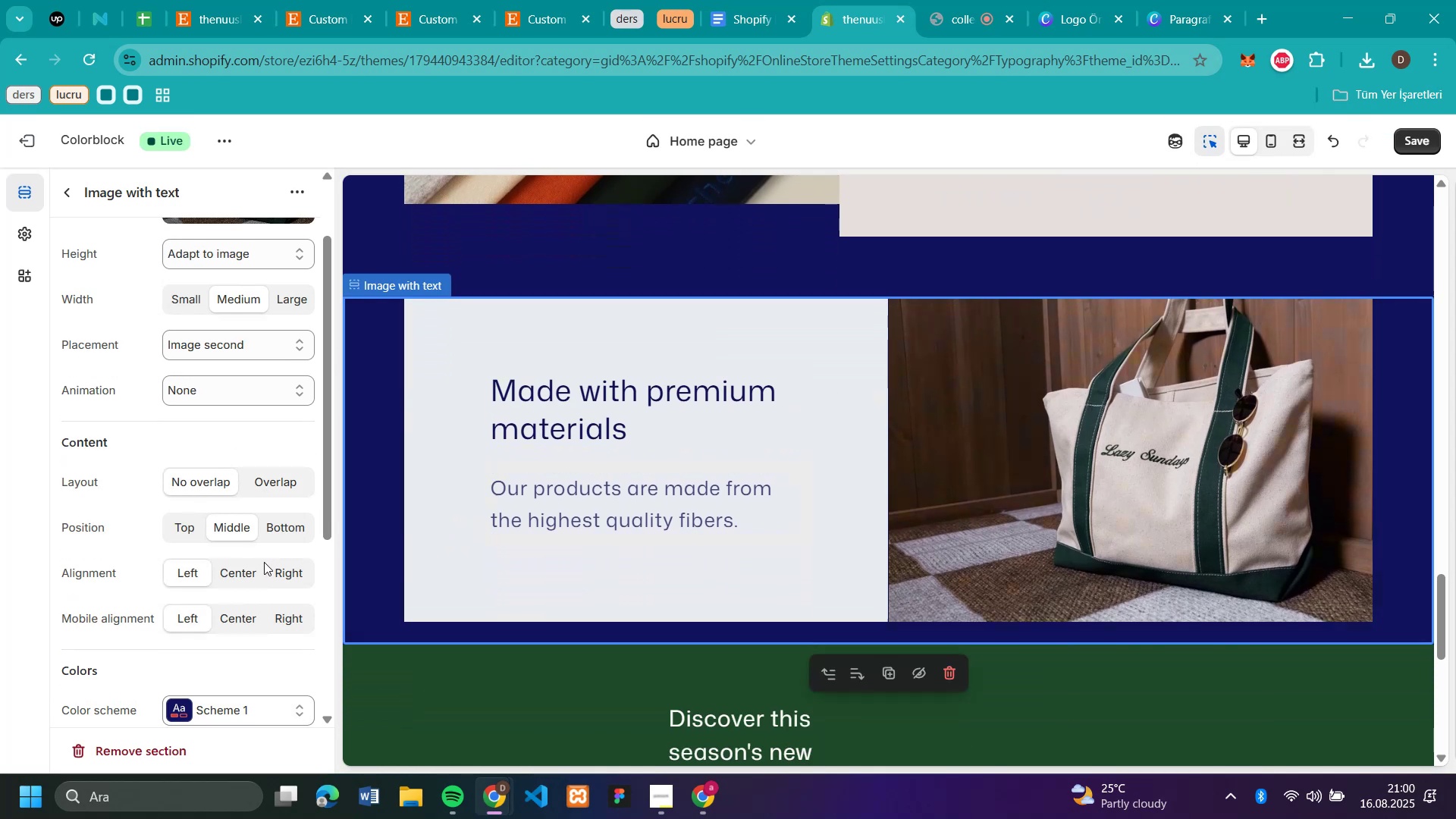 
scroll: coordinate [263, 560], scroll_direction: down, amount: 2.0
 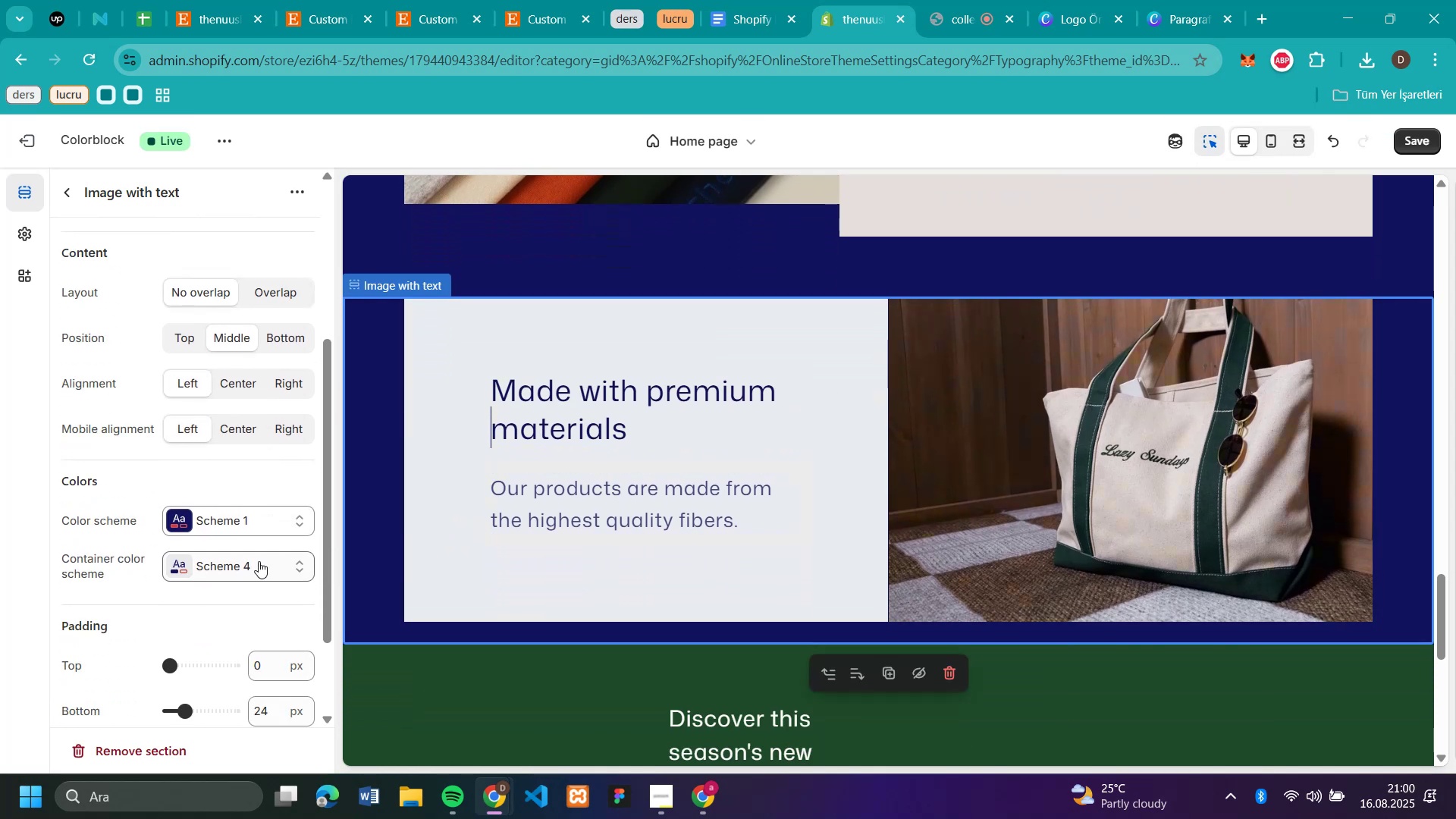 
left_click([239, 569])
 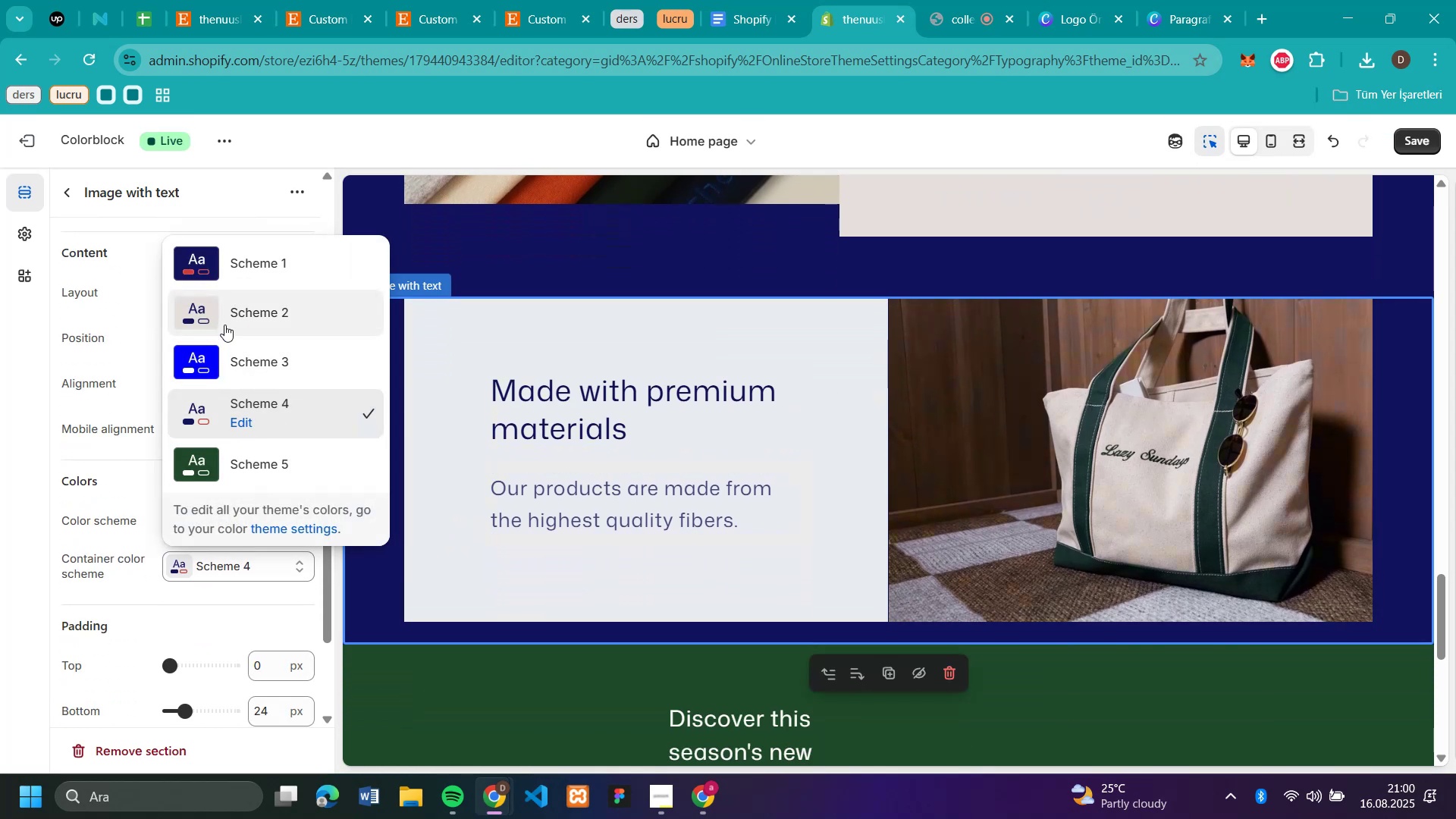 
left_click([227, 268])
 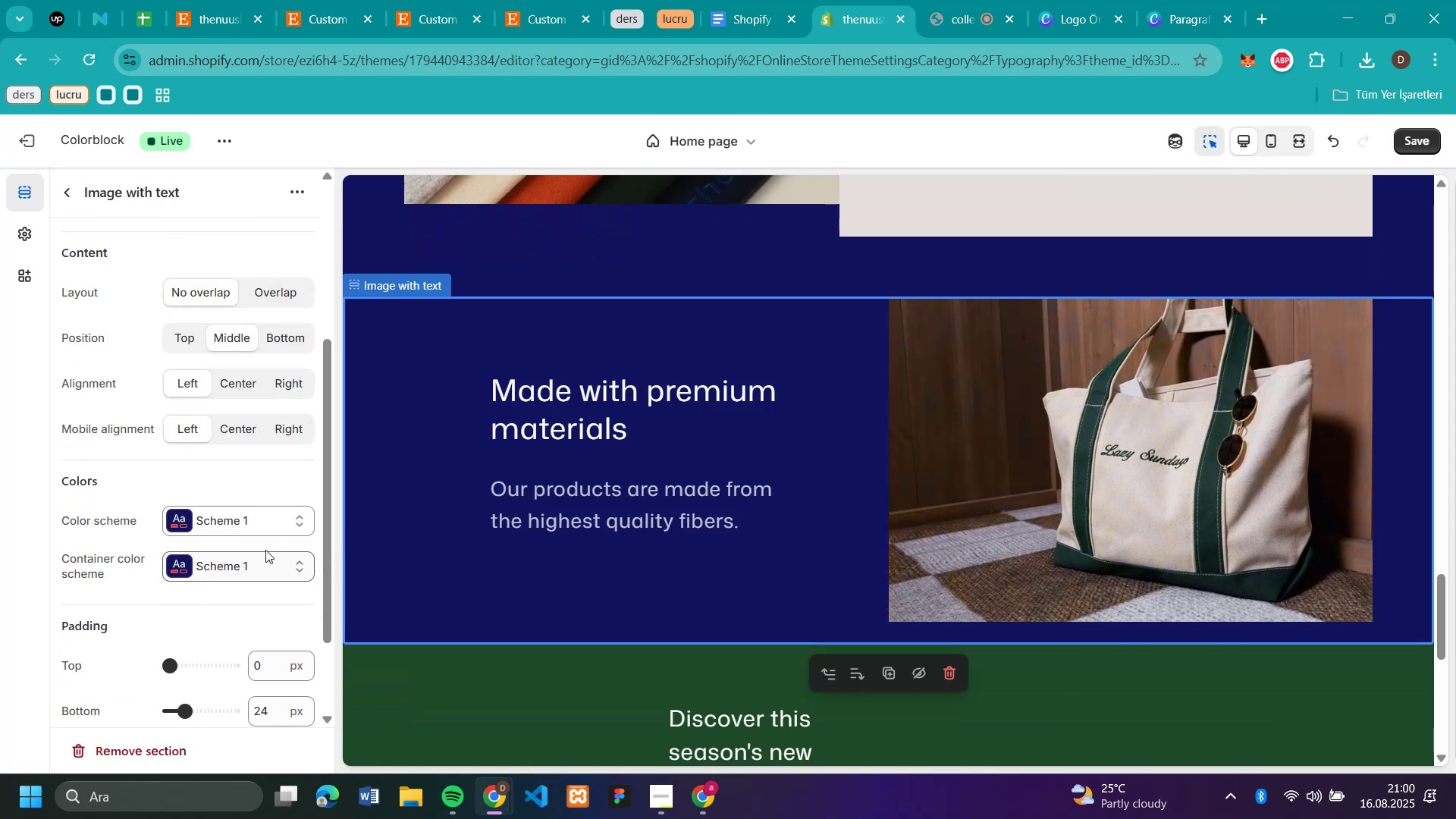 
left_click([223, 563])
 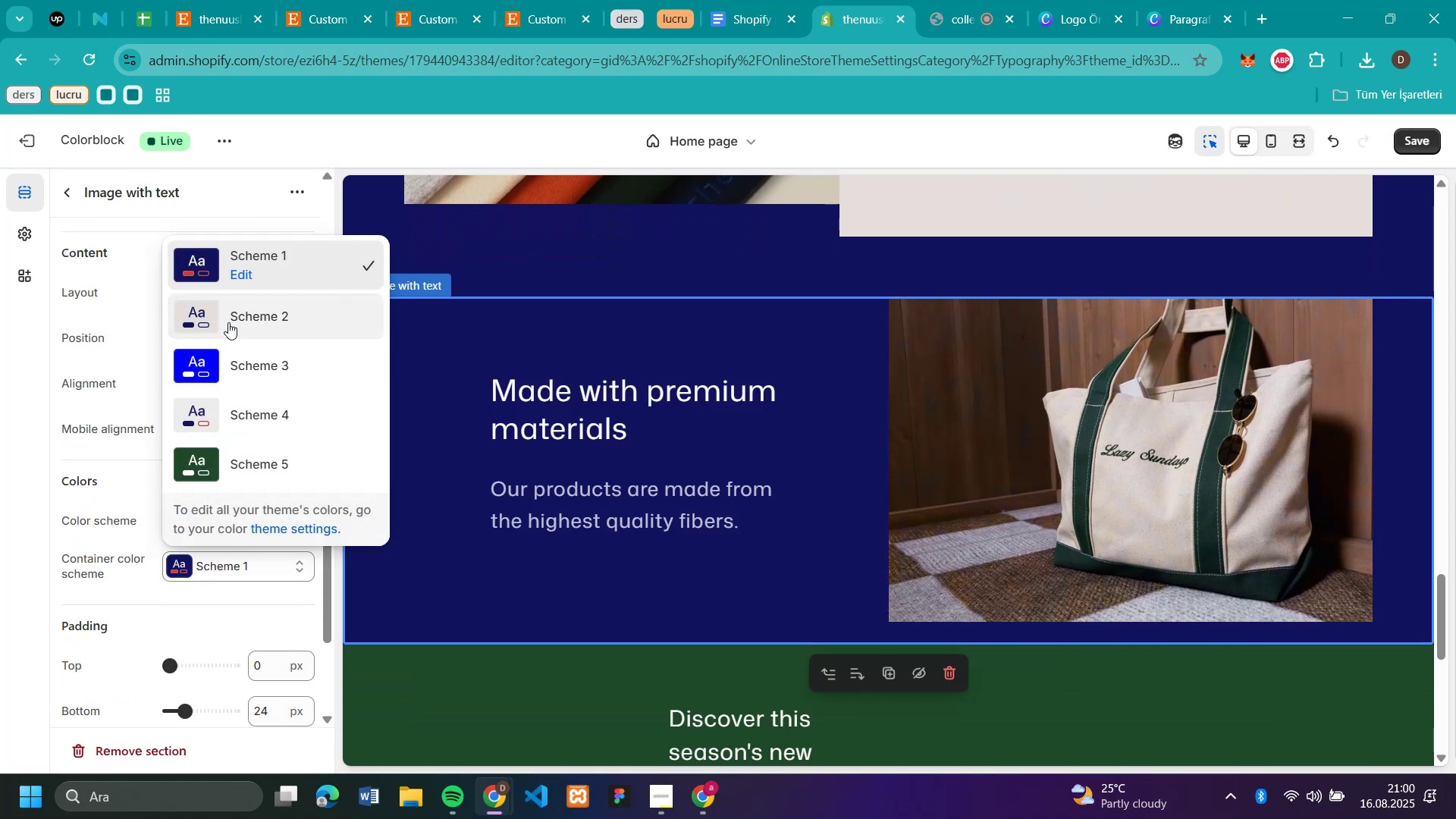 
left_click([230, 319])
 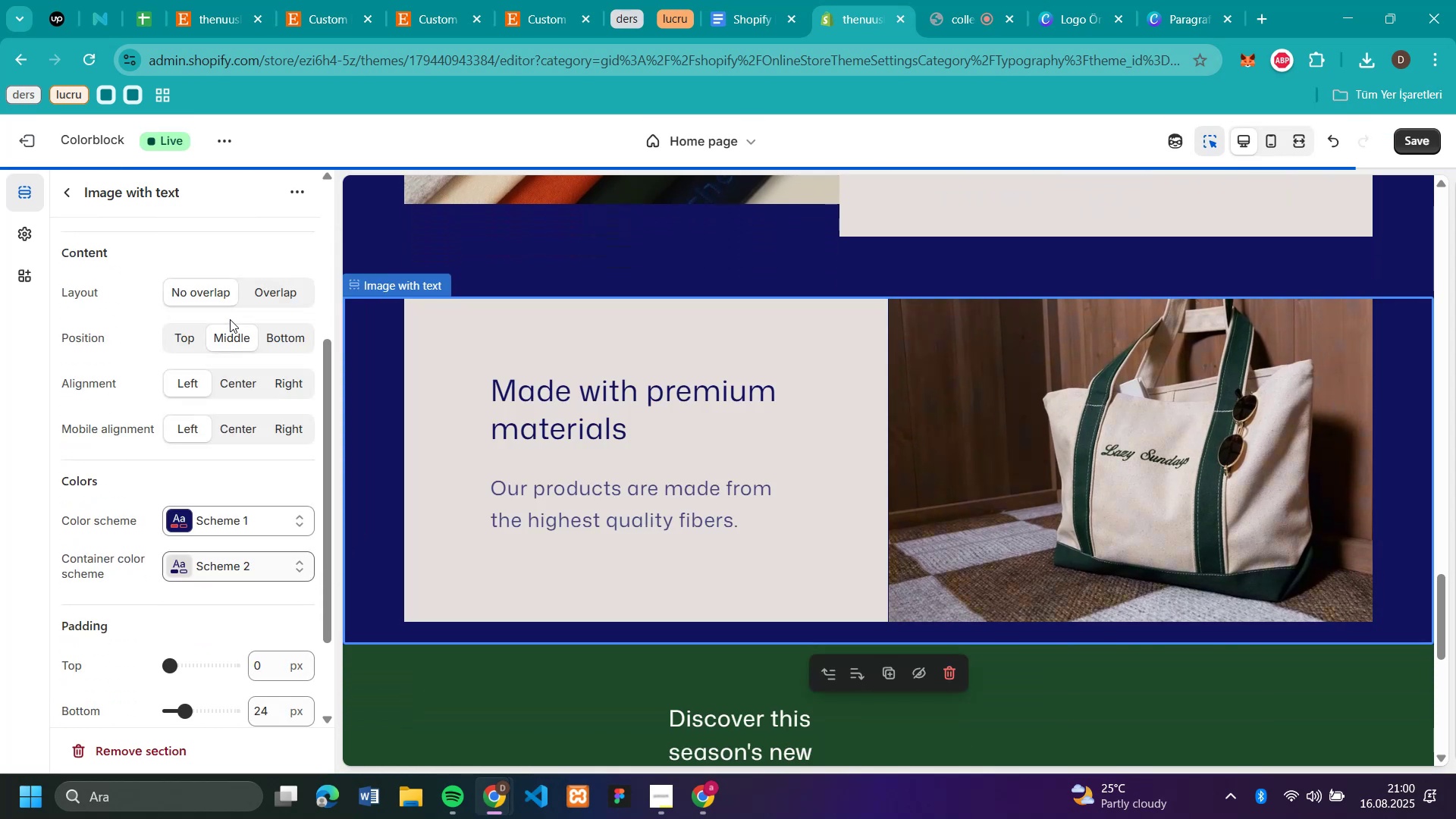 
scroll: coordinate [1282, 470], scroll_direction: up, amount: 5.0
 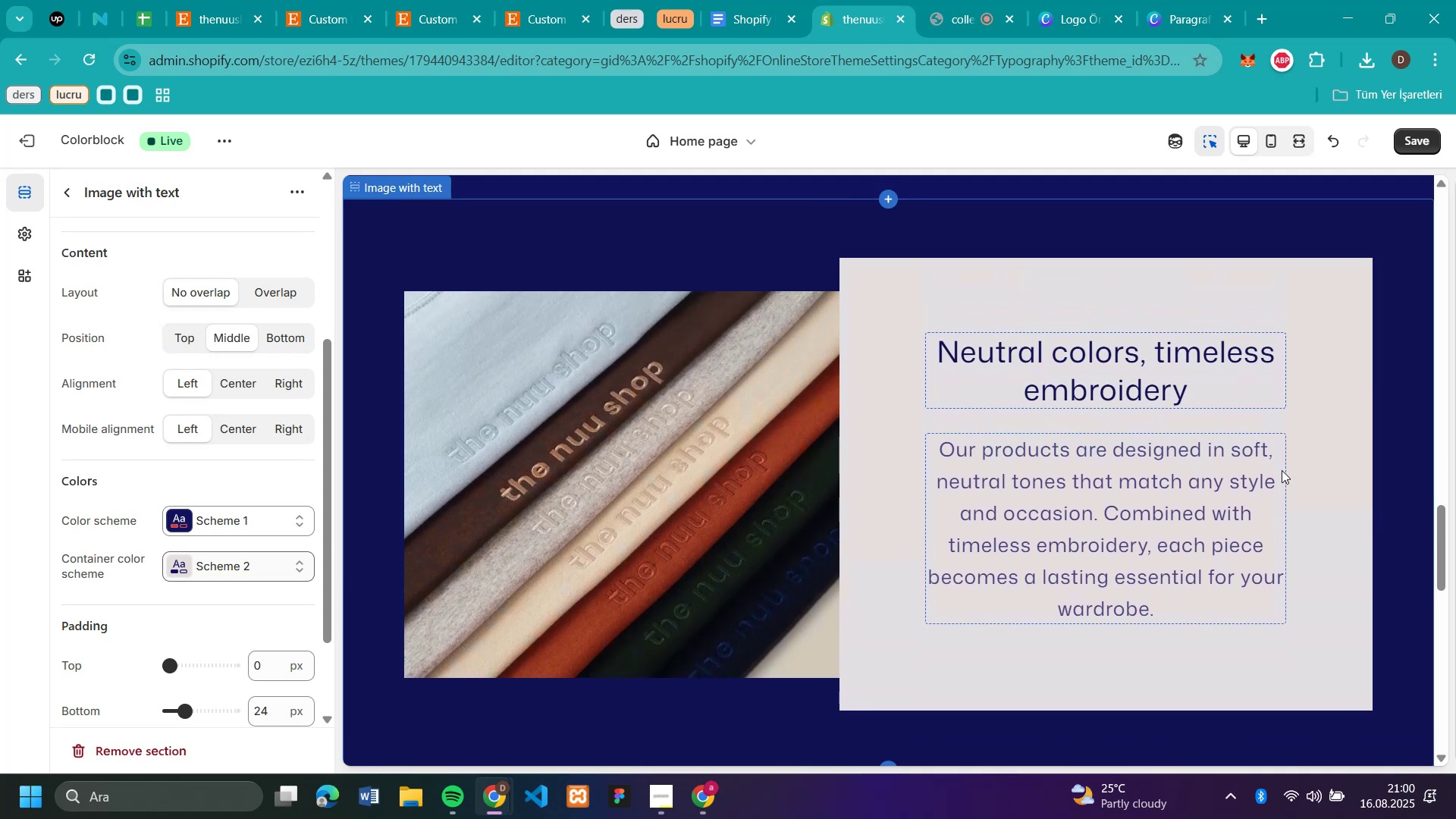 
scroll: coordinate [1282, 470], scroll_direction: down, amount: 4.0
 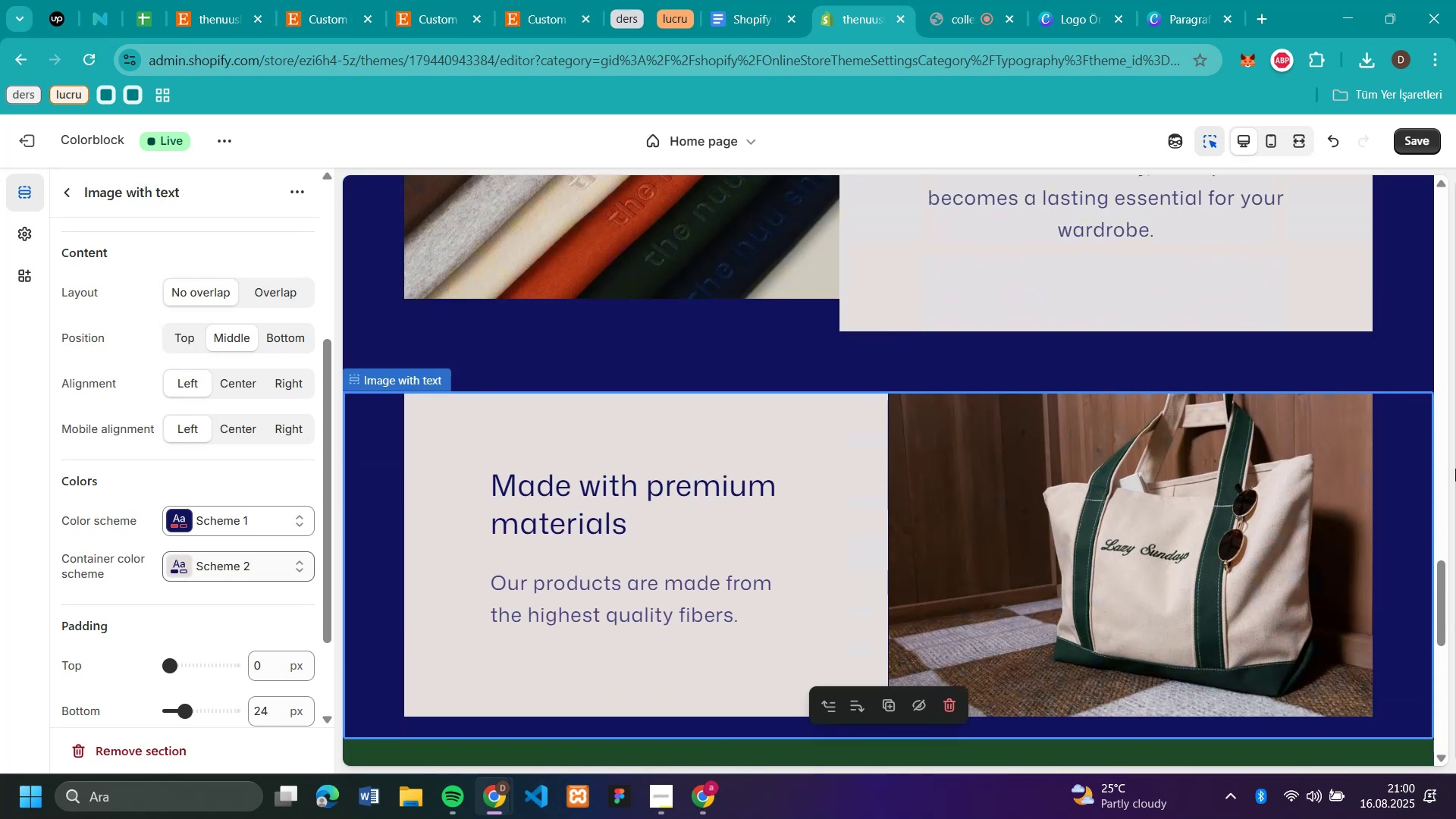 
scroll: coordinate [1302, 437], scroll_direction: up, amount: 4.0
 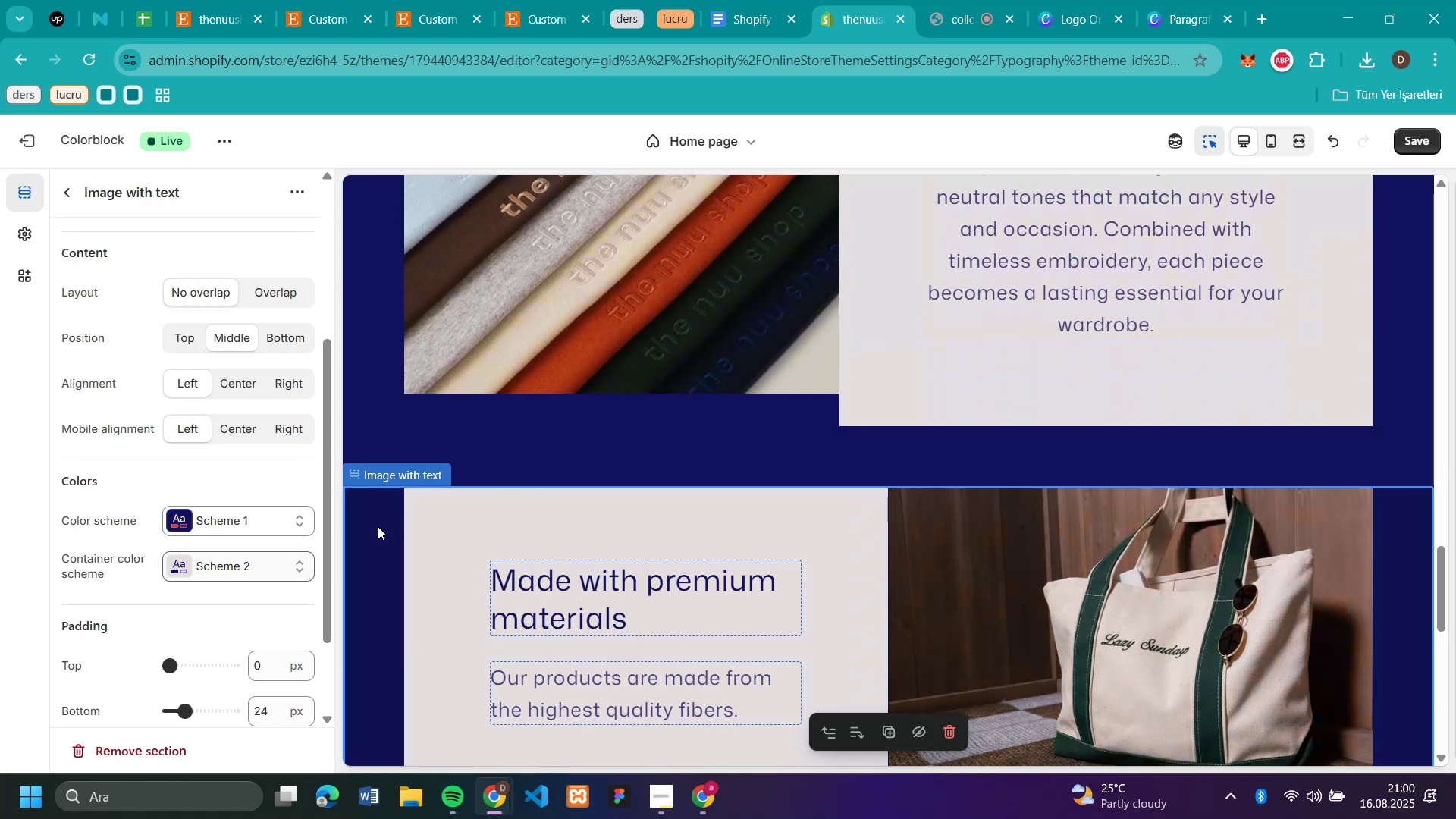 
left_click([378, 526])
 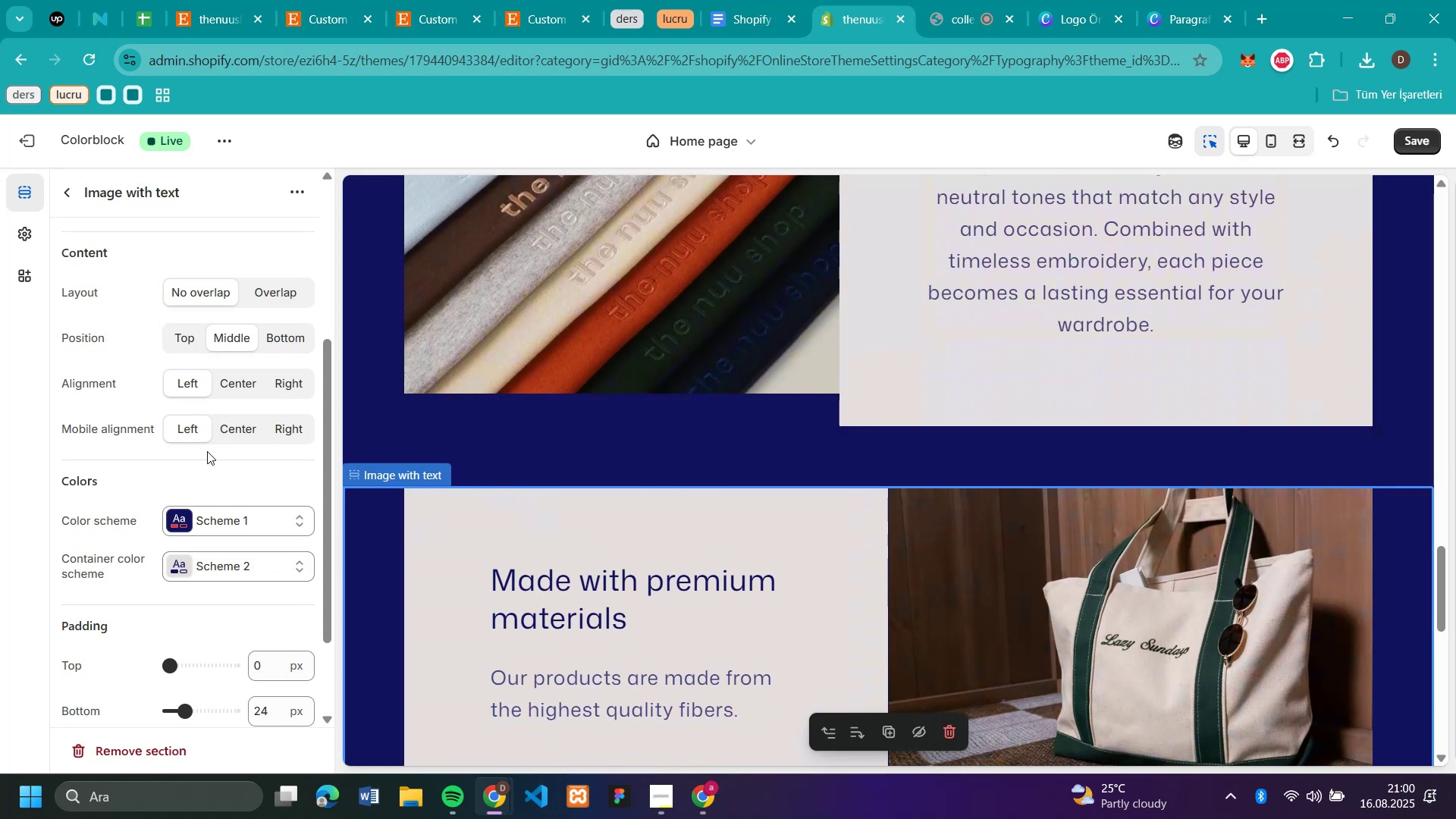 
scroll: coordinate [236, 476], scroll_direction: up, amount: 2.0
 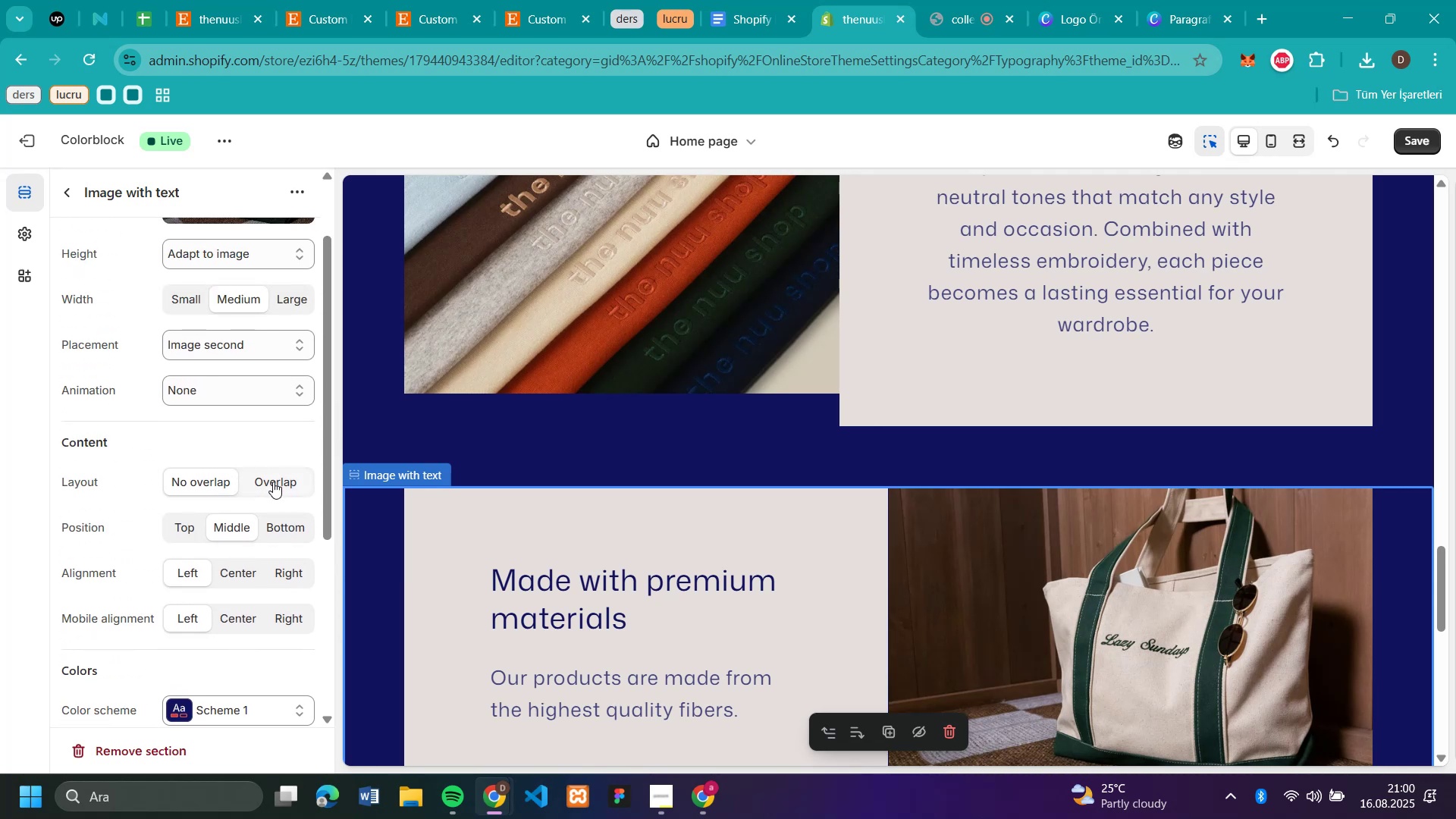 
left_click([273, 482])
 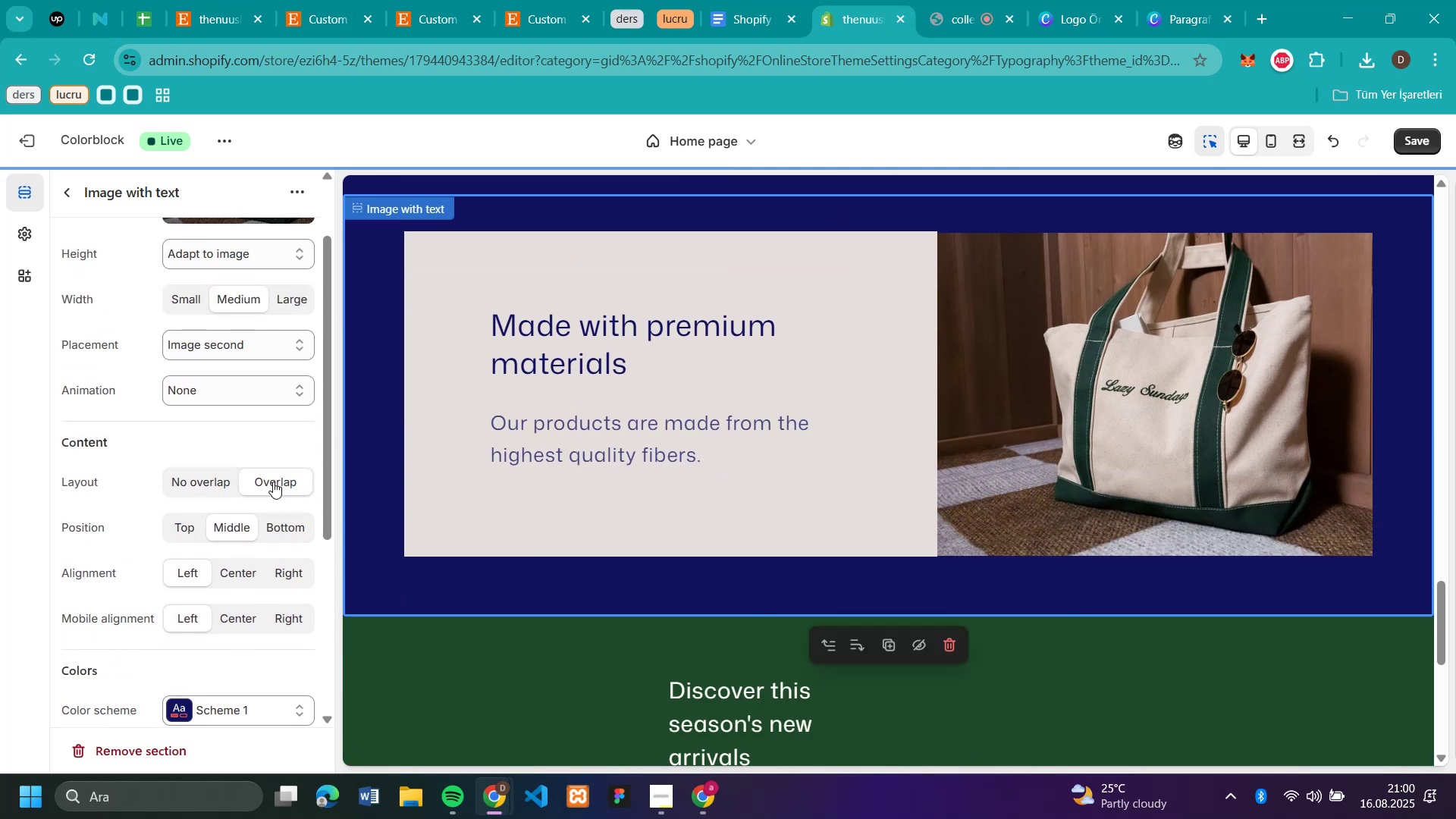 
scroll: coordinate [1065, 496], scroll_direction: up, amount: 5.0
 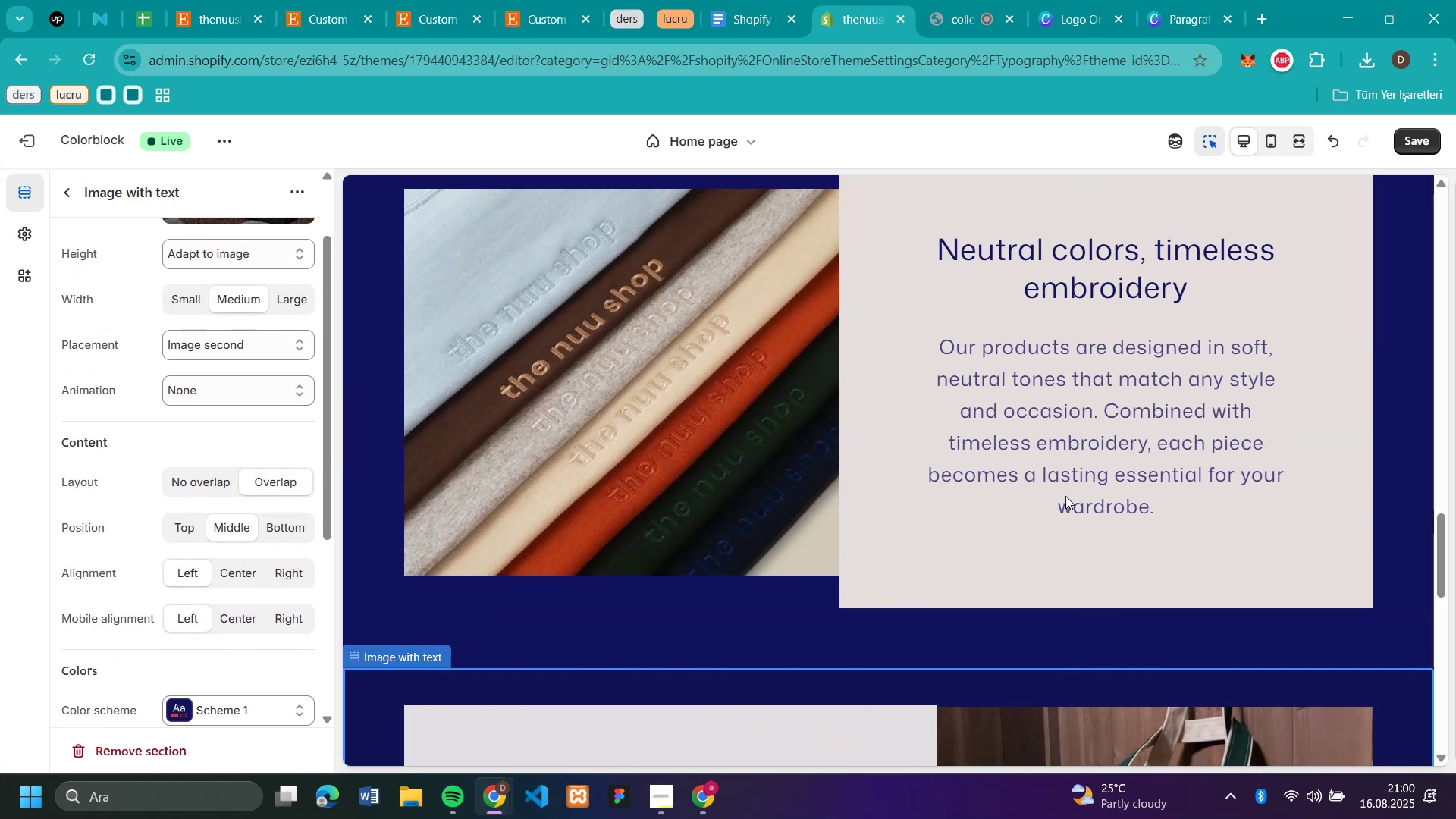 
scroll: coordinate [1065, 496], scroll_direction: down, amount: 3.0
 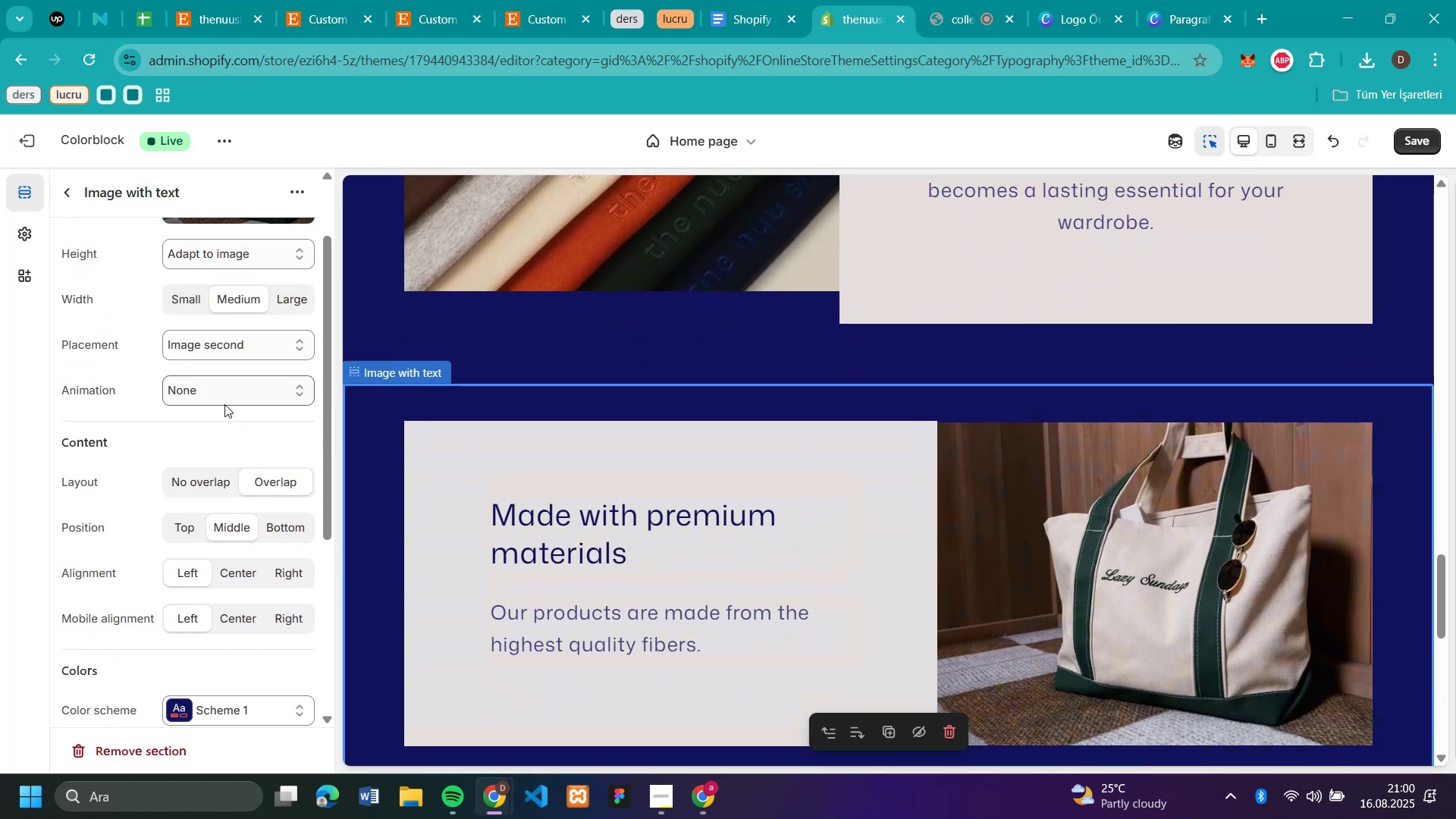 
left_click([224, 476])
 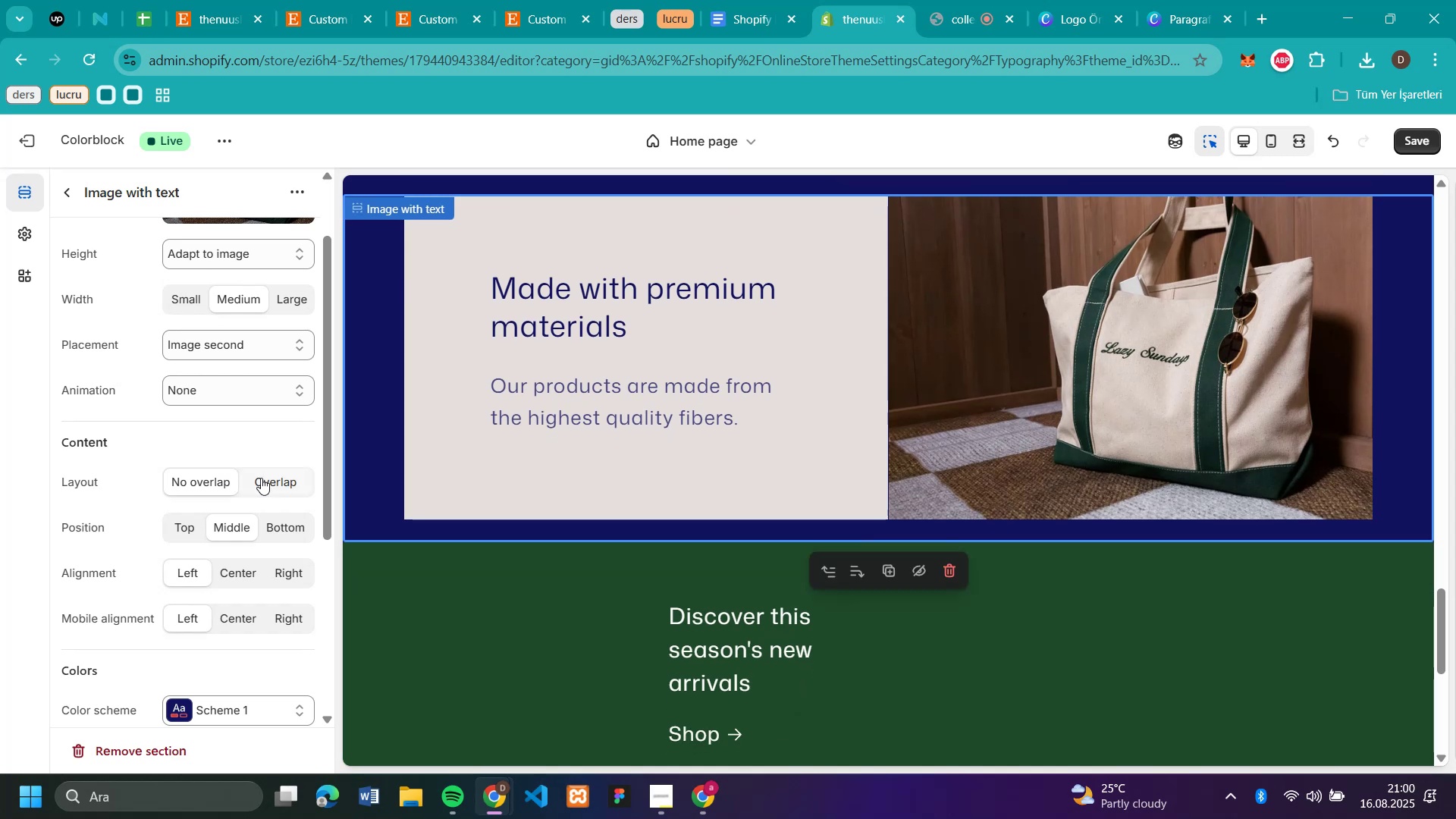 
left_click([268, 476])
 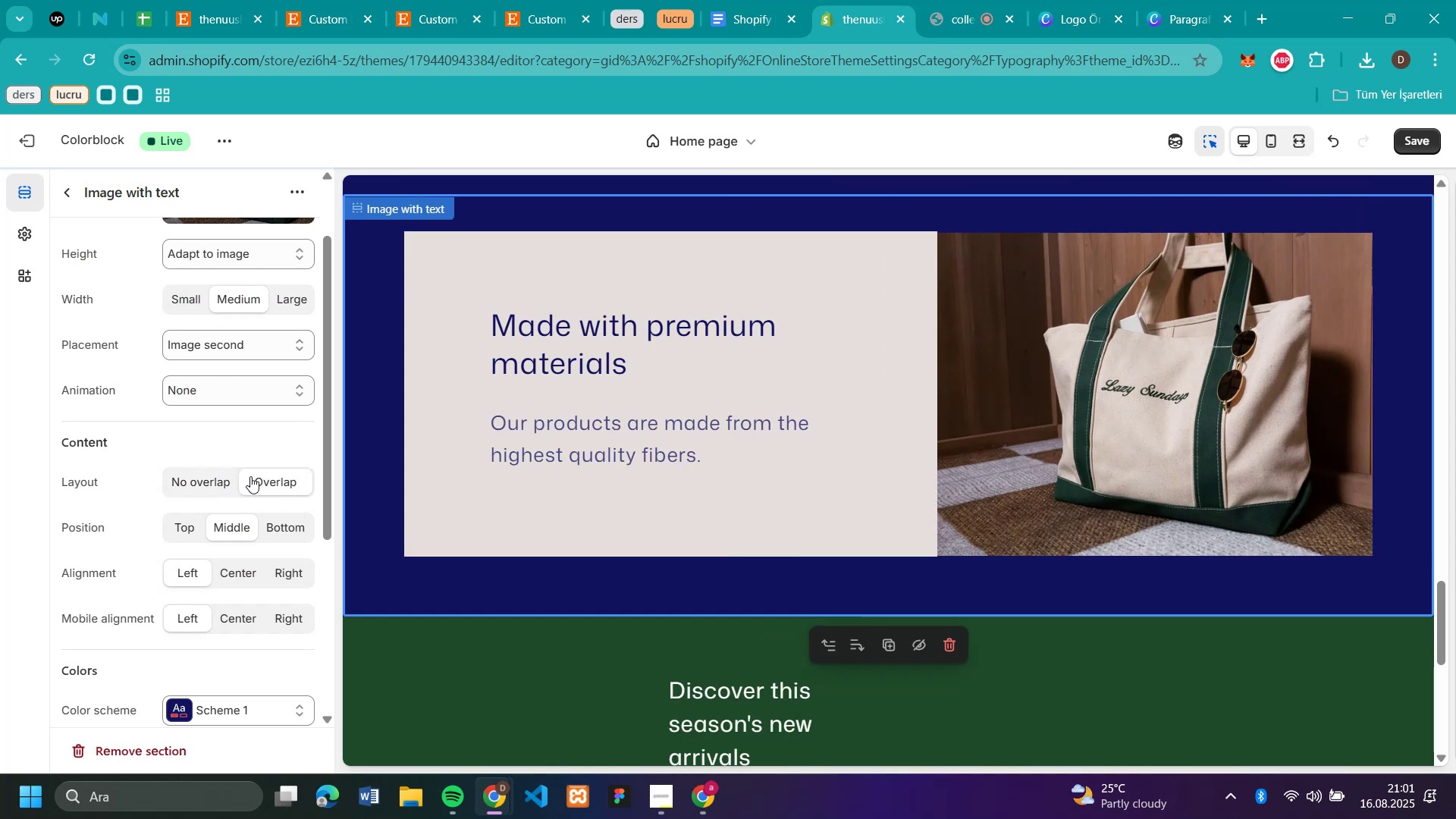 
left_click([200, 477])
 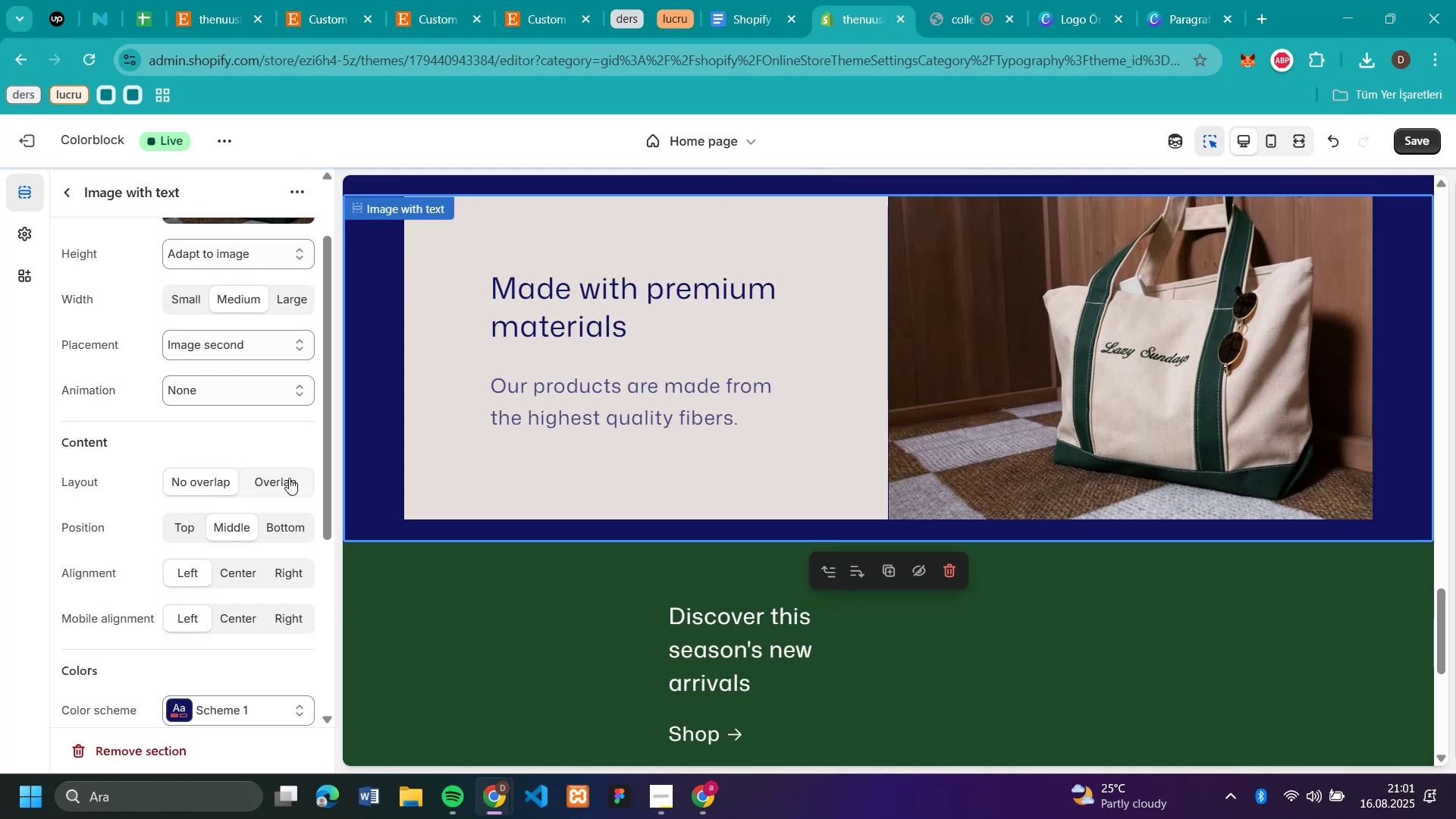 
left_click([284, 476])
 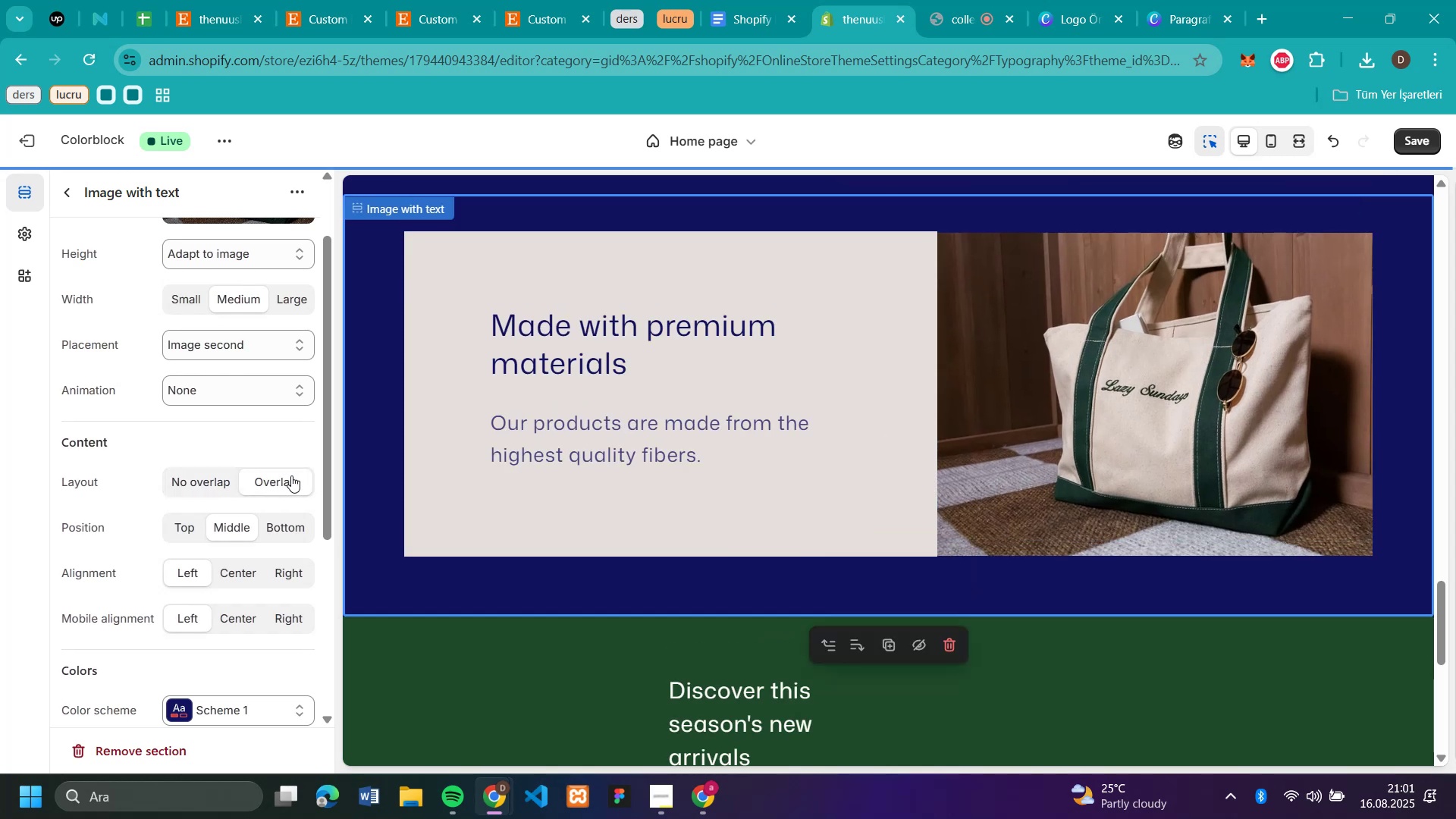 
scroll: coordinate [648, 477], scroll_direction: up, amount: 2.0
 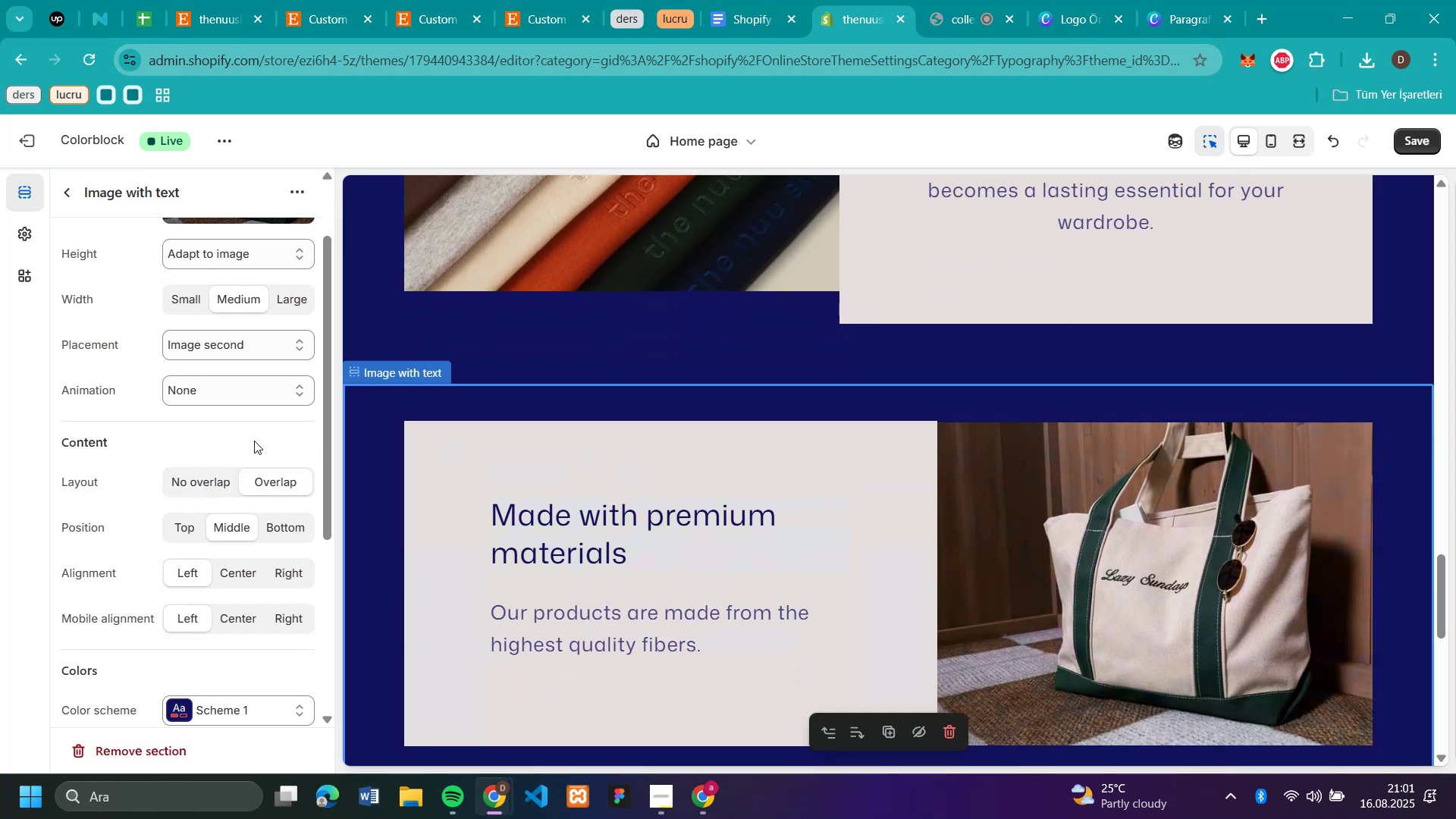 
scroll: coordinate [254, 479], scroll_direction: down, amount: 3.0
 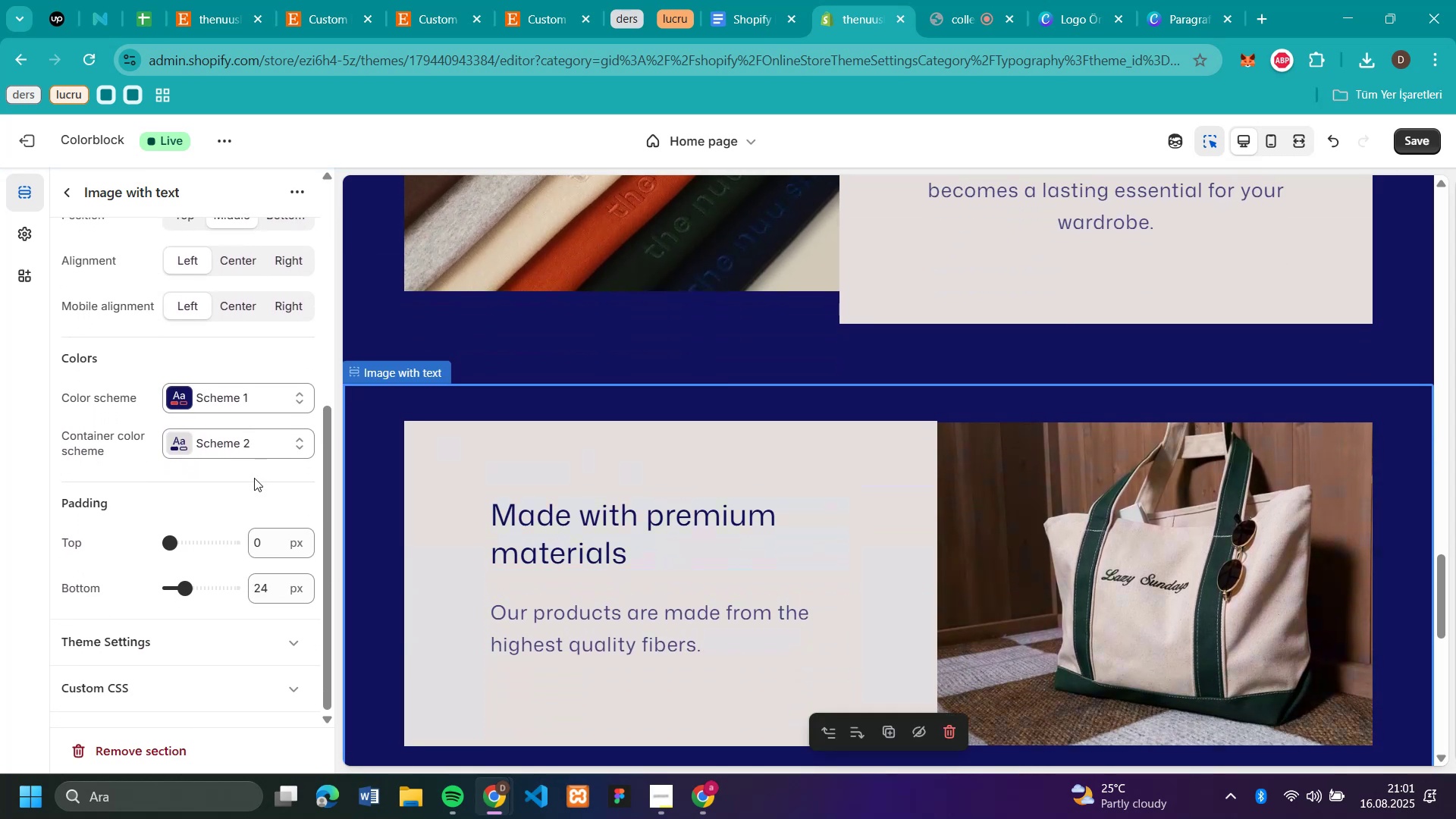 
scroll: coordinate [254, 478], scroll_direction: up, amount: 1.0
 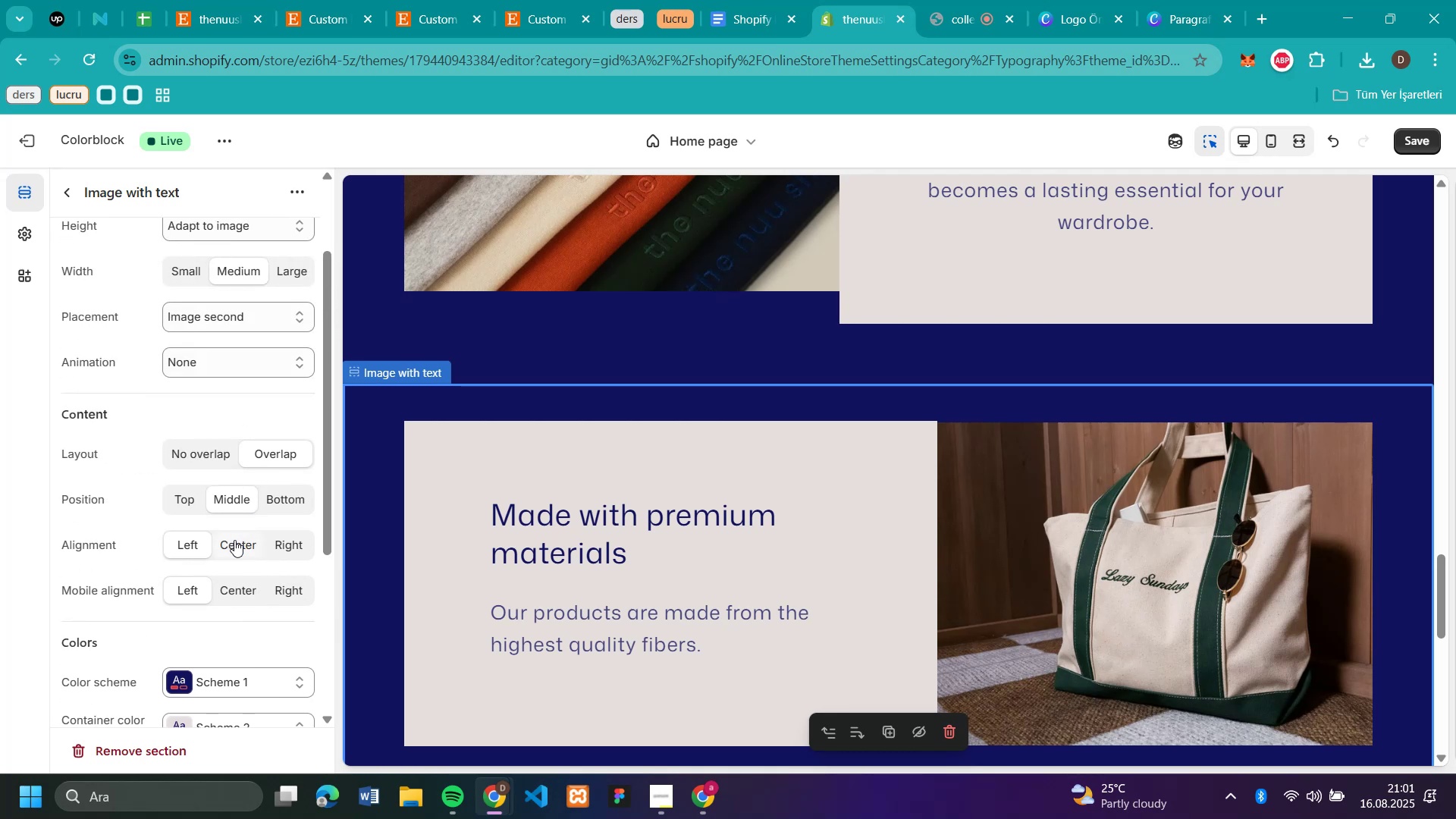 
left_click([235, 592])
 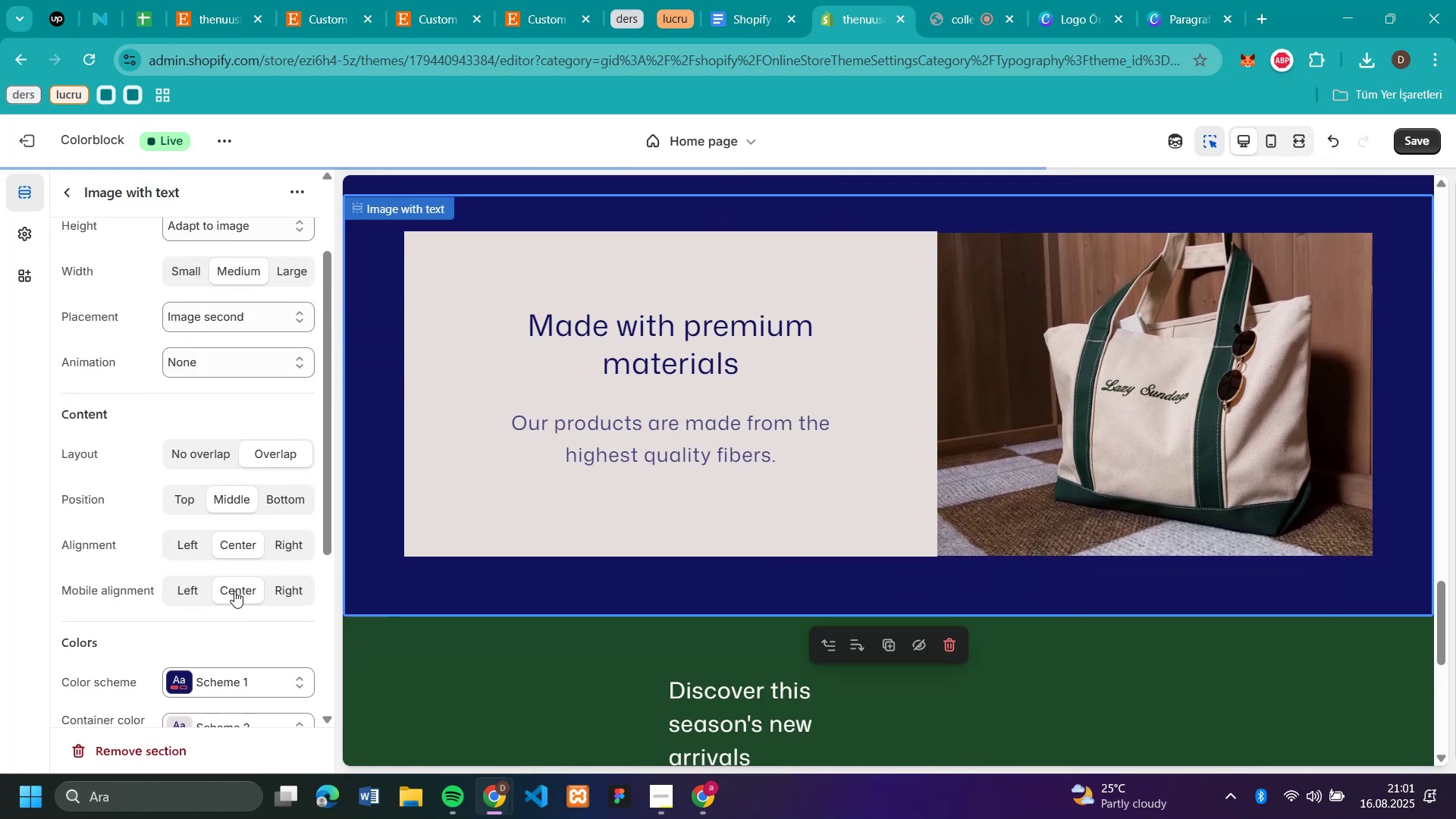 
scroll: coordinate [675, 413], scroll_direction: up, amount: 6.0
 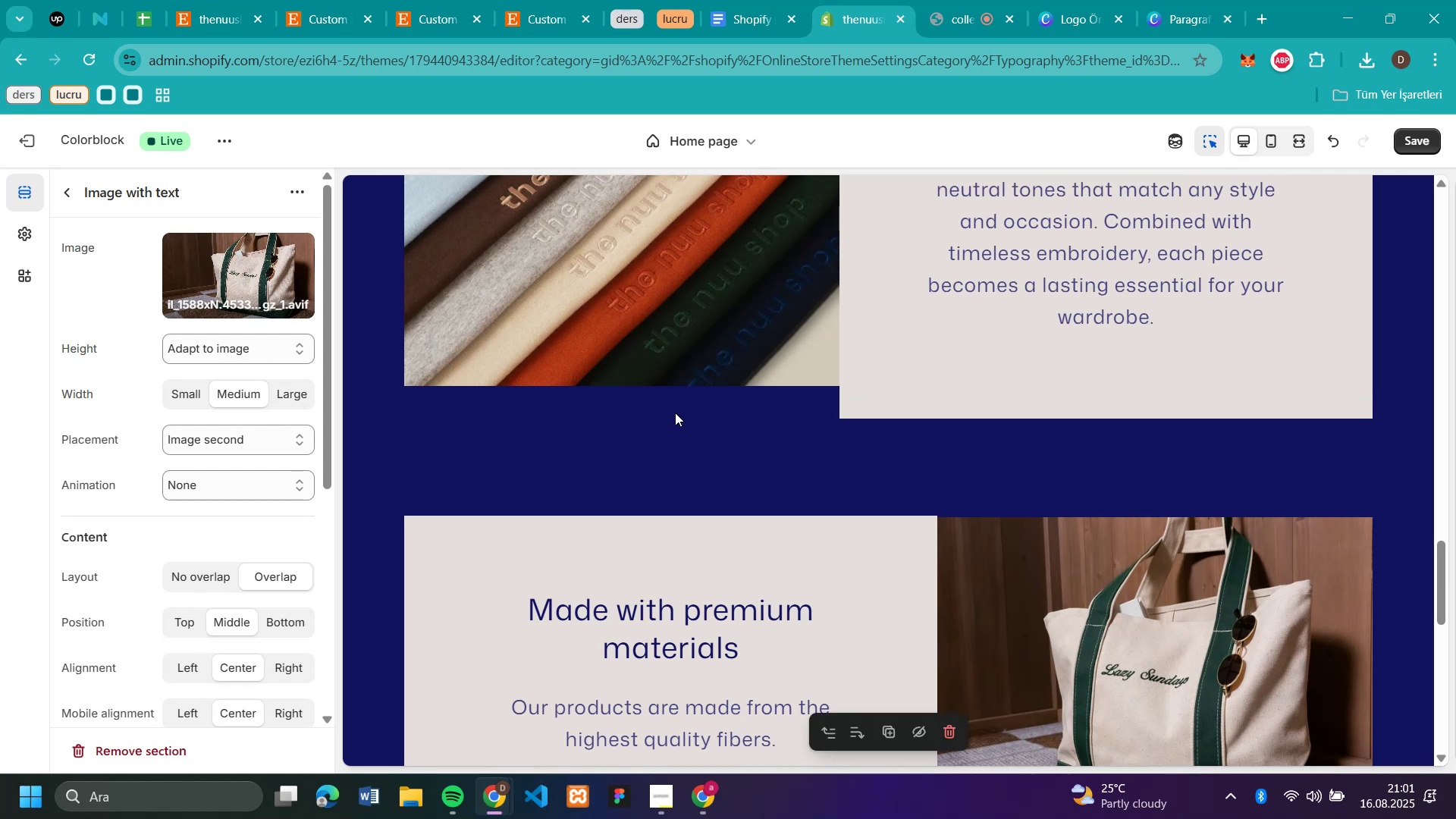 
scroll: coordinate [675, 413], scroll_direction: down, amount: 1.0
 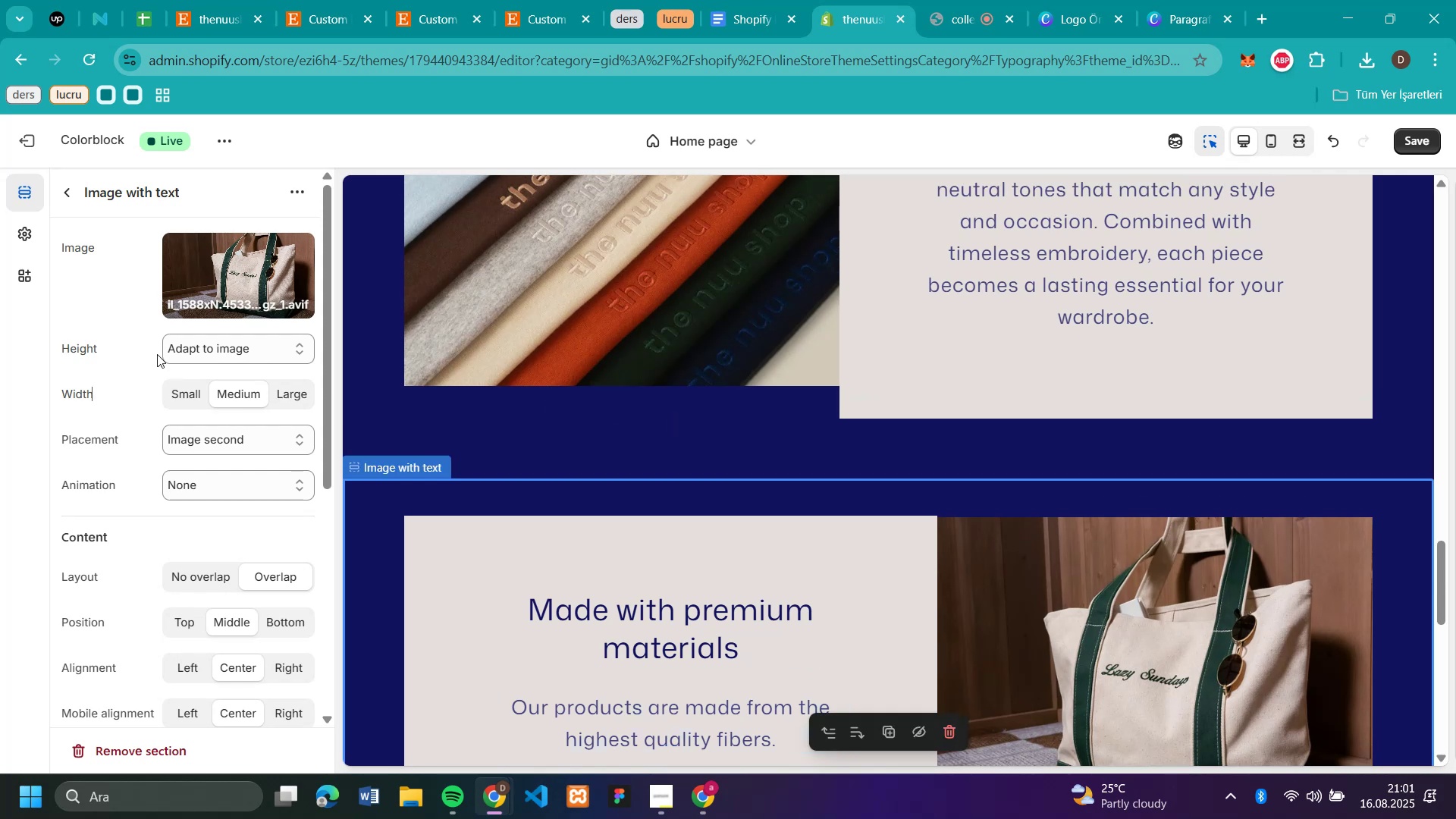 
left_click([198, 353])
 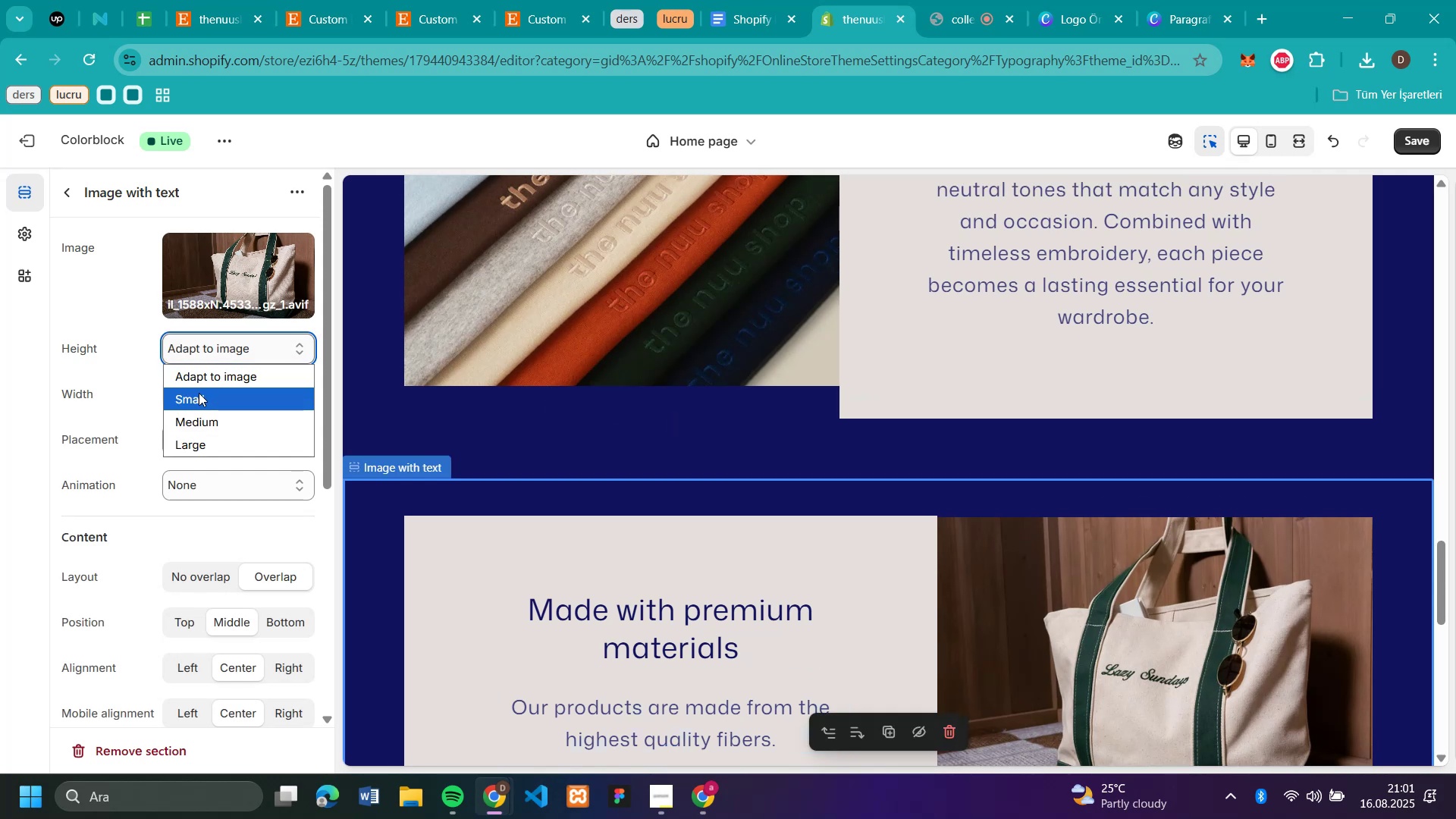 
left_click([200, 397])
 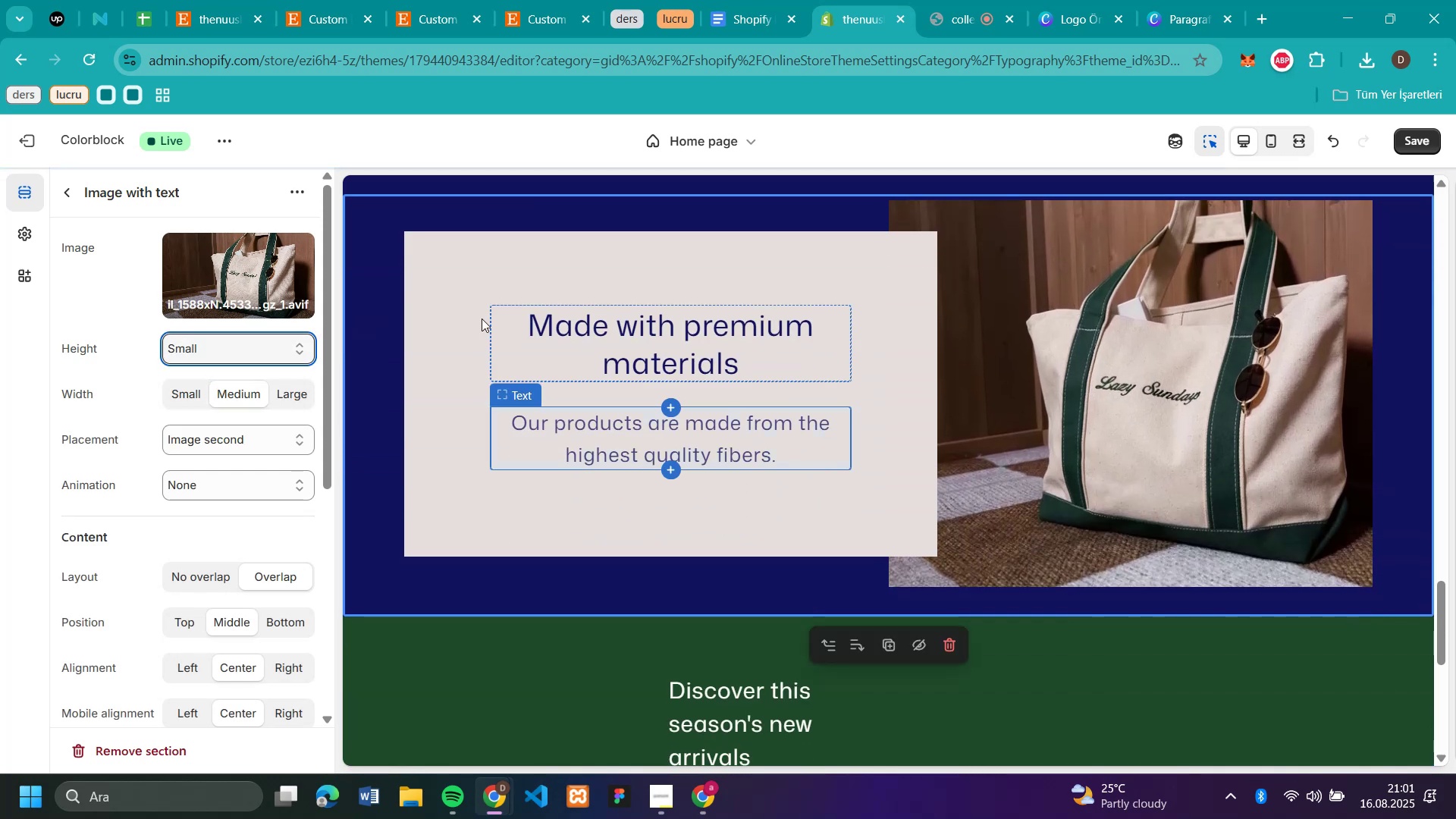 
scroll: coordinate [1207, 407], scroll_direction: up, amount: 4.0
 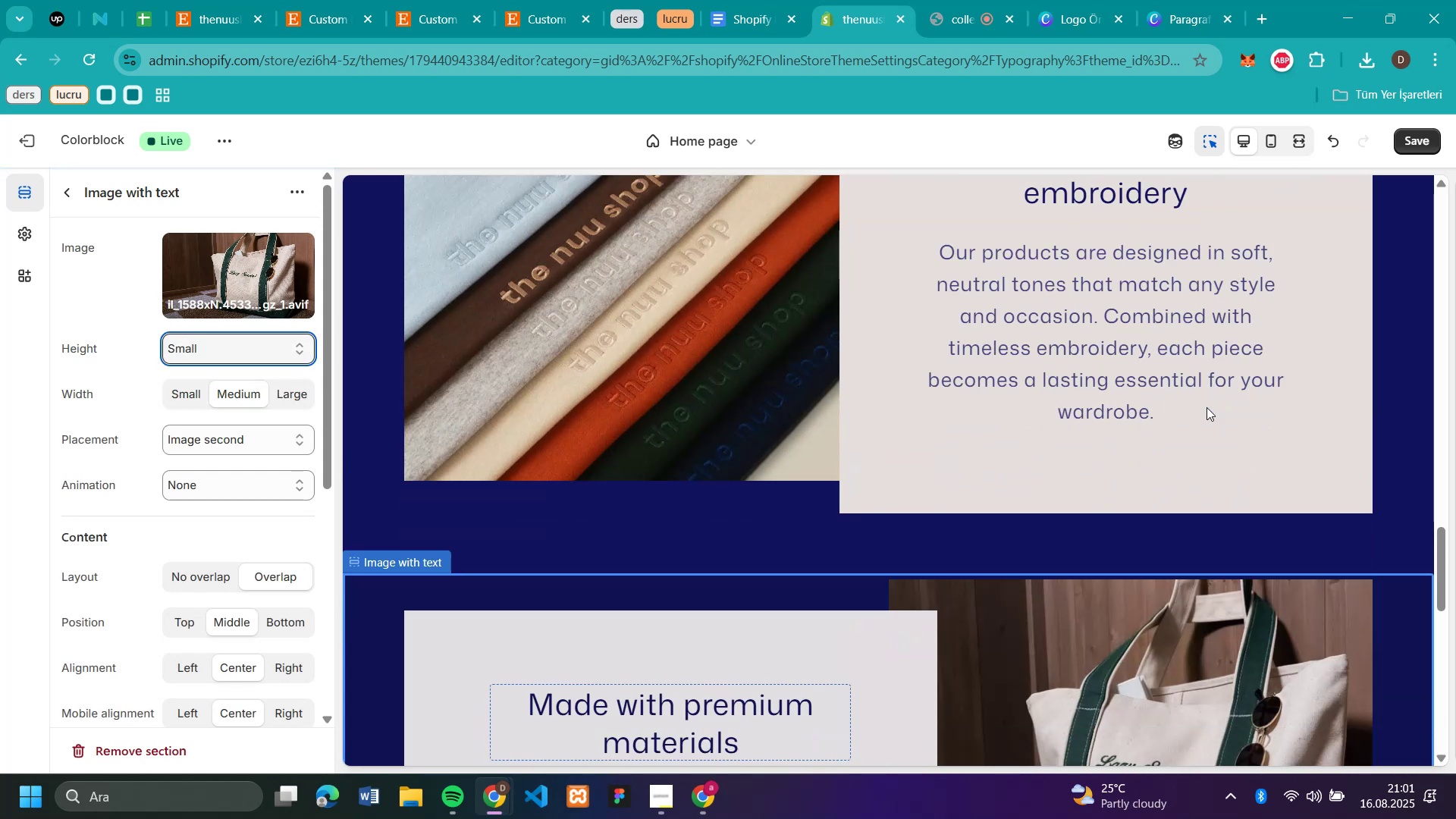 
scroll: coordinate [1207, 407], scroll_direction: down, amount: 2.0
 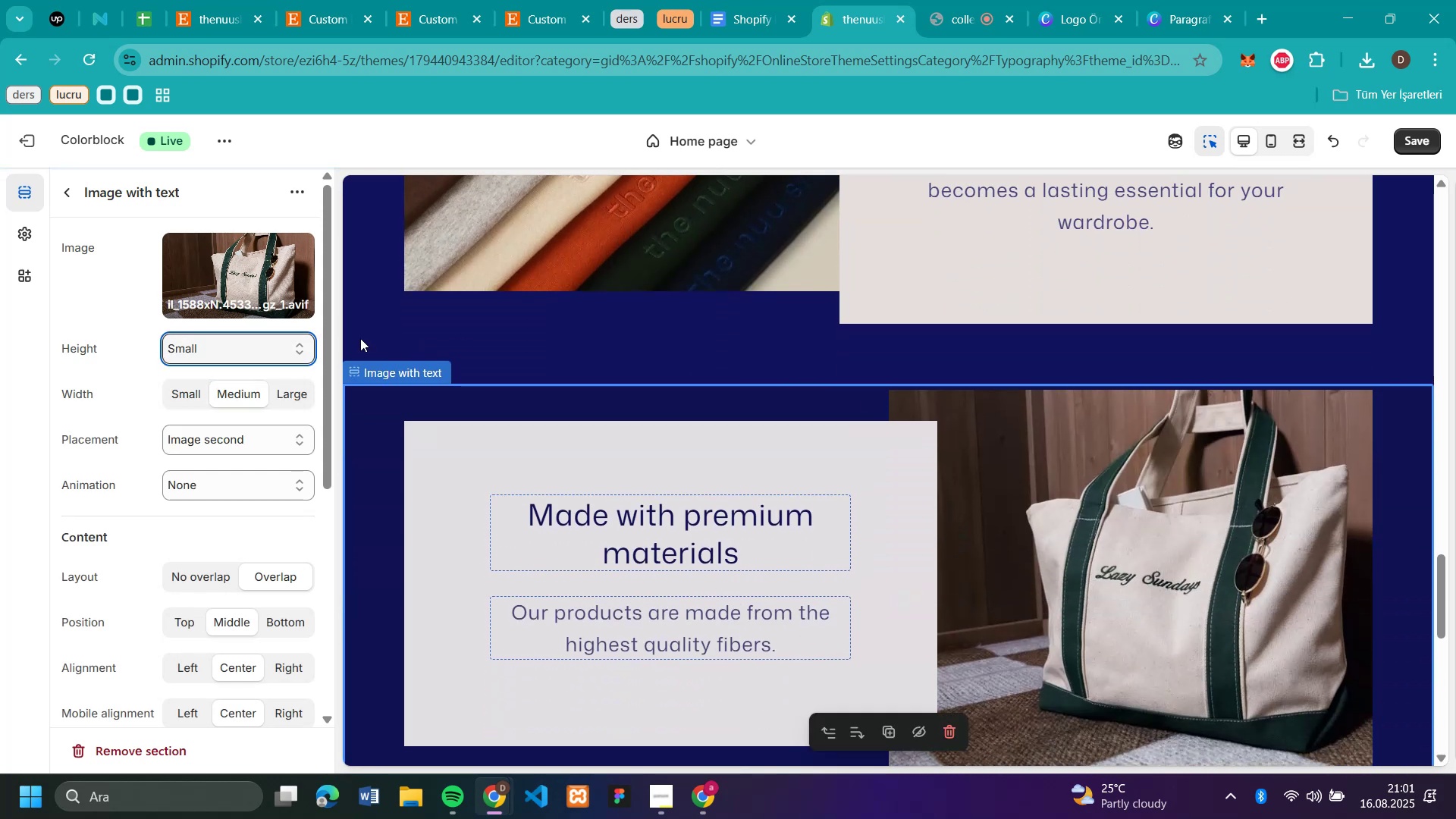 
left_click([153, 343])
 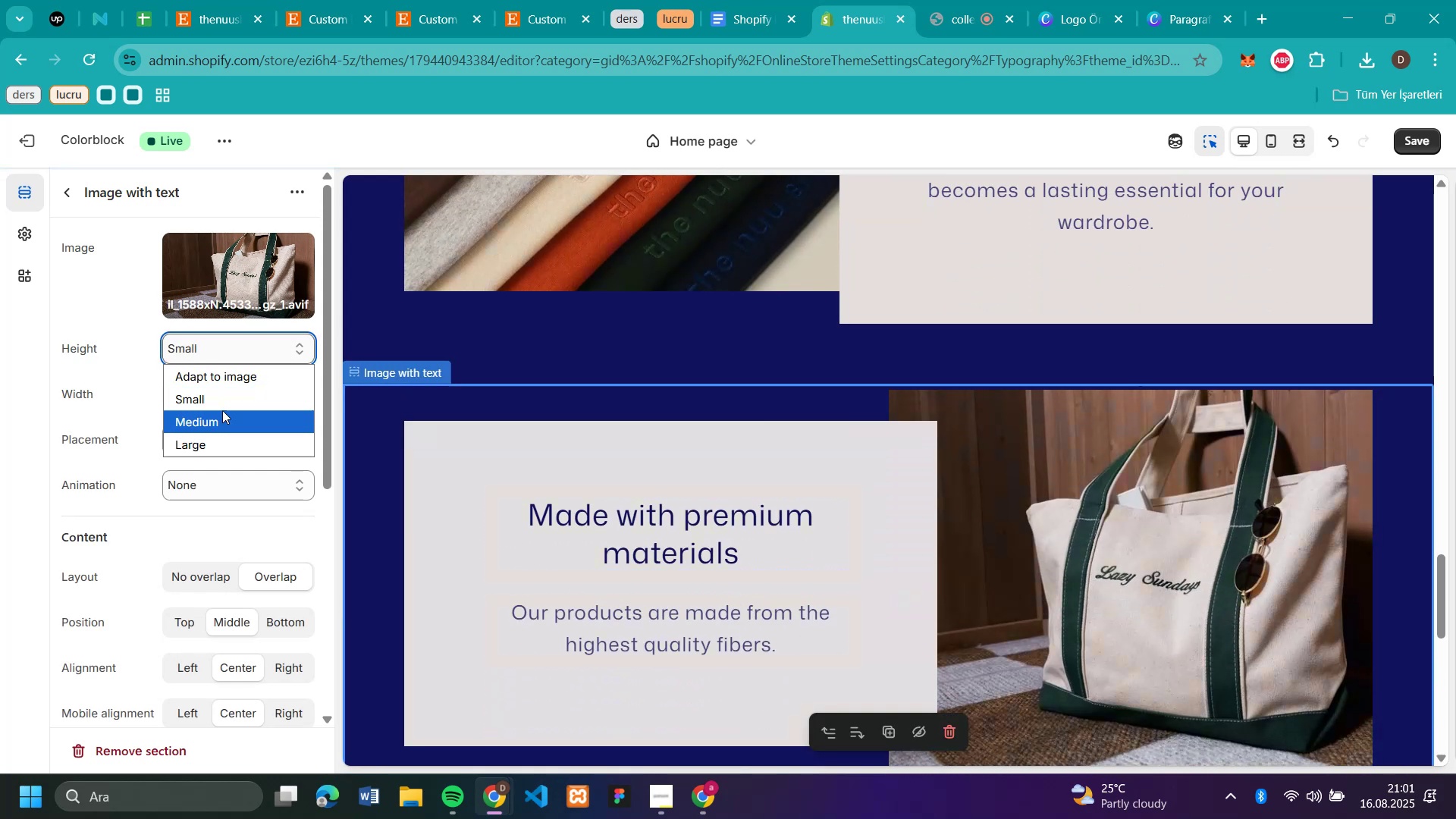 
left_click([223, 419])
 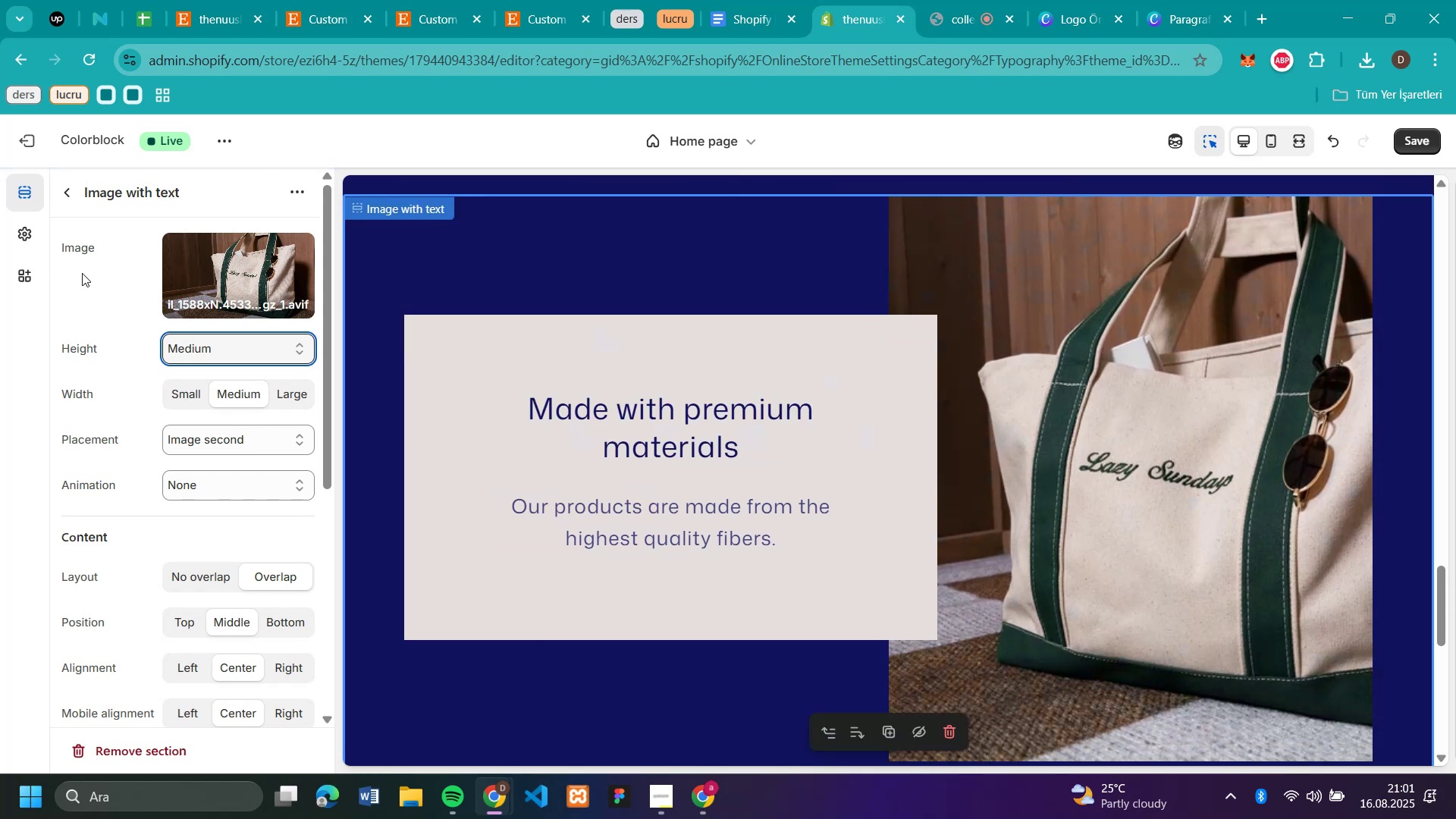 
left_click([203, 348])
 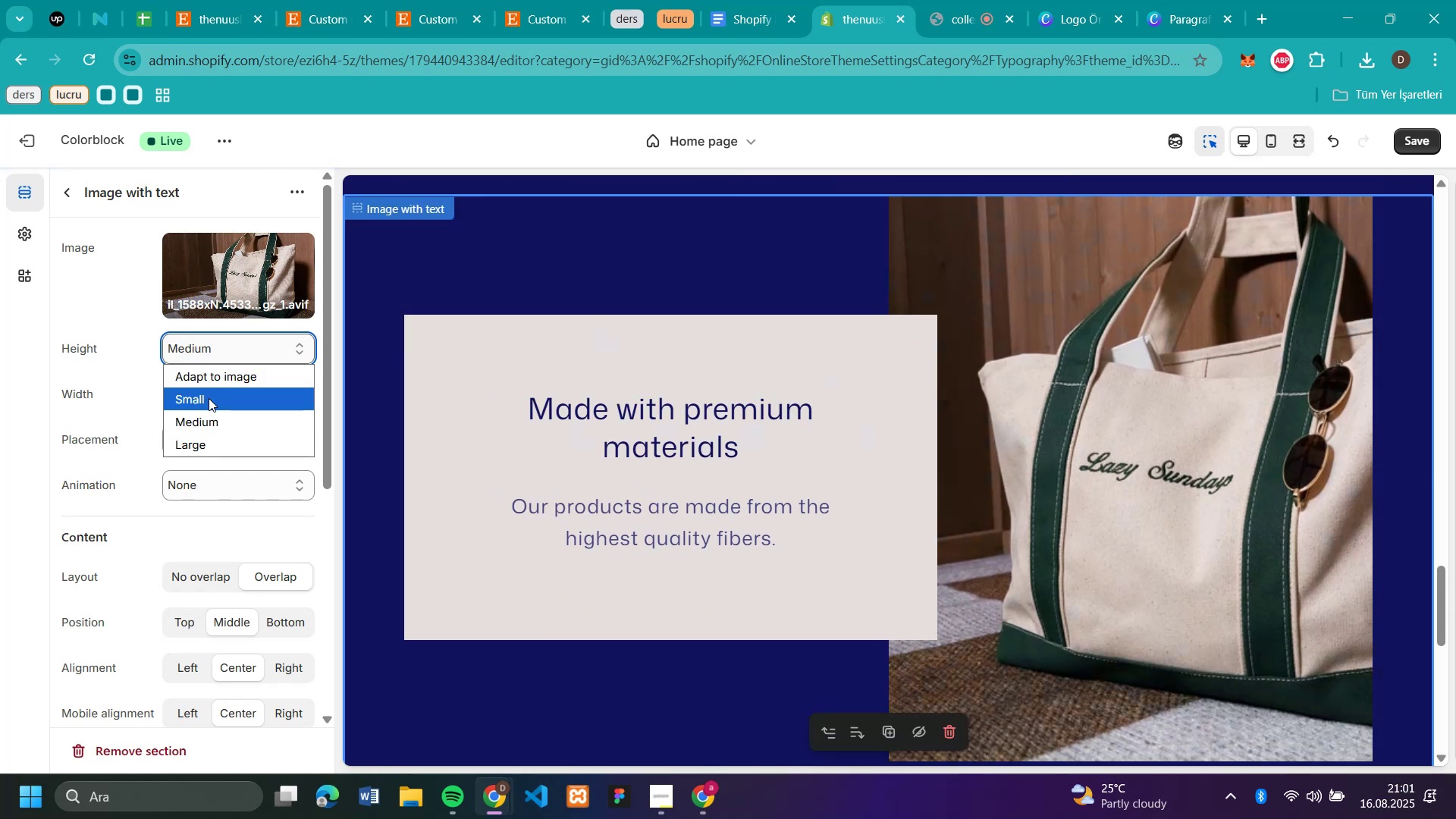 
left_click([209, 398])
 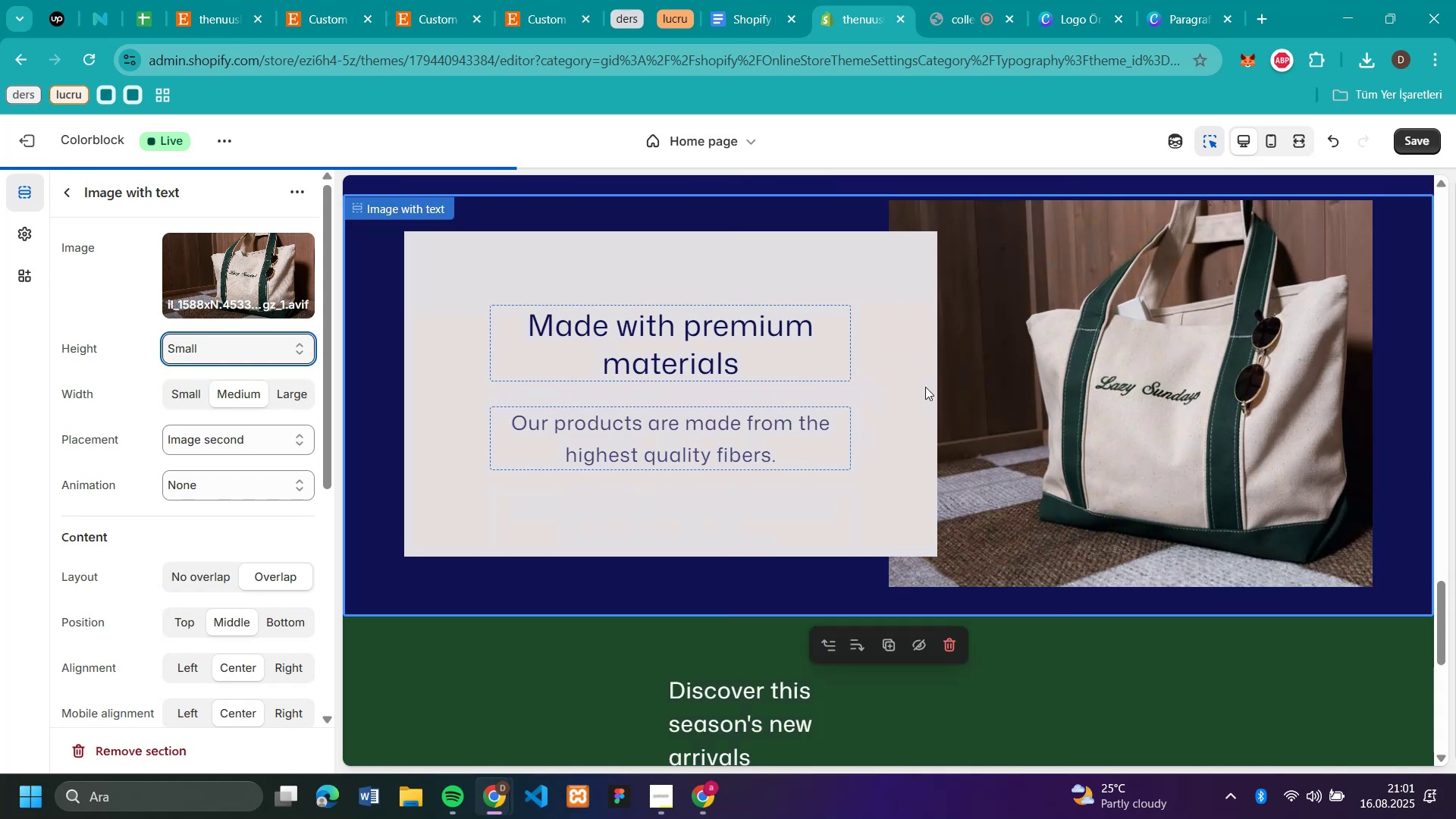 
scroll: coordinate [1042, 386], scroll_direction: up, amount: 4.0
 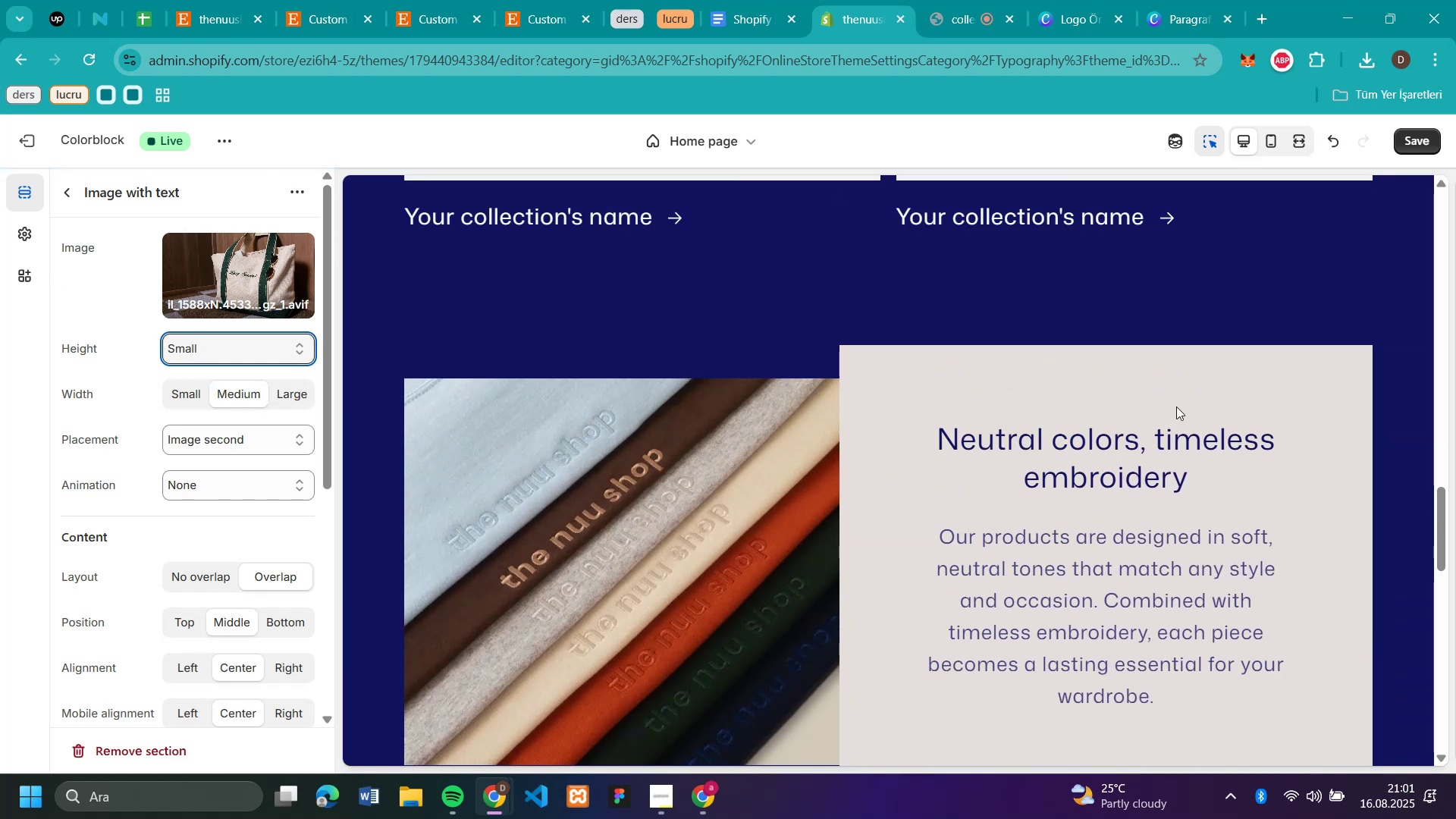 
scroll: coordinate [1082, 357], scroll_direction: down, amount: 7.0
 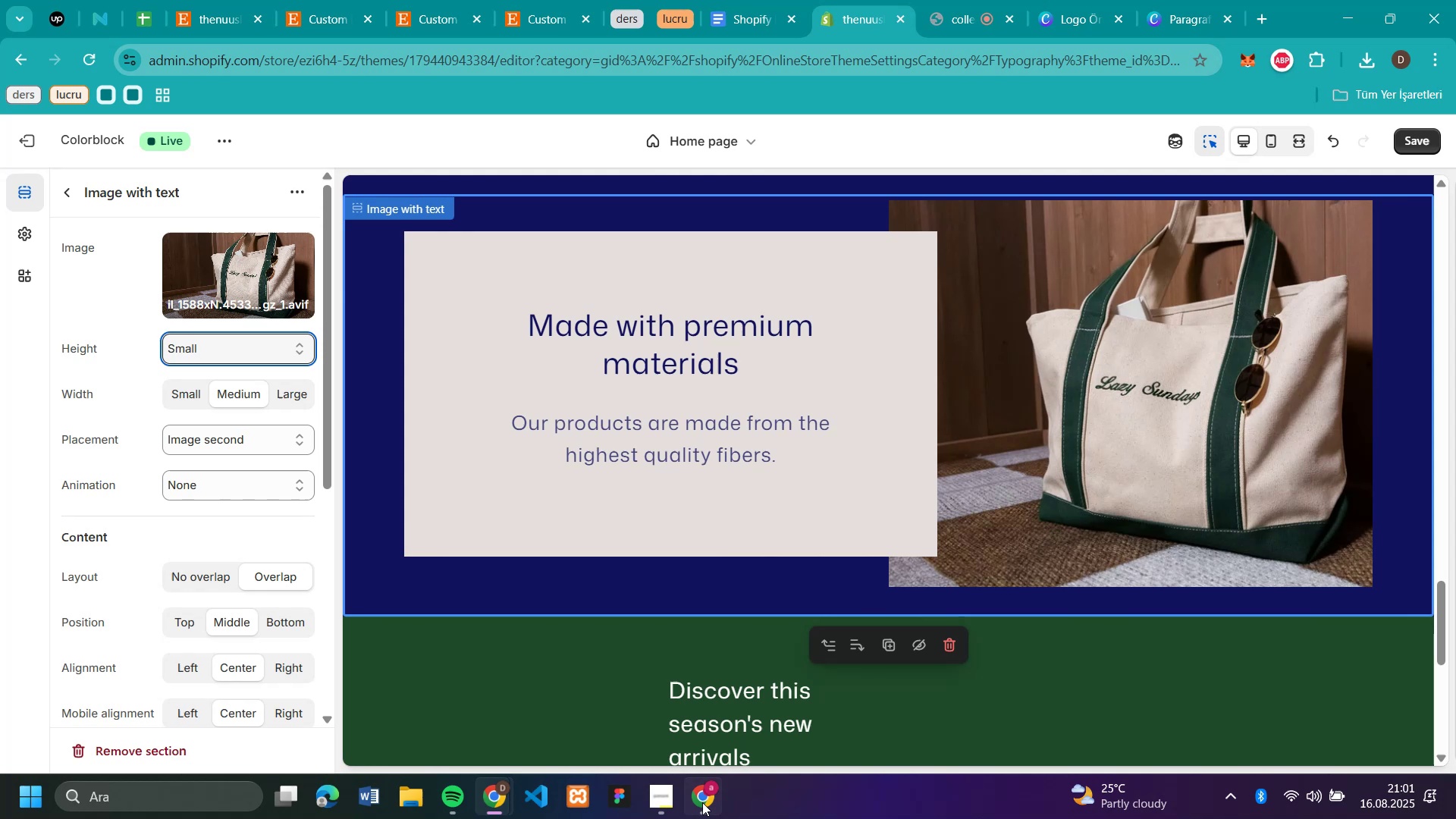 
left_click([702, 788])
 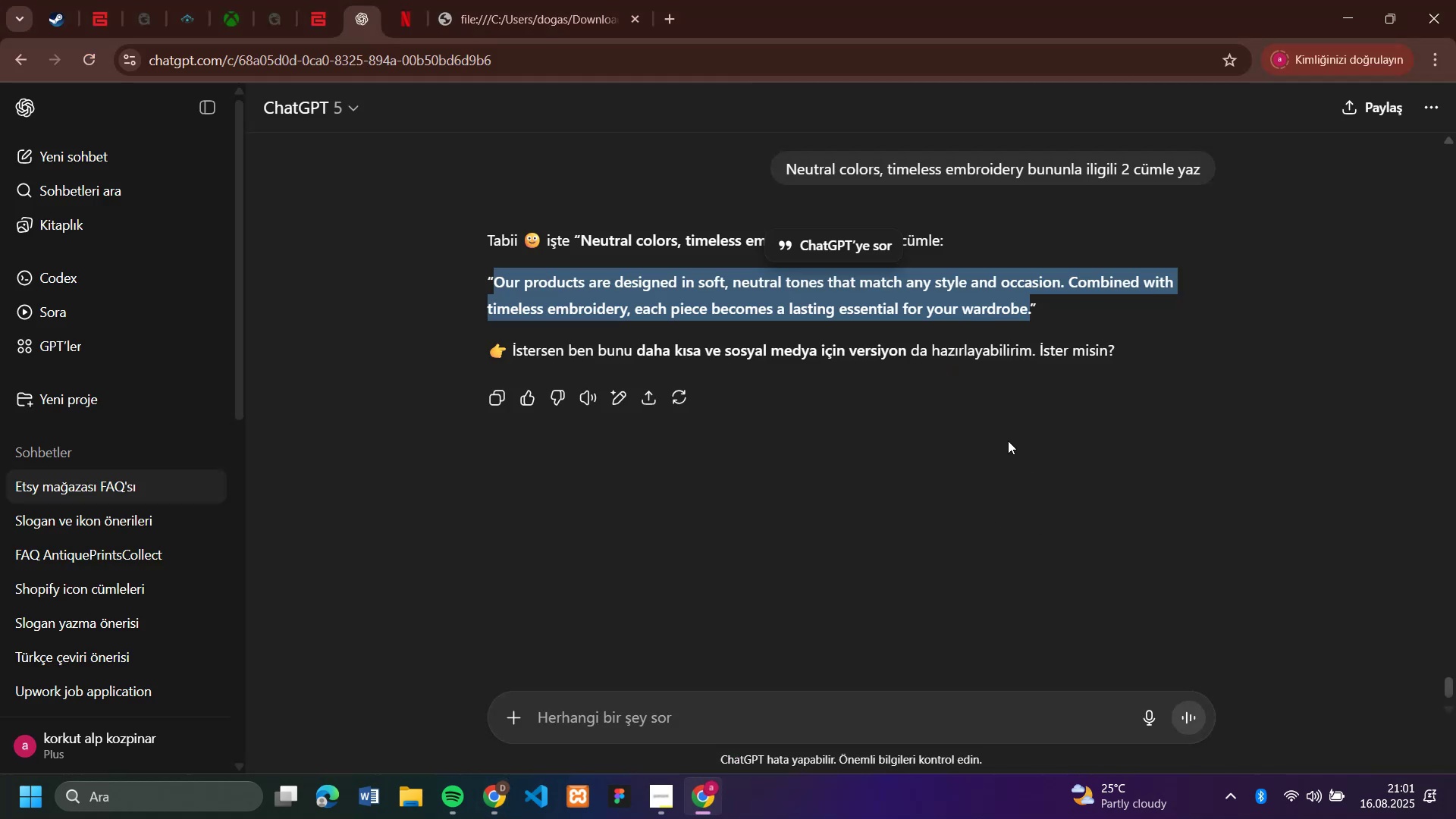 
scroll: coordinate [1047, 469], scroll_direction: up, amount: 21.0
 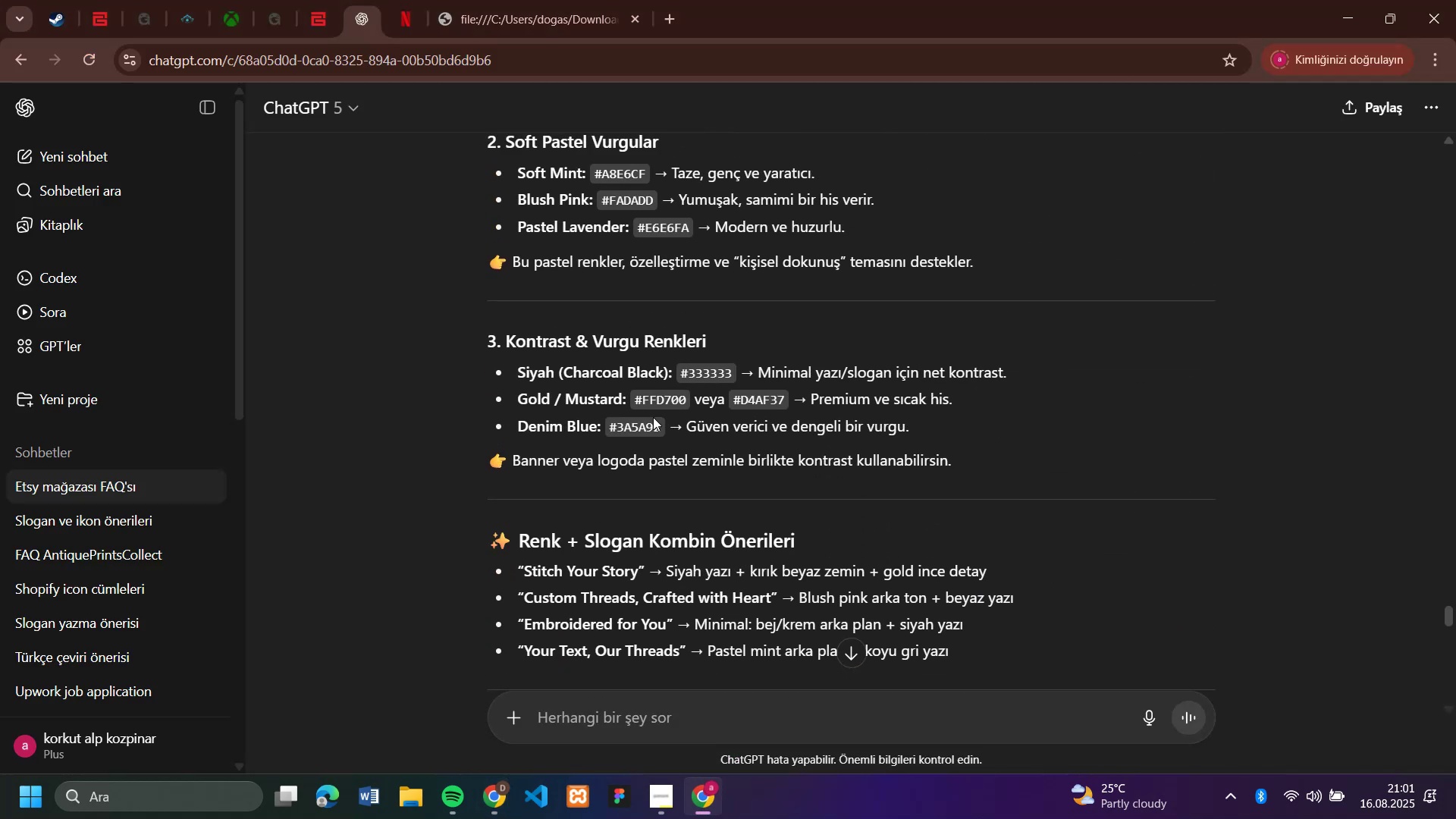 
scroll: coordinate [787, 421], scroll_direction: down, amount: 1.0
 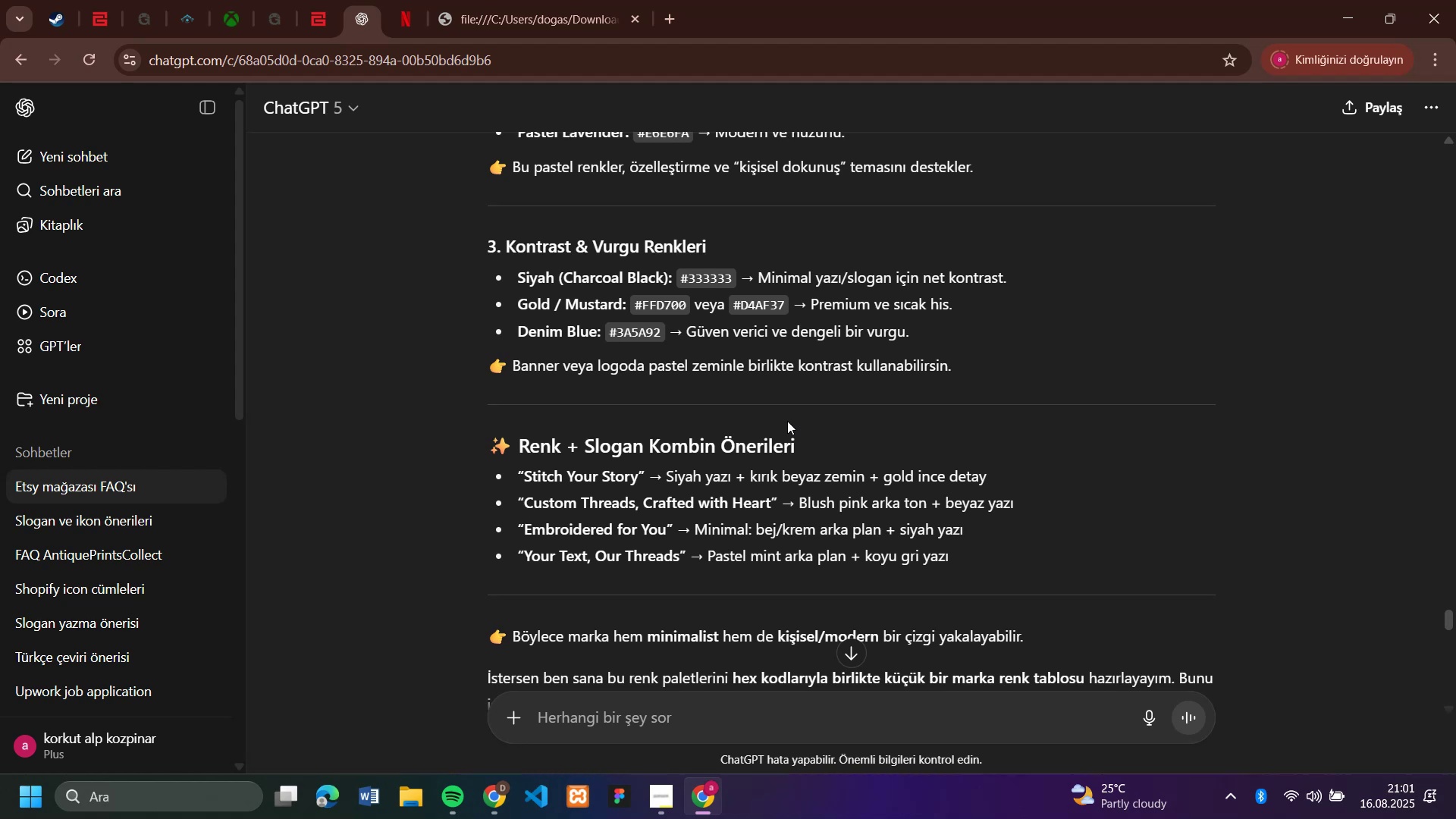 
scroll: coordinate [736, 432], scroll_direction: up, amount: 15.0
 